 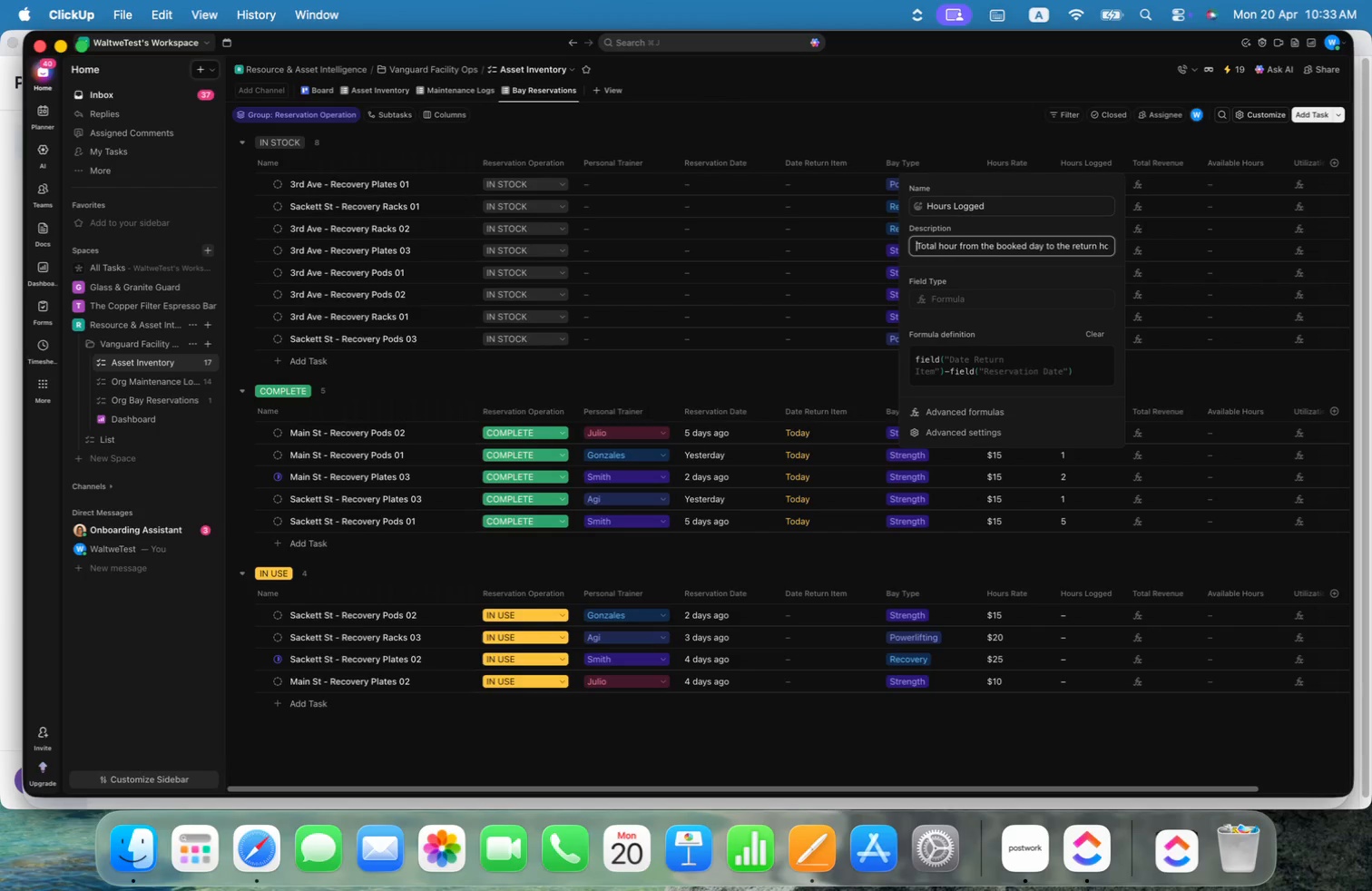 
key(Alt+ArrowRight)
 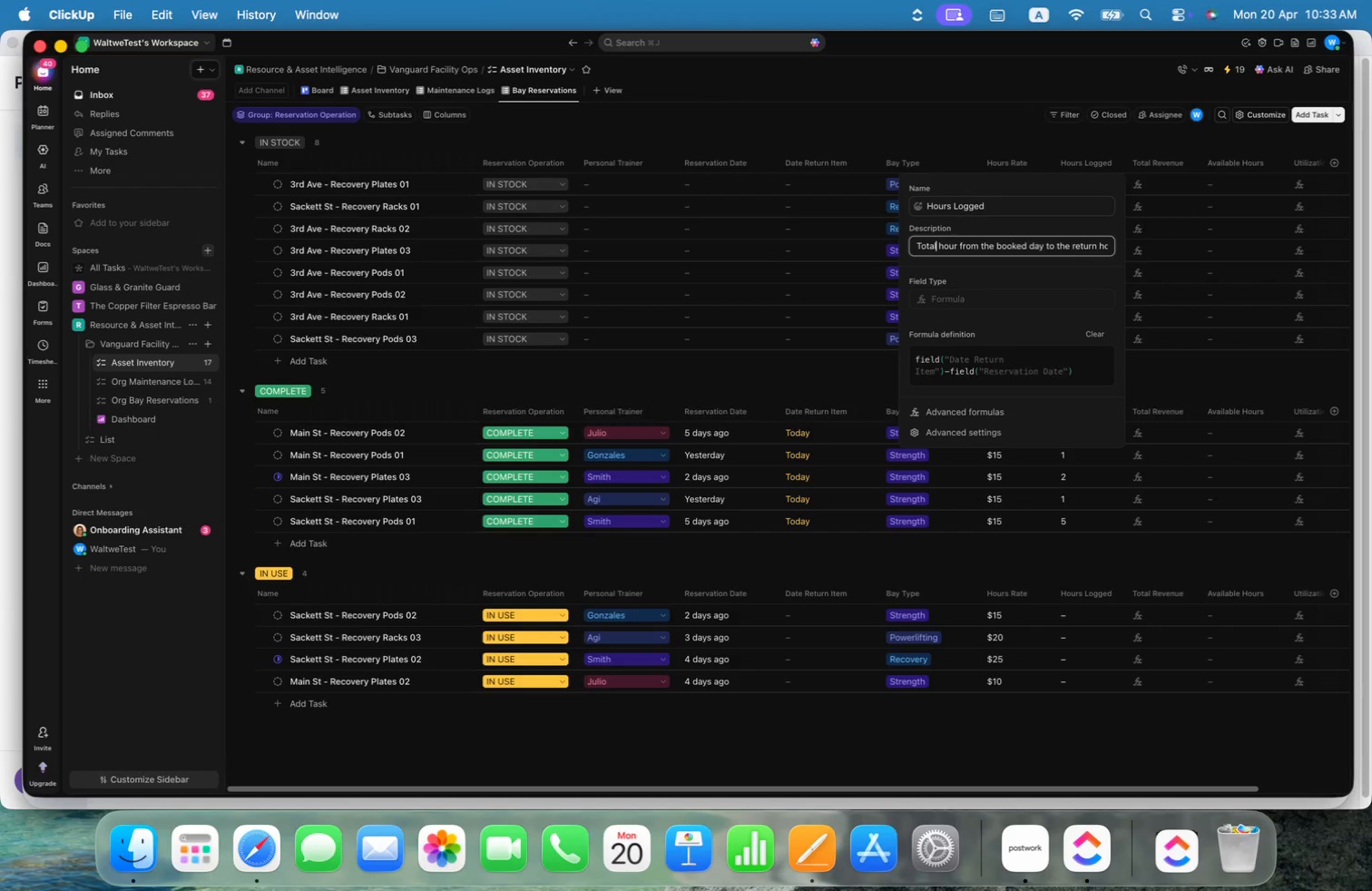 
key(Alt+ArrowRight)
 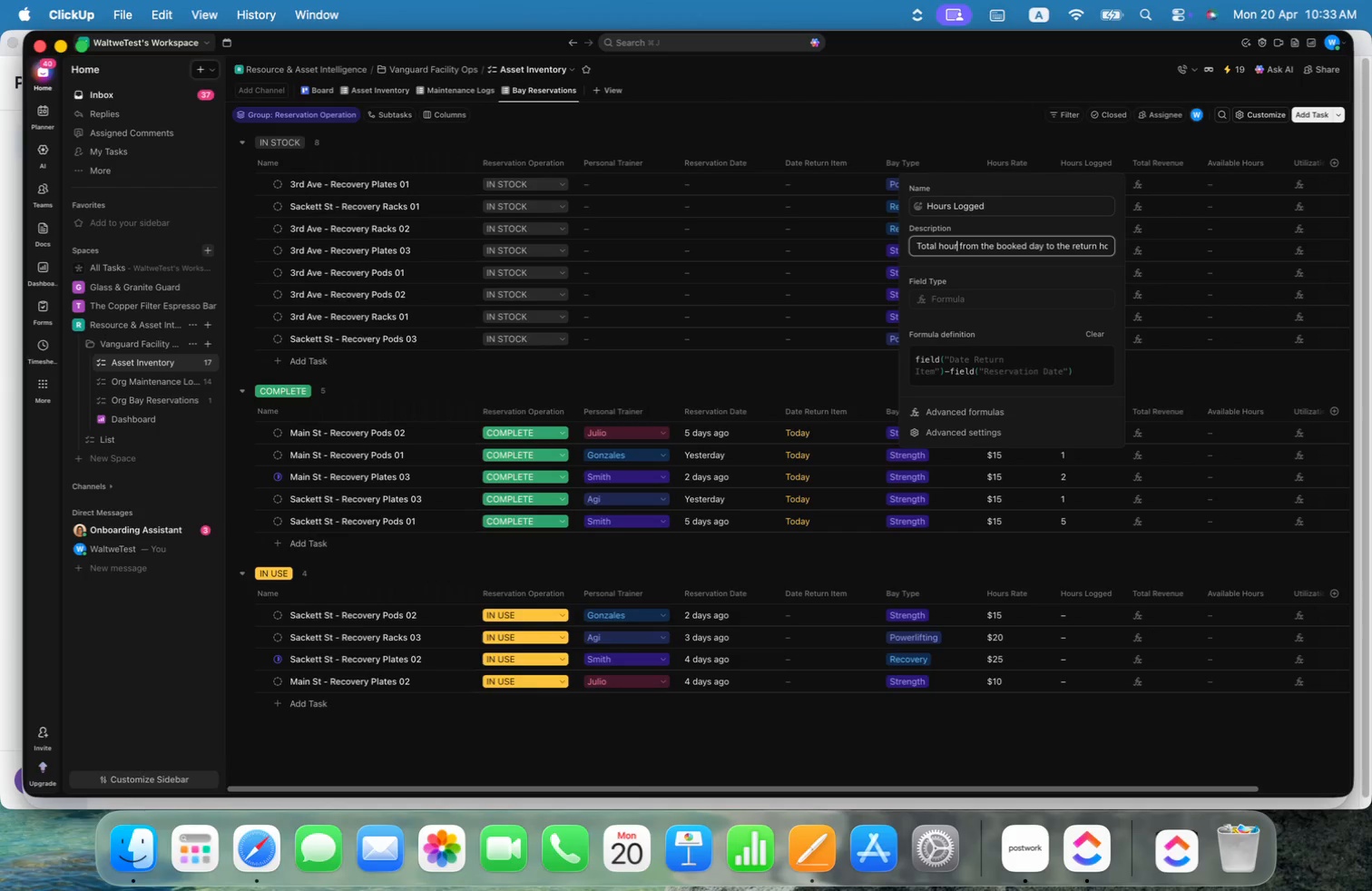 
key(Alt+ArrowRight)
 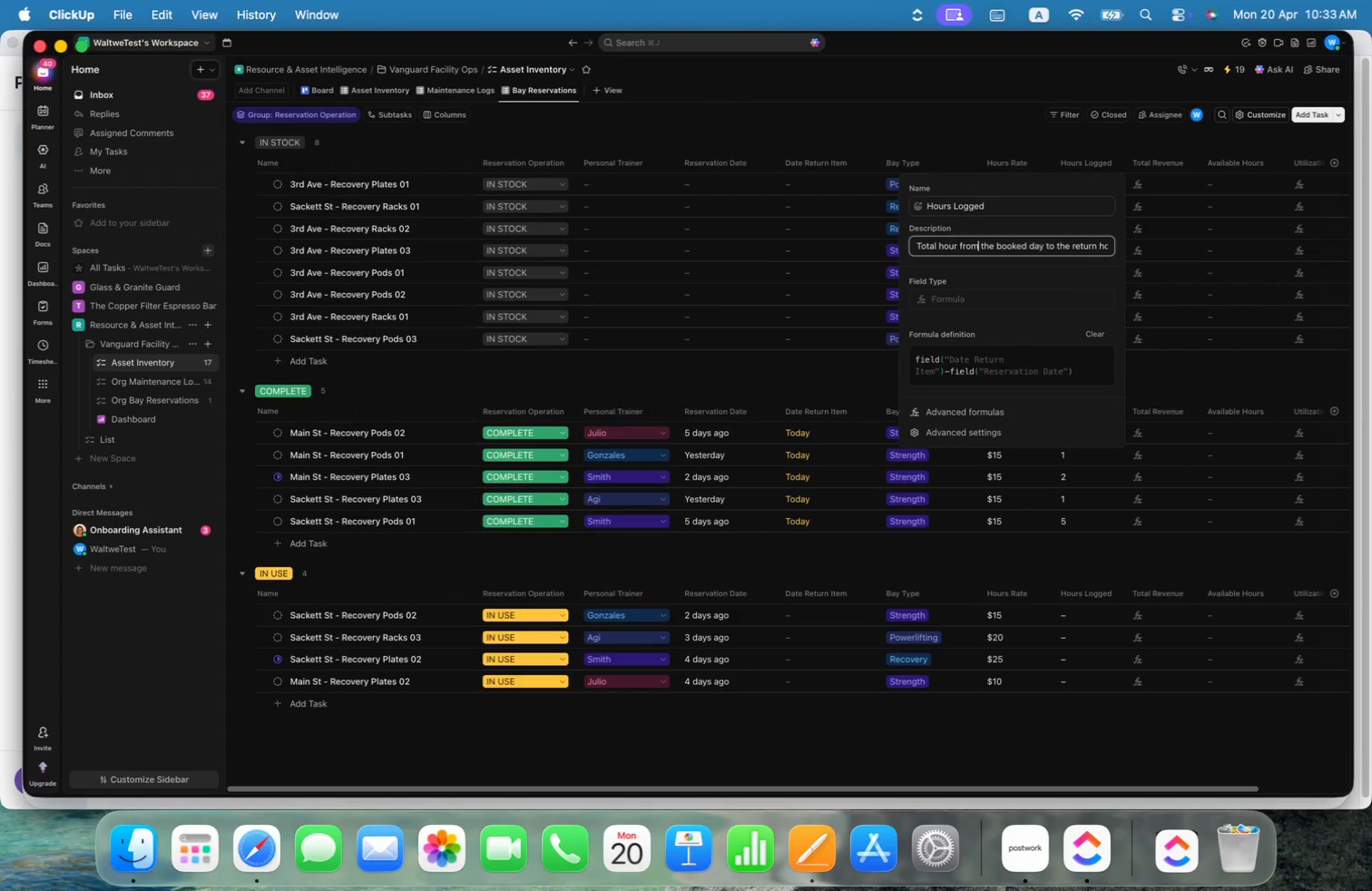 
key(Alt+ArrowRight)
 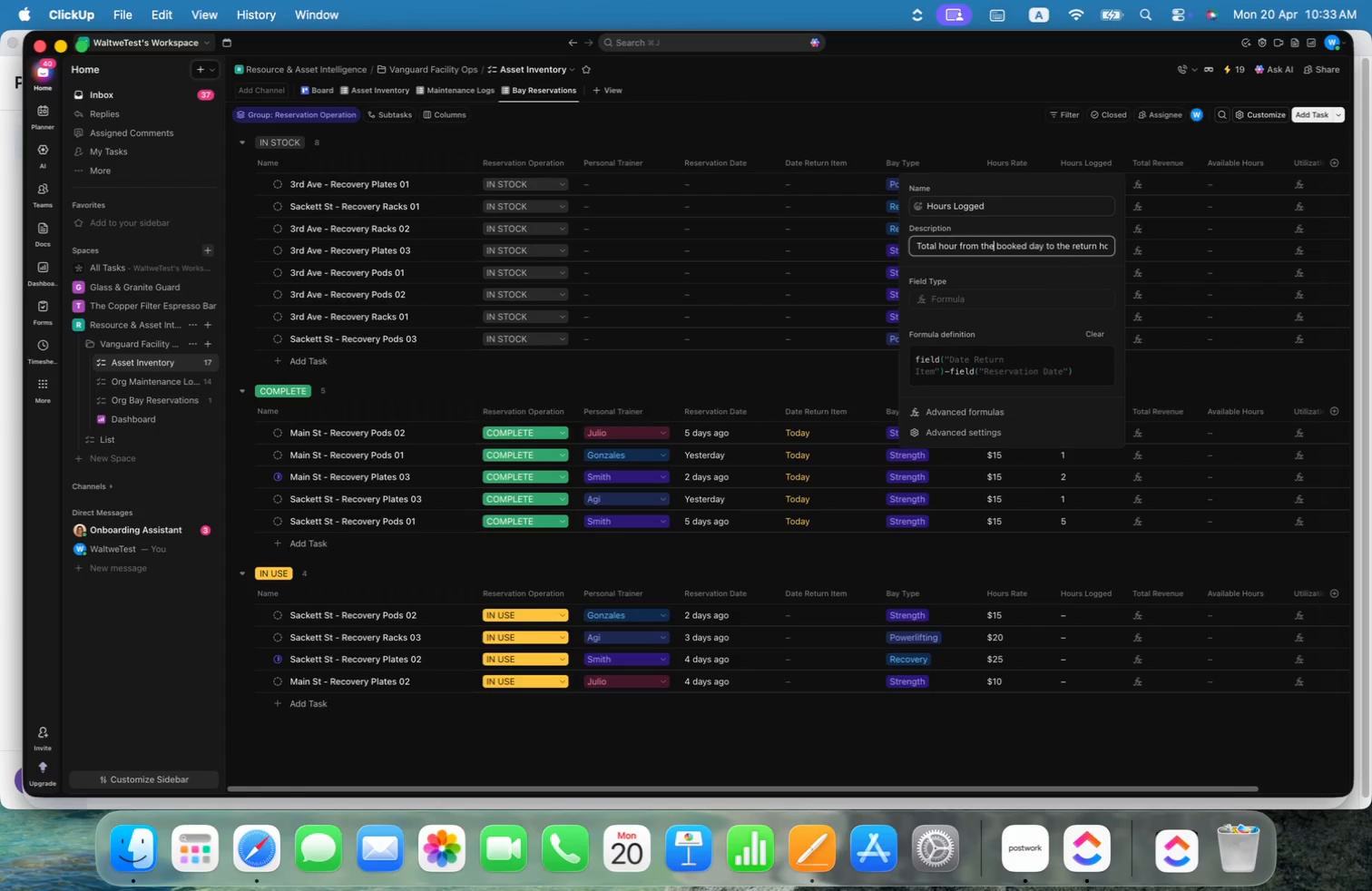 
type( day)
 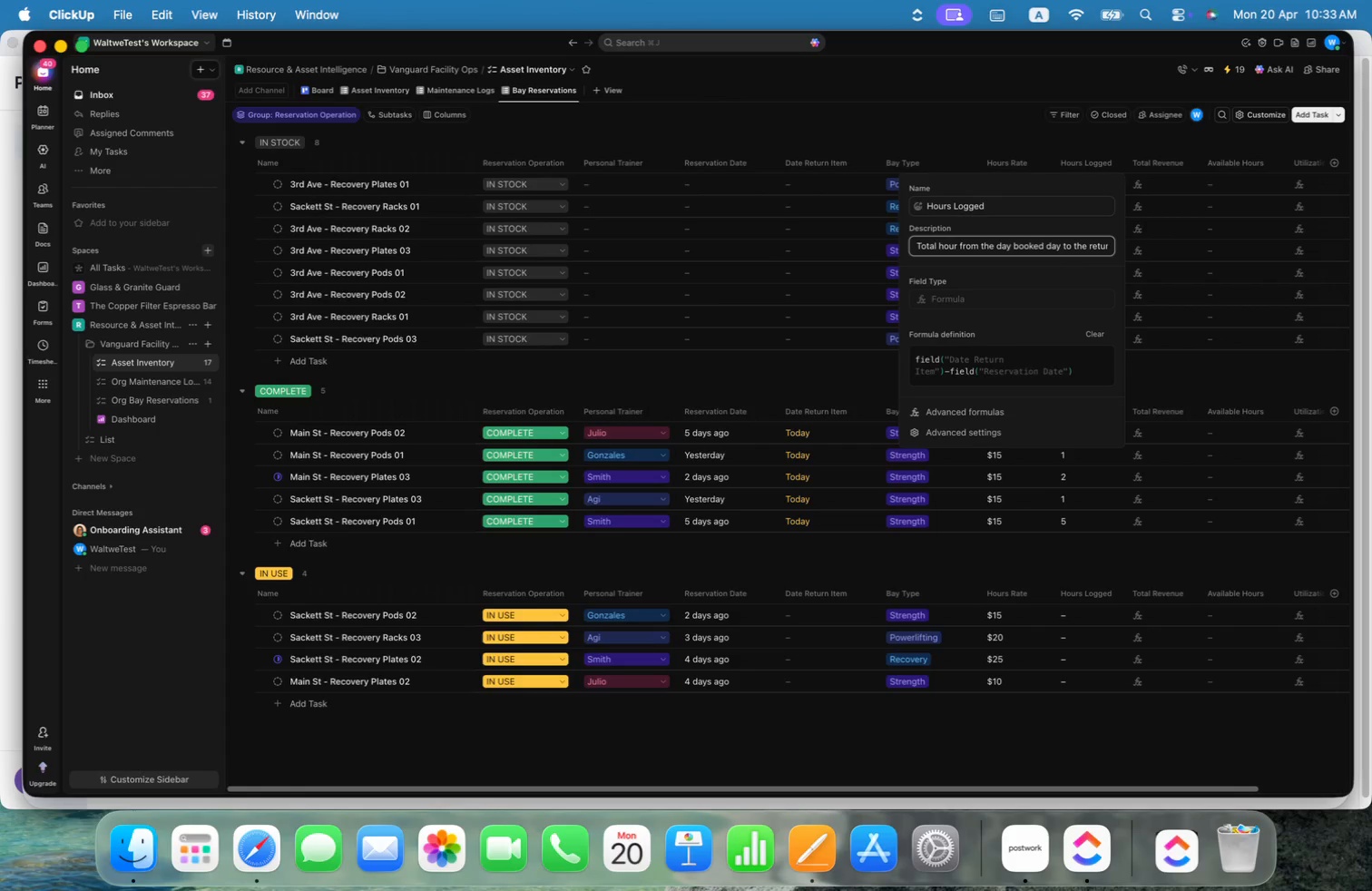 
key(Alt+ArrowRight)
 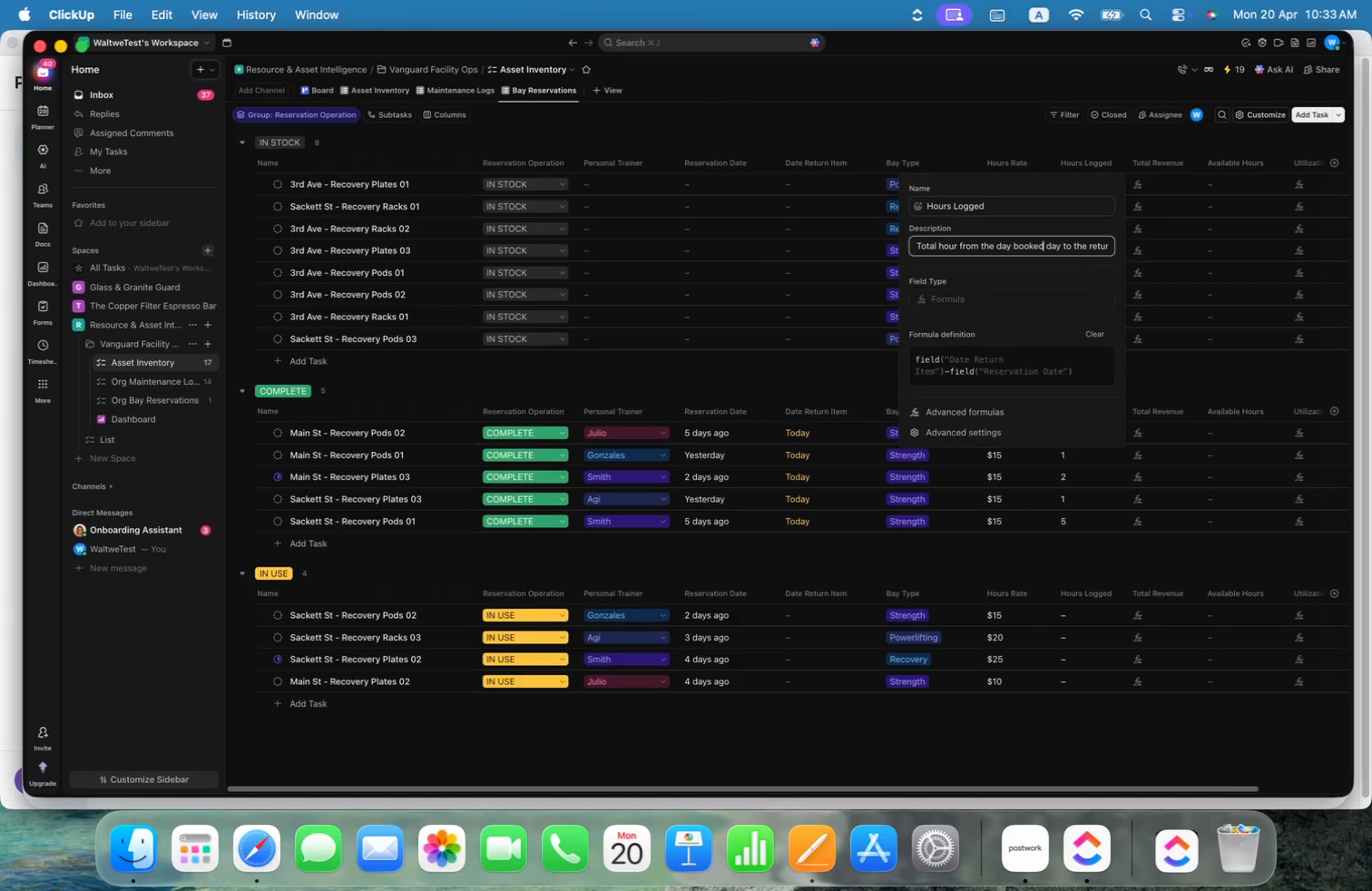 
key(Alt+ArrowRight)
 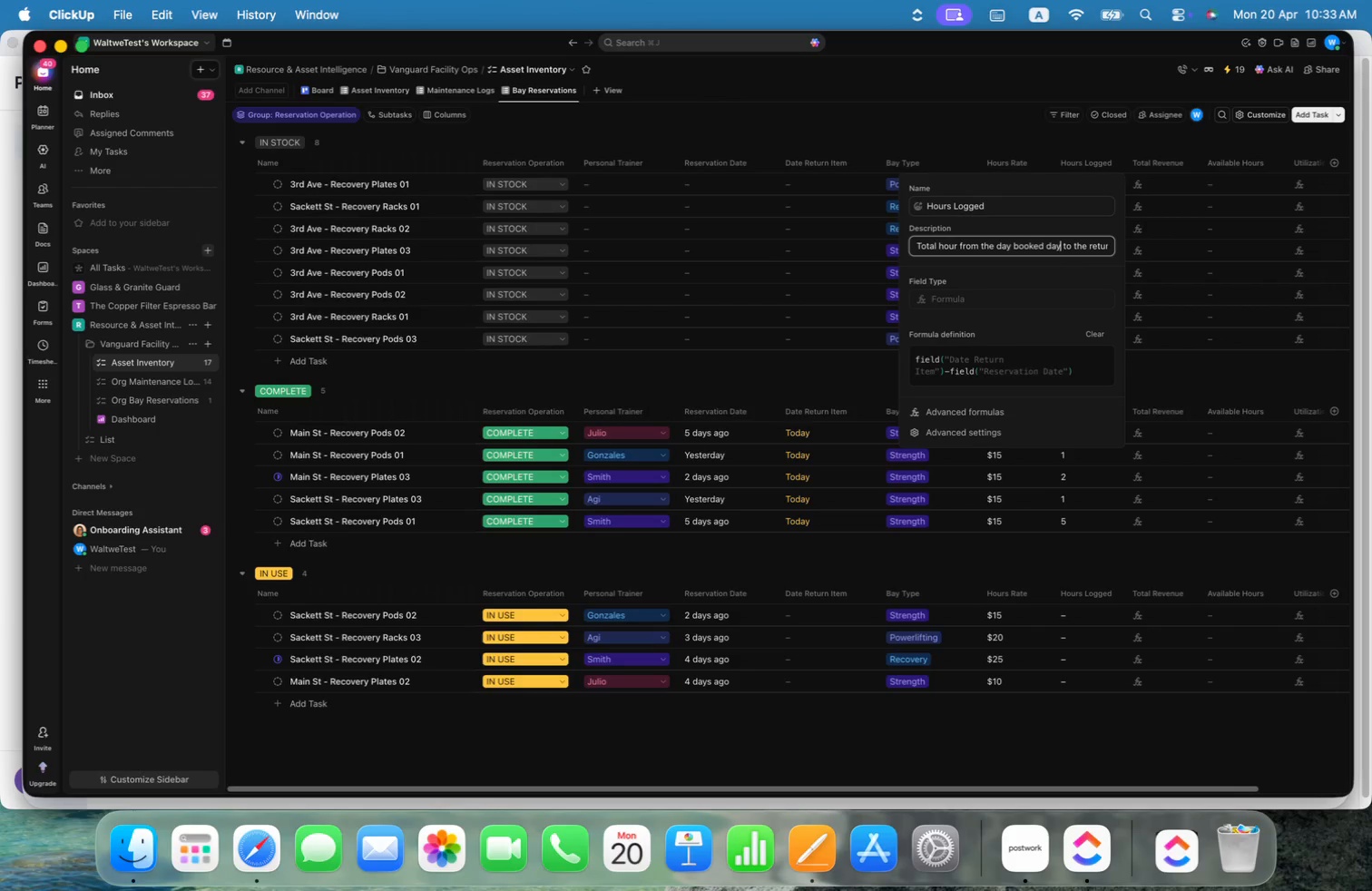 
key(Alt+ArrowLeft)
 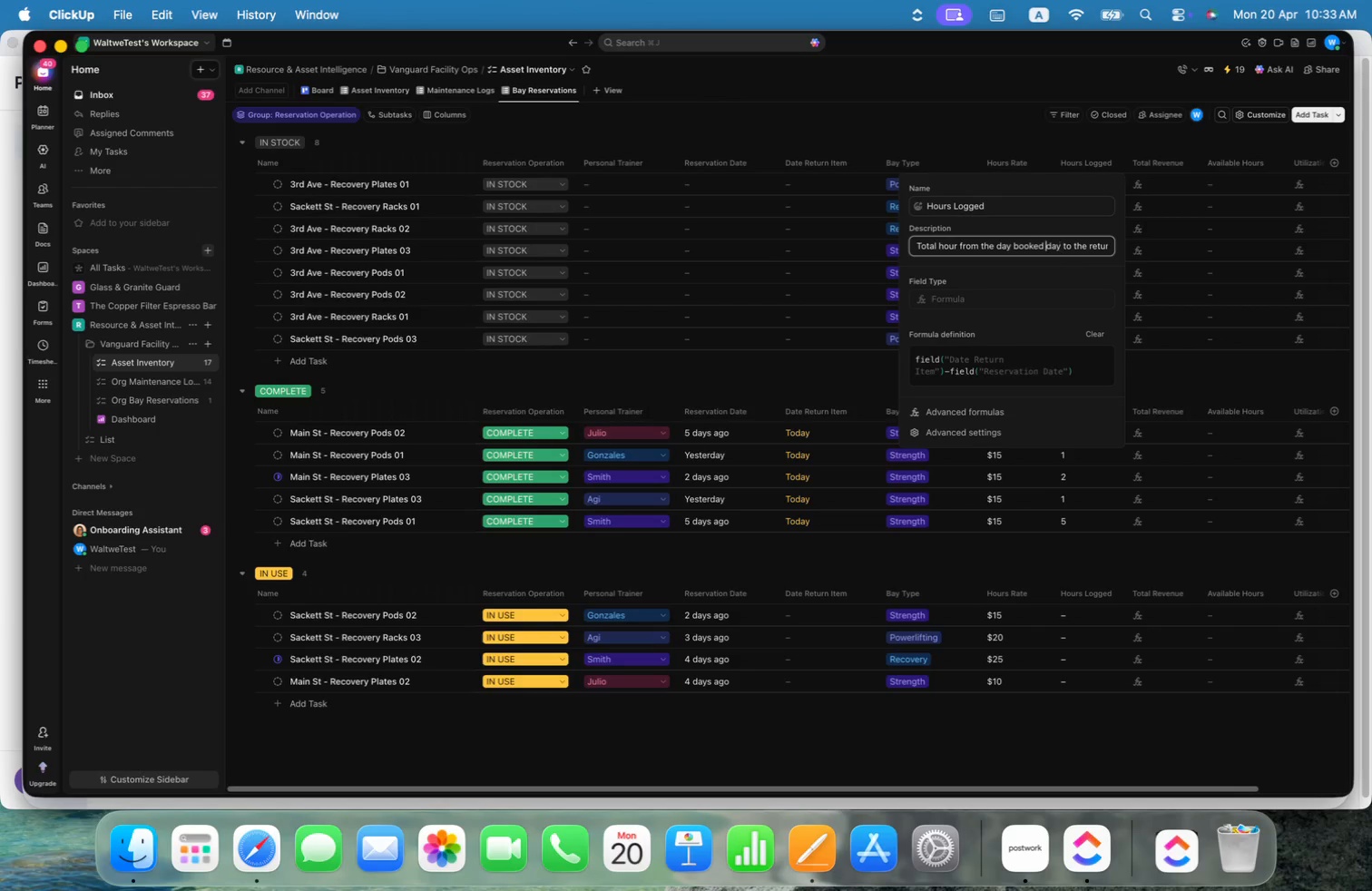 
key(Alt+Shift+ArrowRight)
 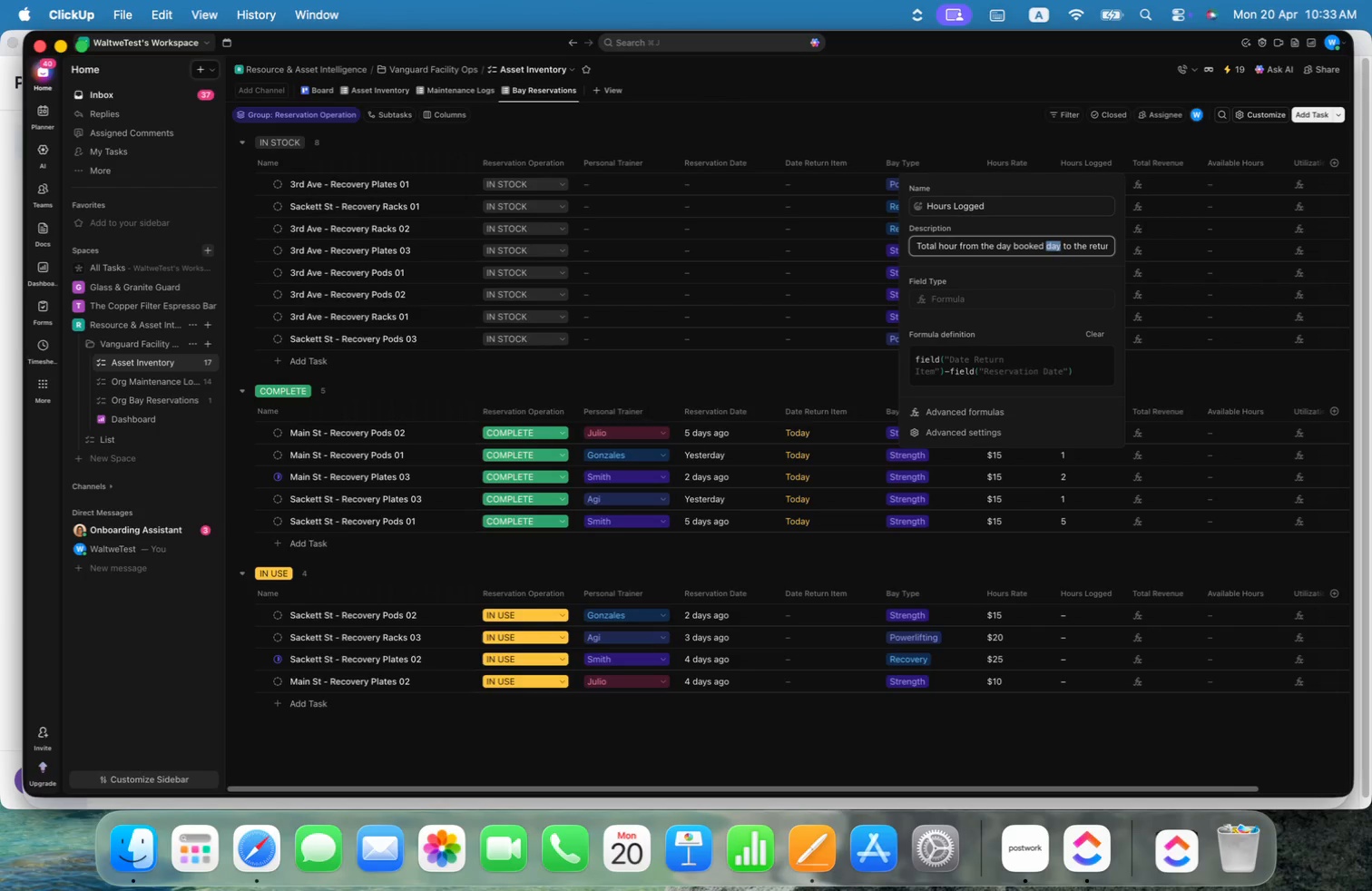 
key(Backspace)
 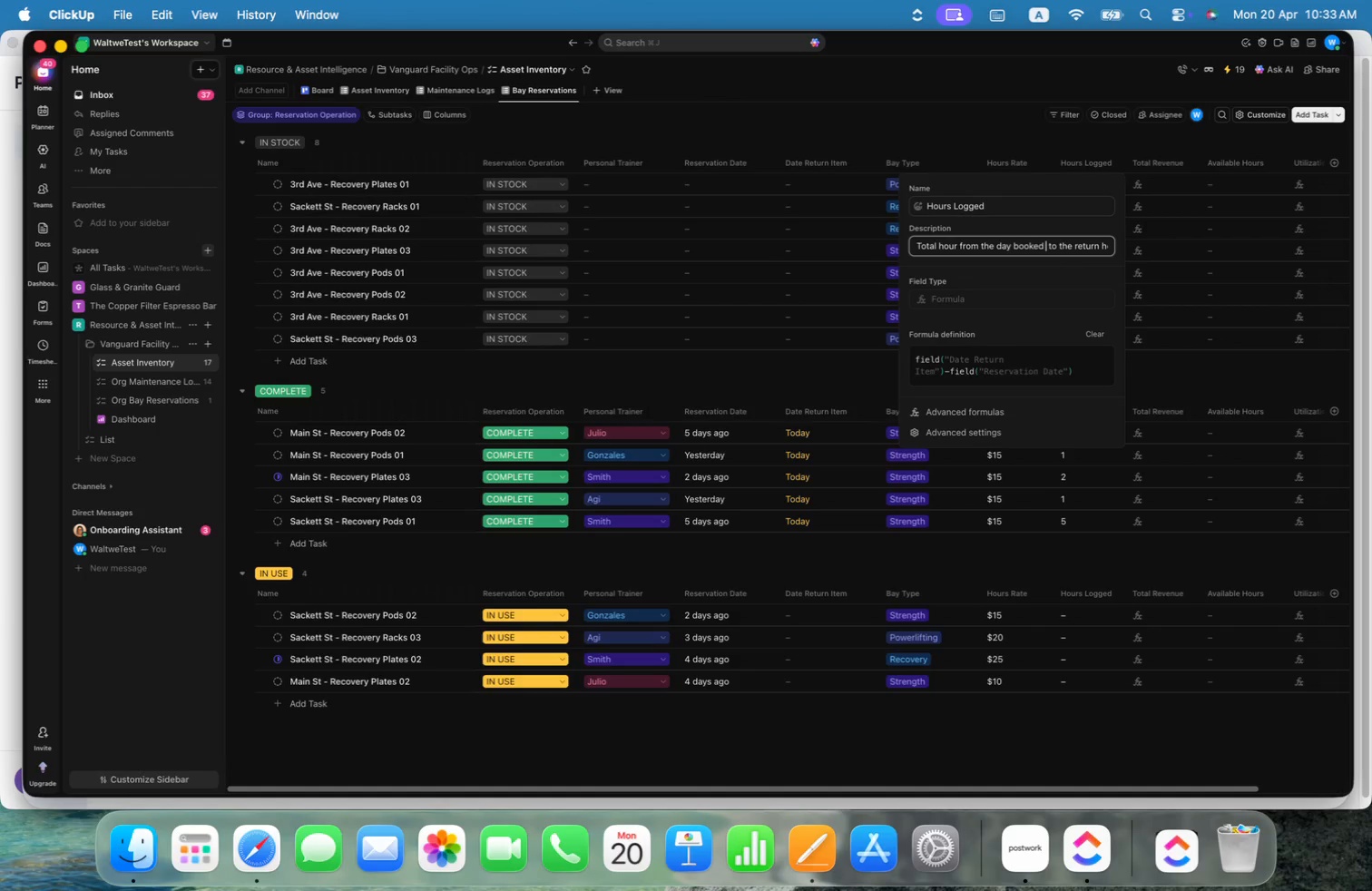 
key(Backspace)
 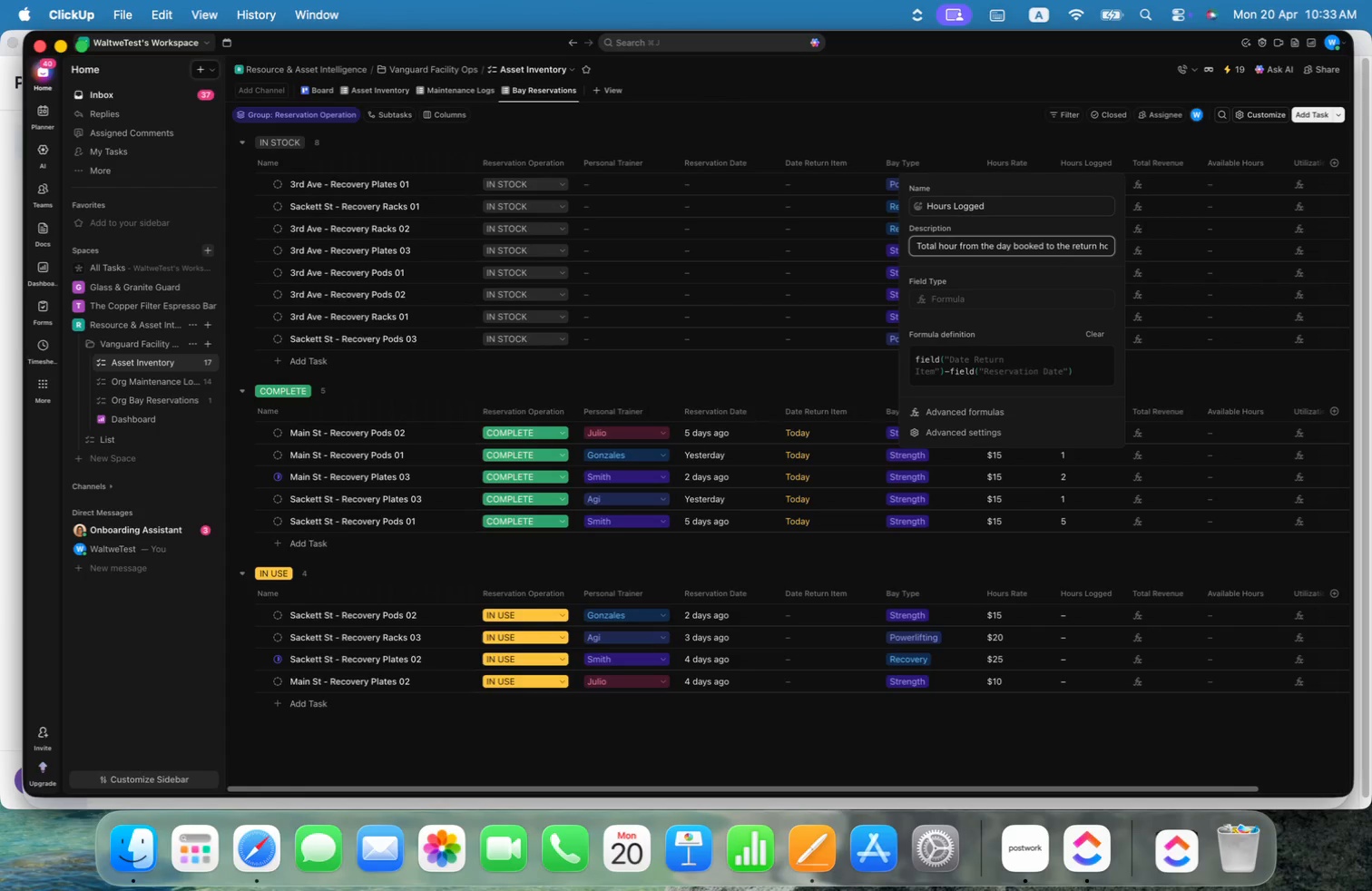 
key(Meta+ArrowRight)
 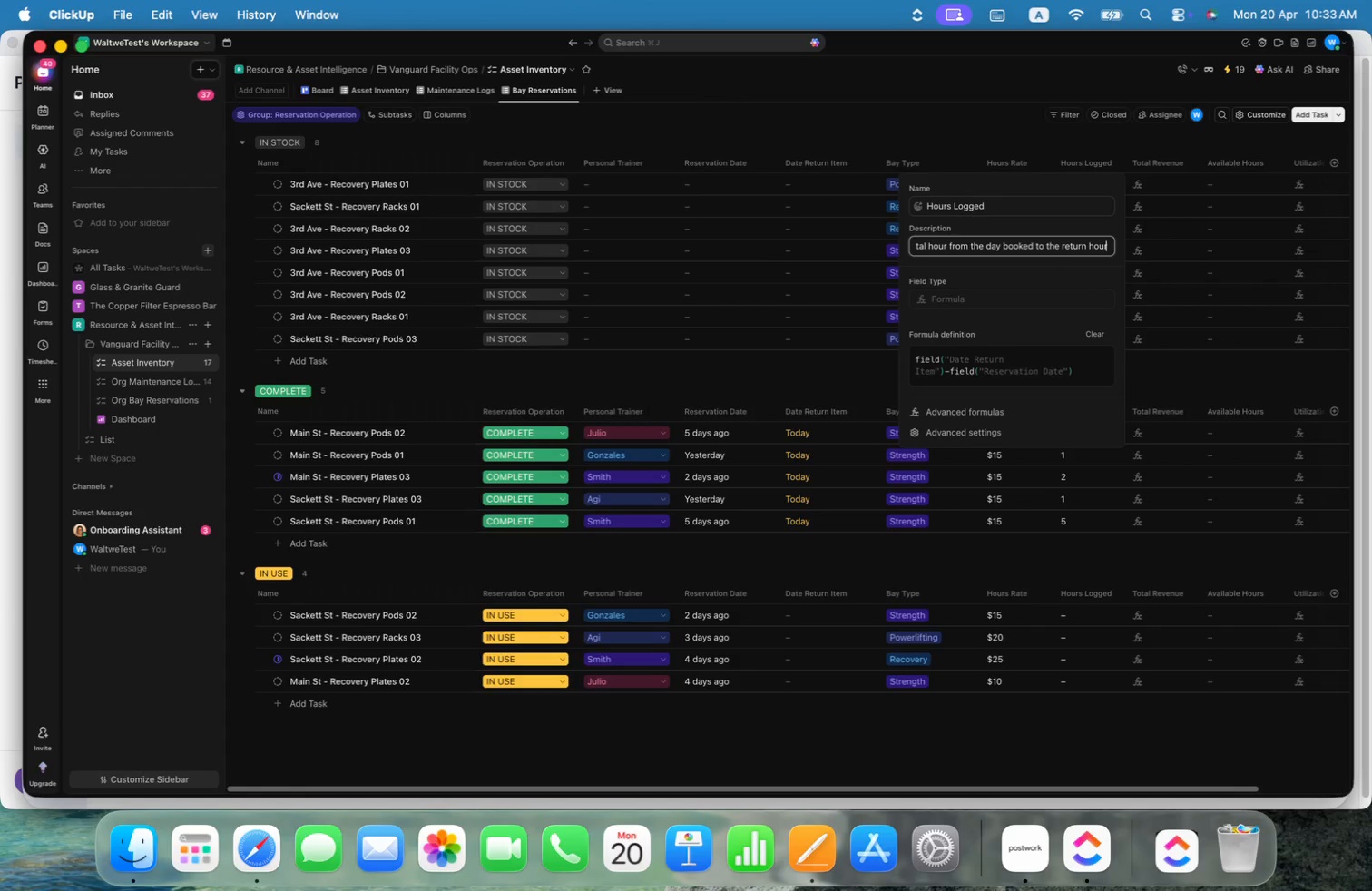 
key(Meta+ArrowRight)
 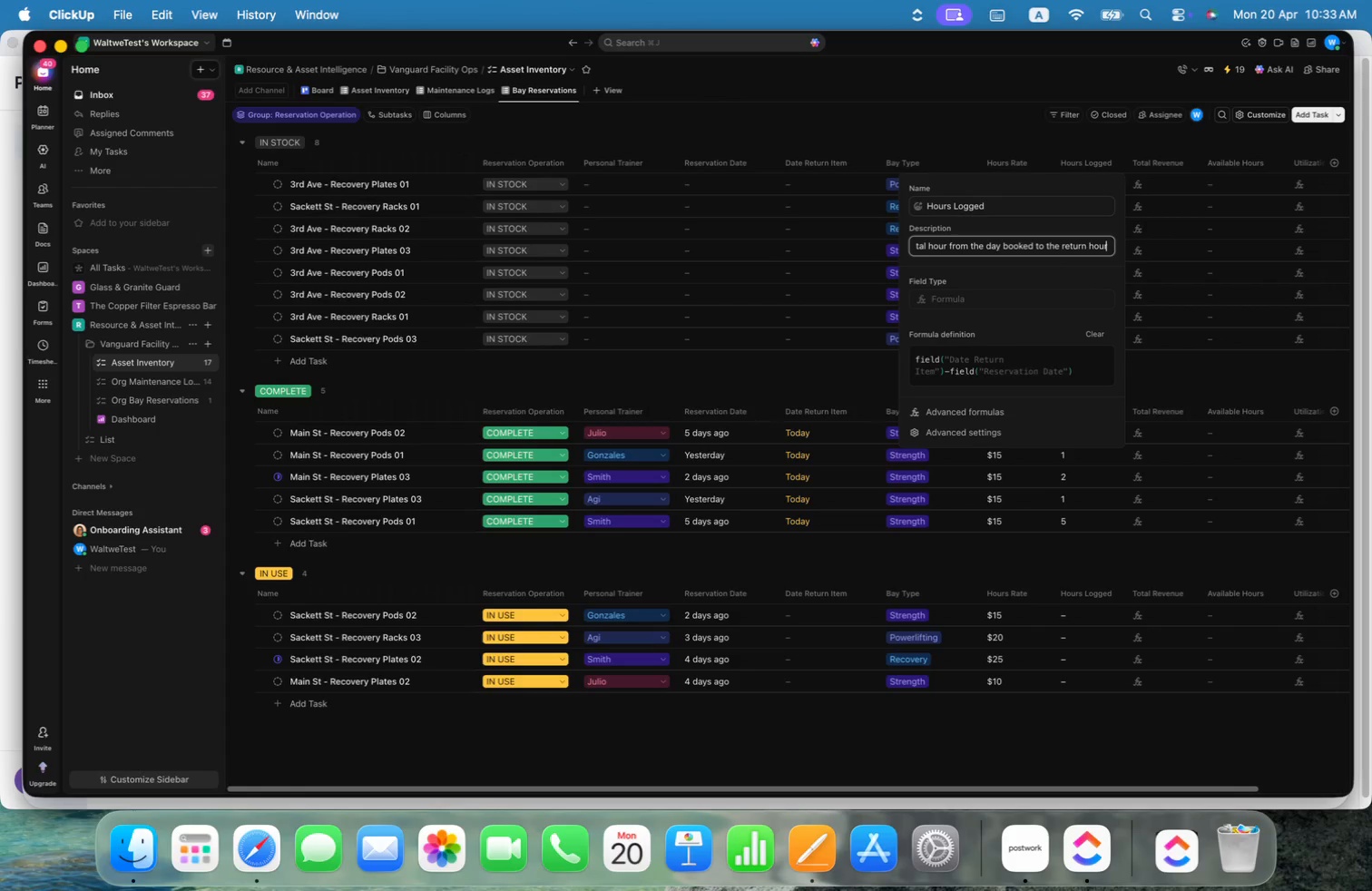 
type( day.)
 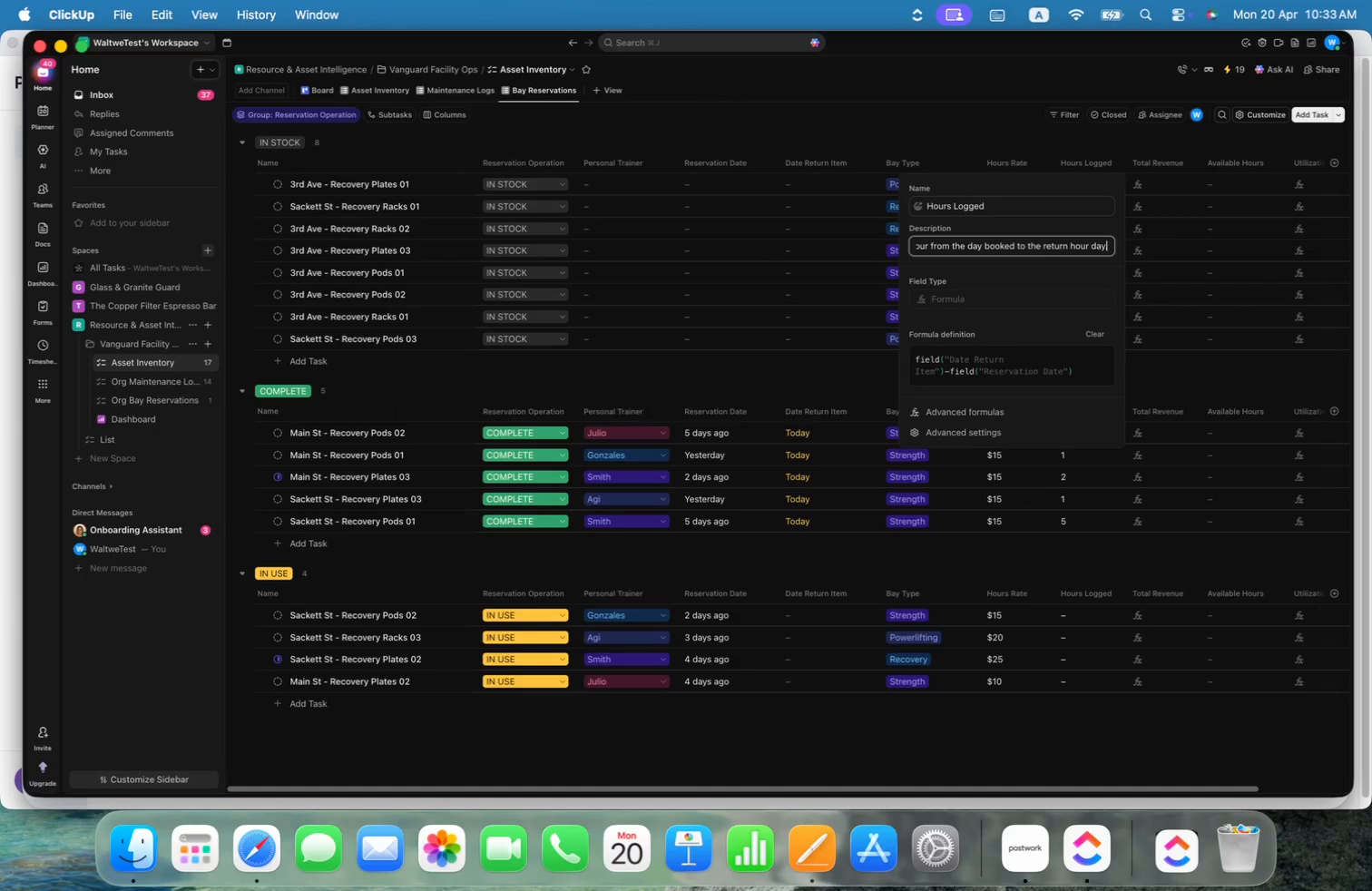 
key(Enter)
 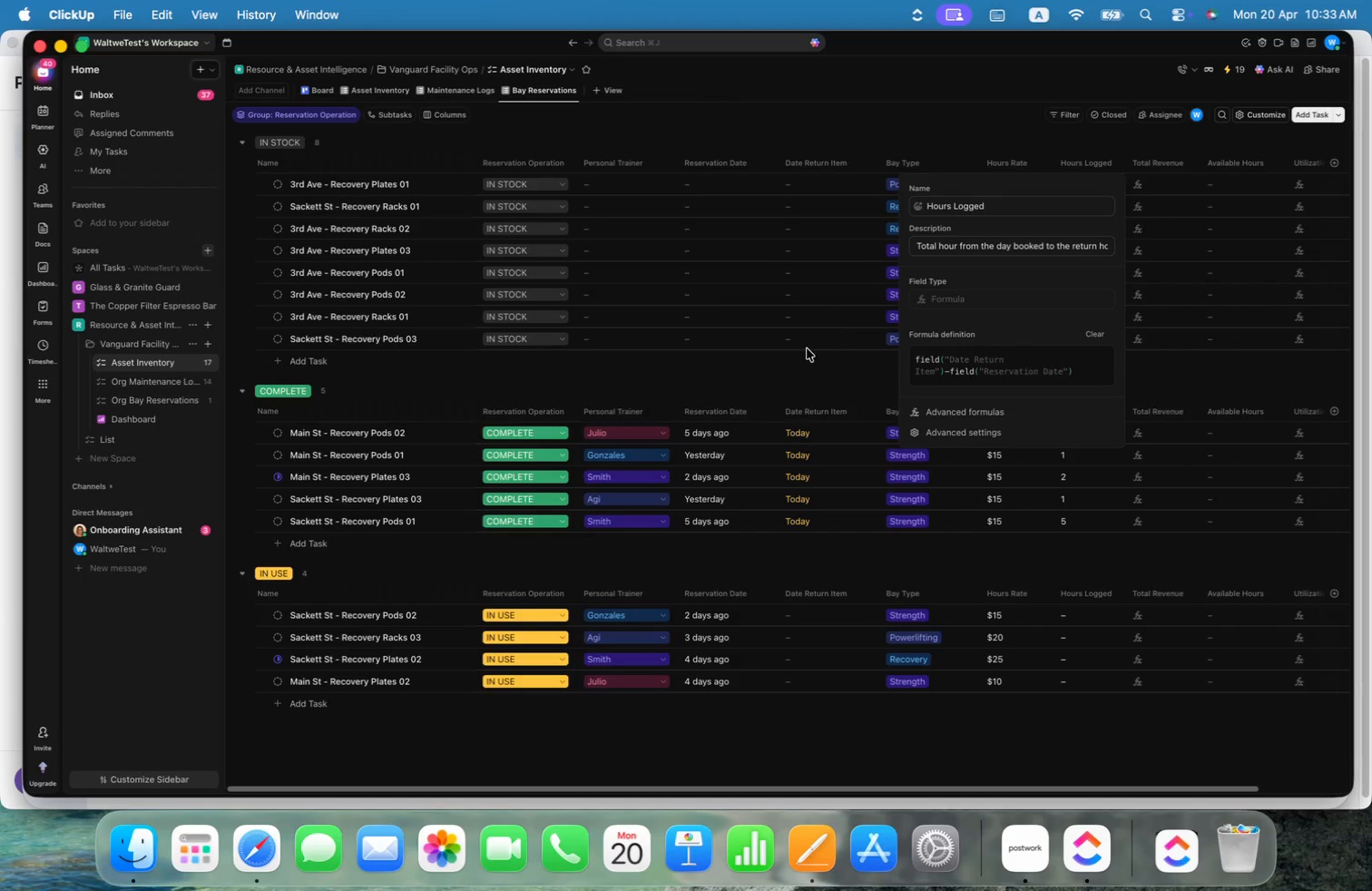 
left_click([813, 368])
 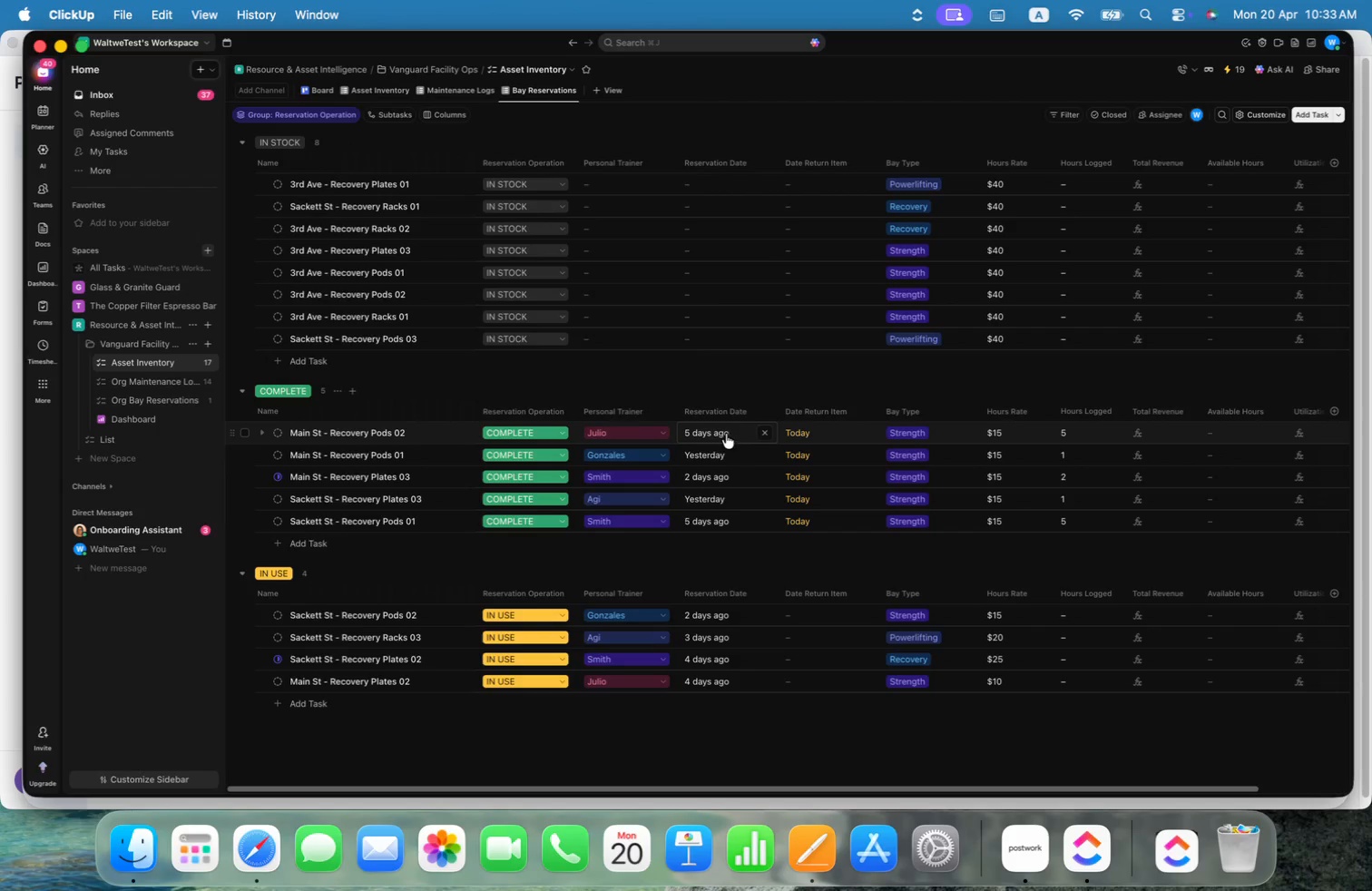 
wait(17.39)
 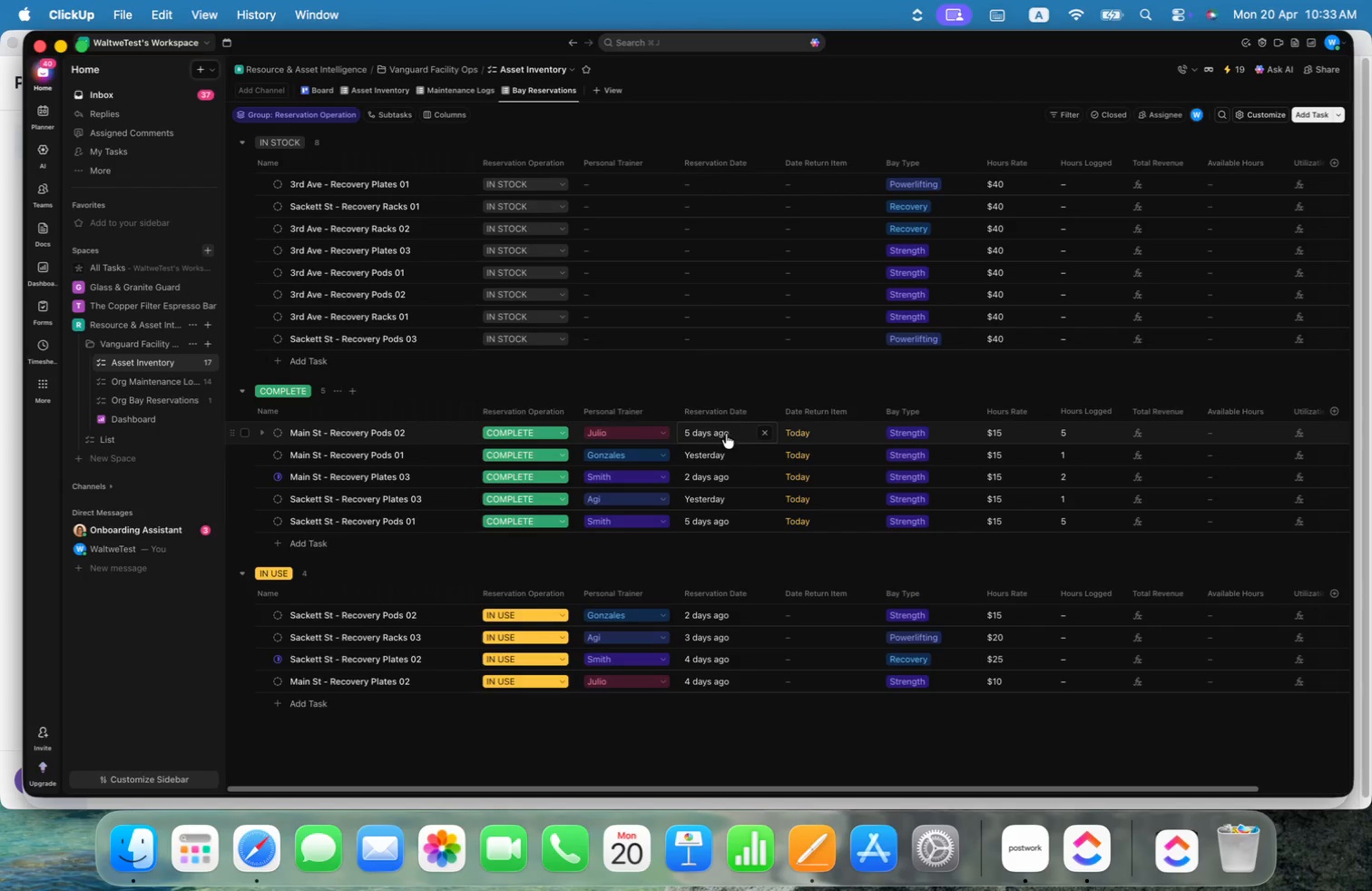 
right_click([1085, 410])
 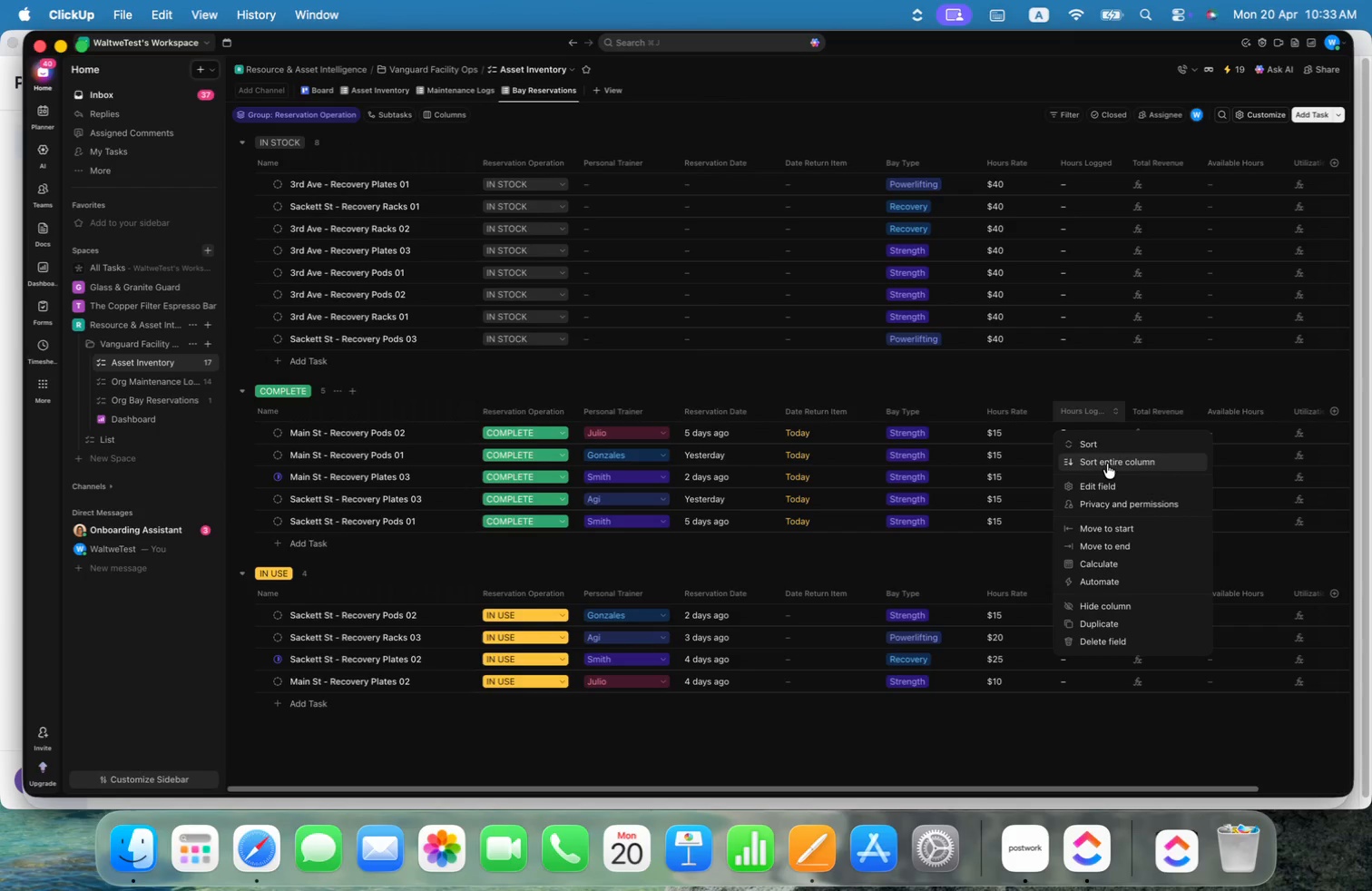 
left_click([1112, 485])
 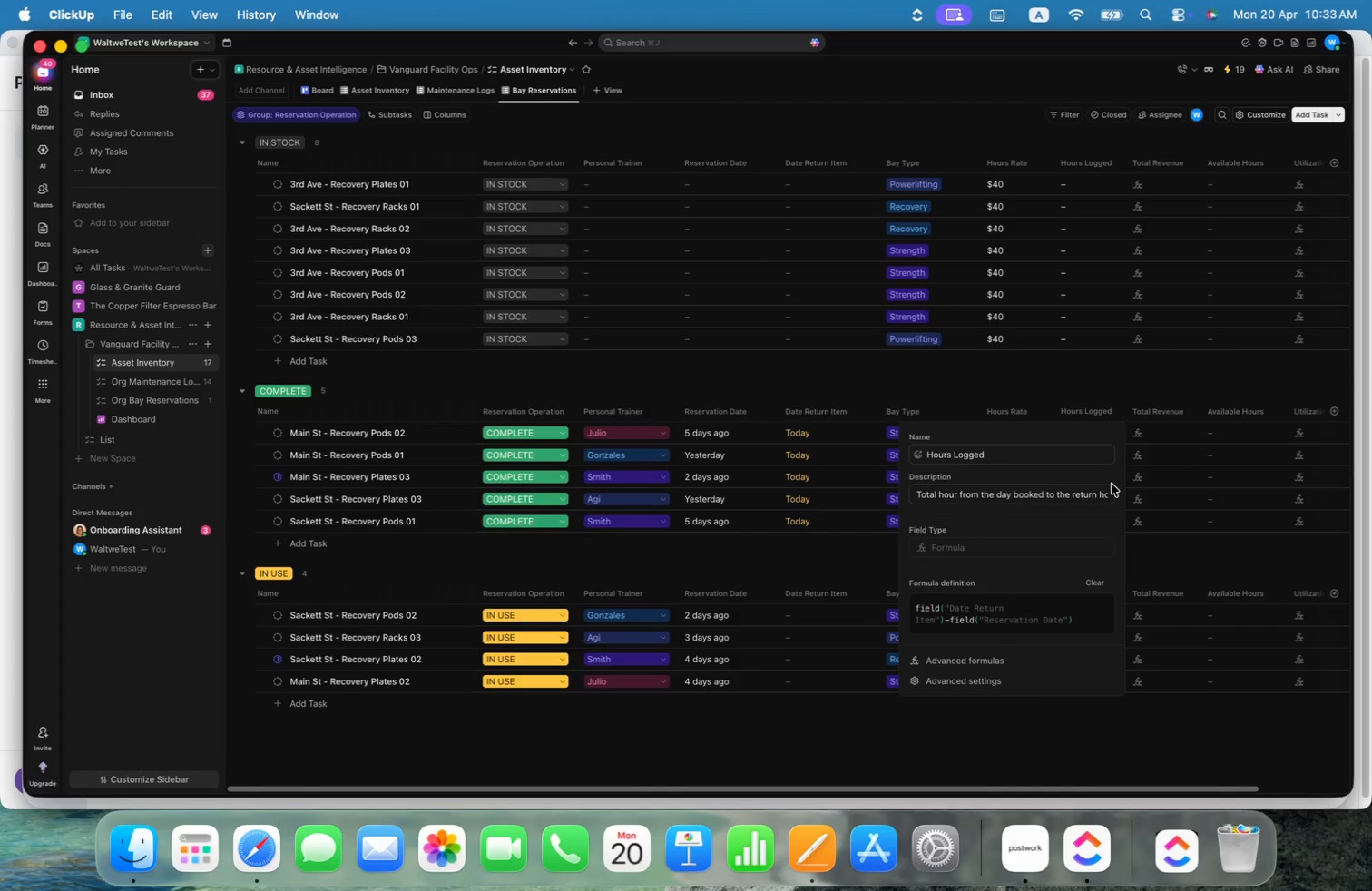 
left_click([1097, 378])
 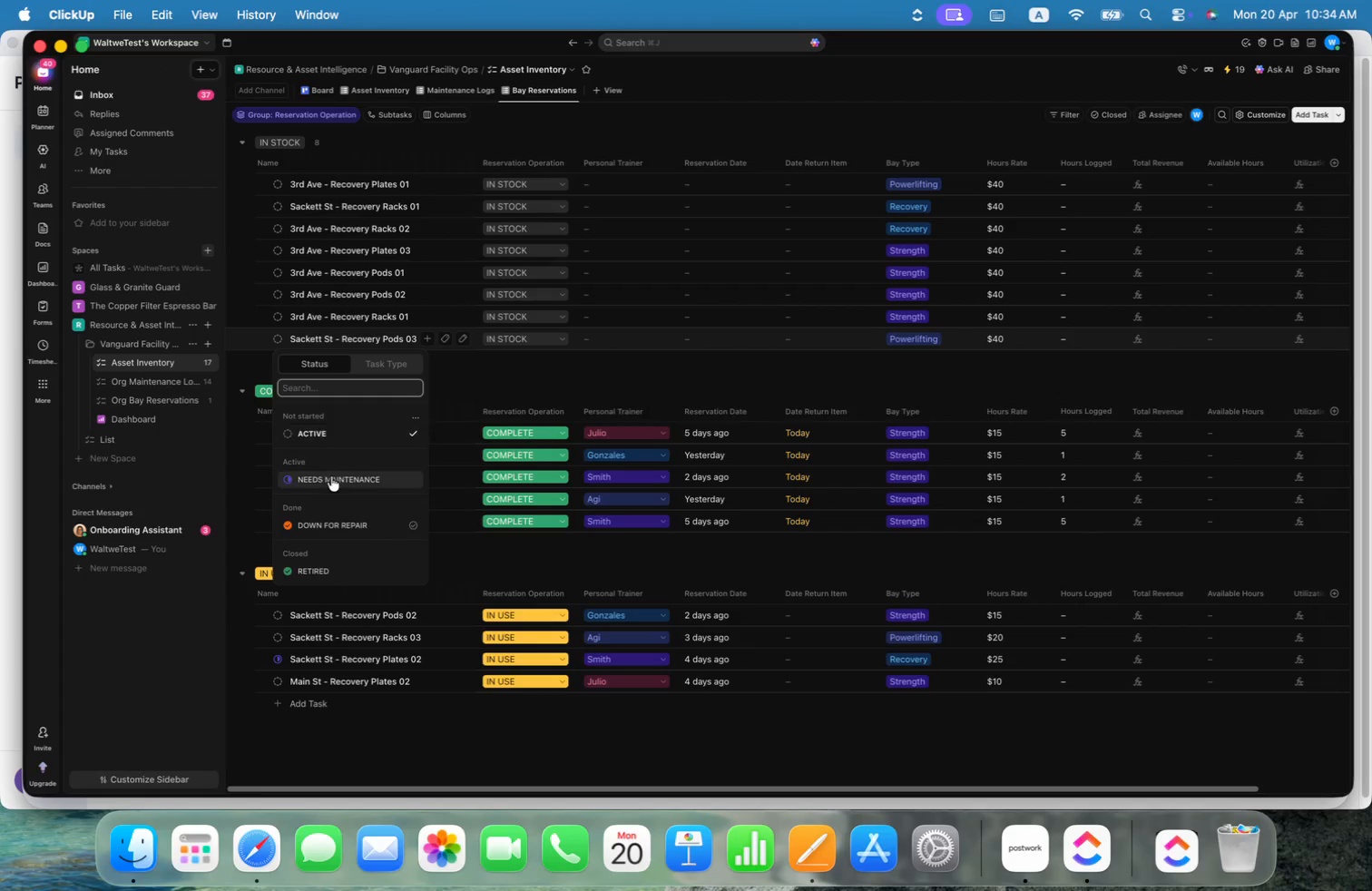 
wait(5.11)
 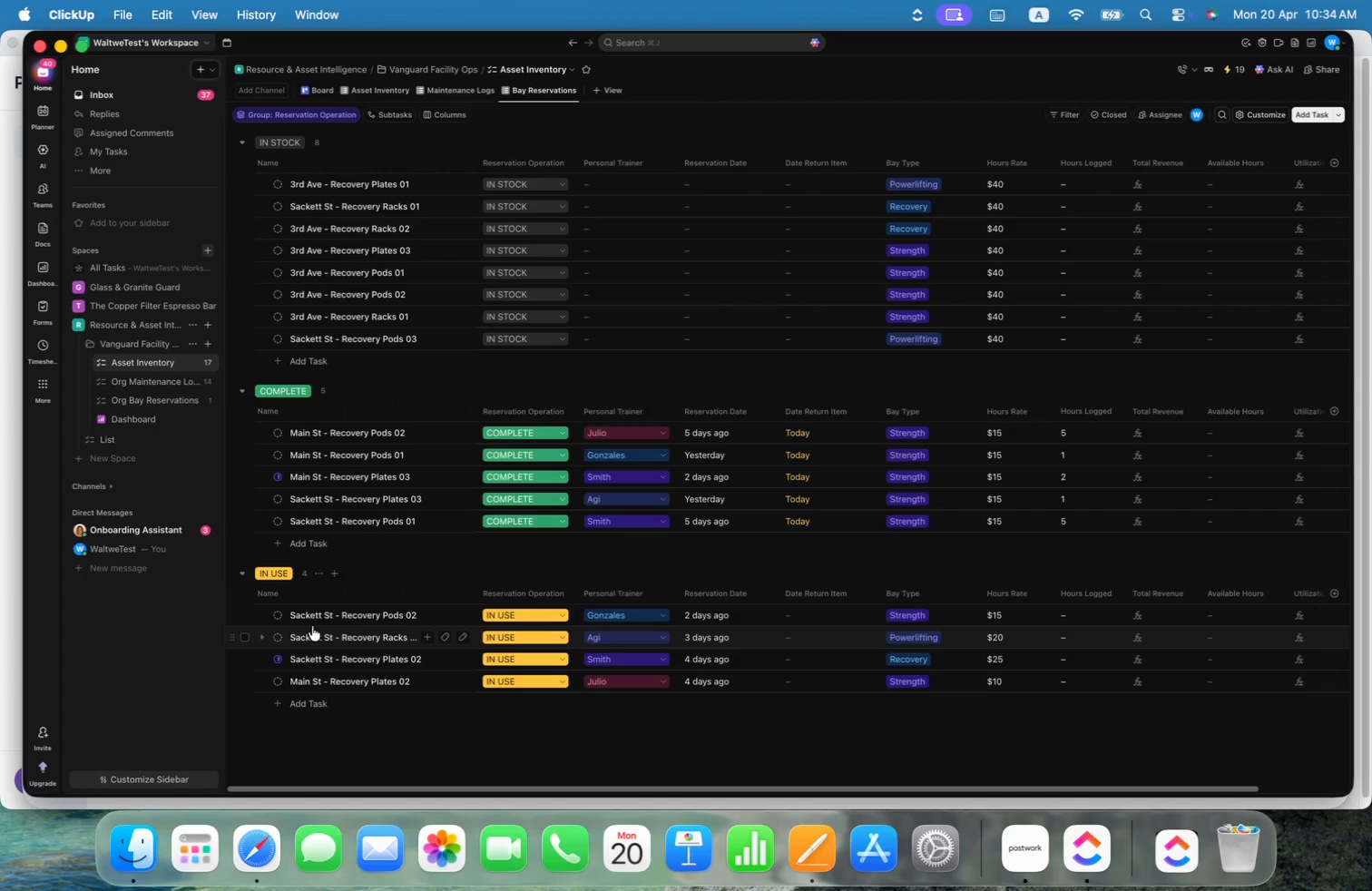 
double_click([542, 337])
 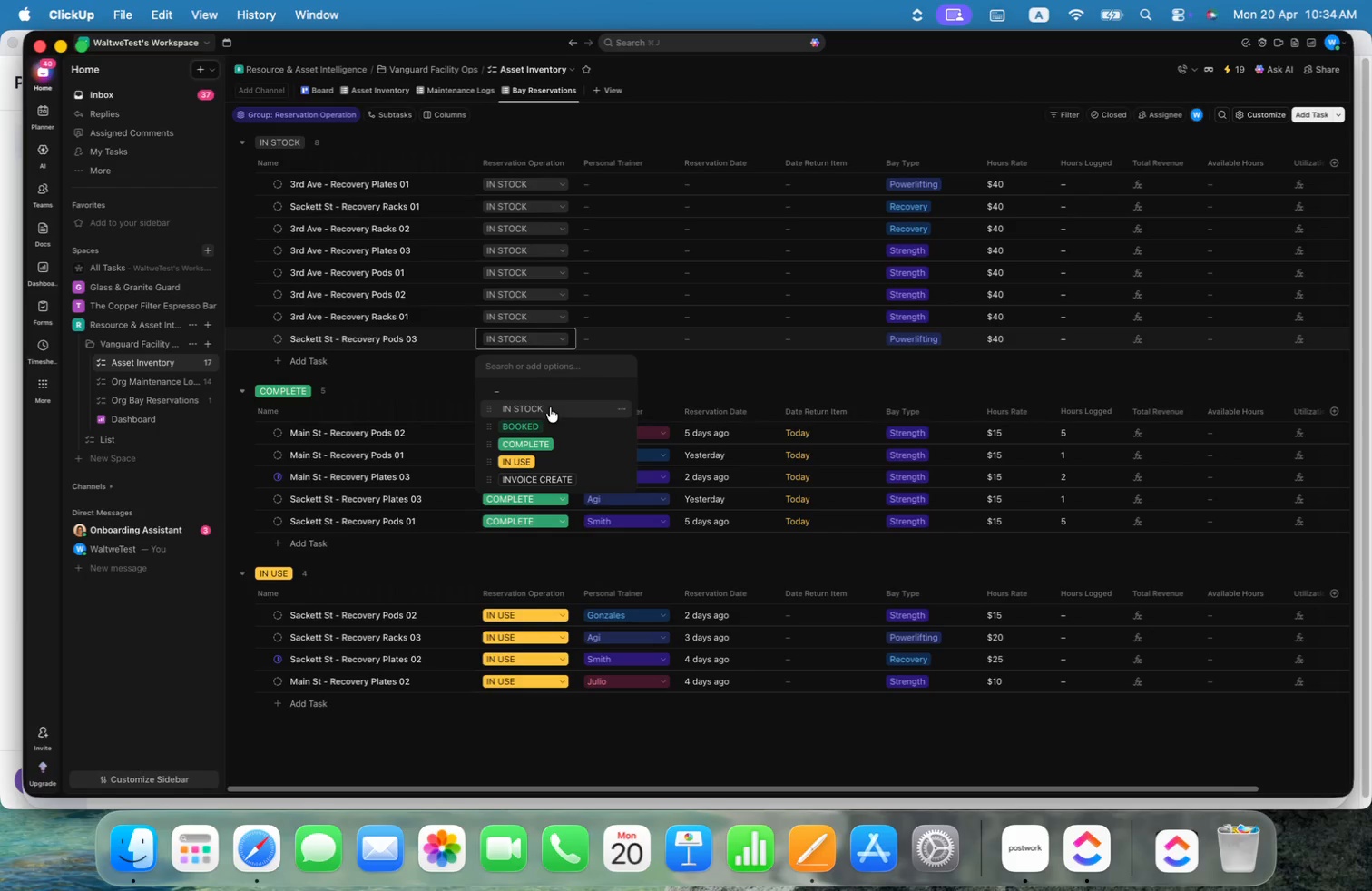 
left_click([553, 424])
 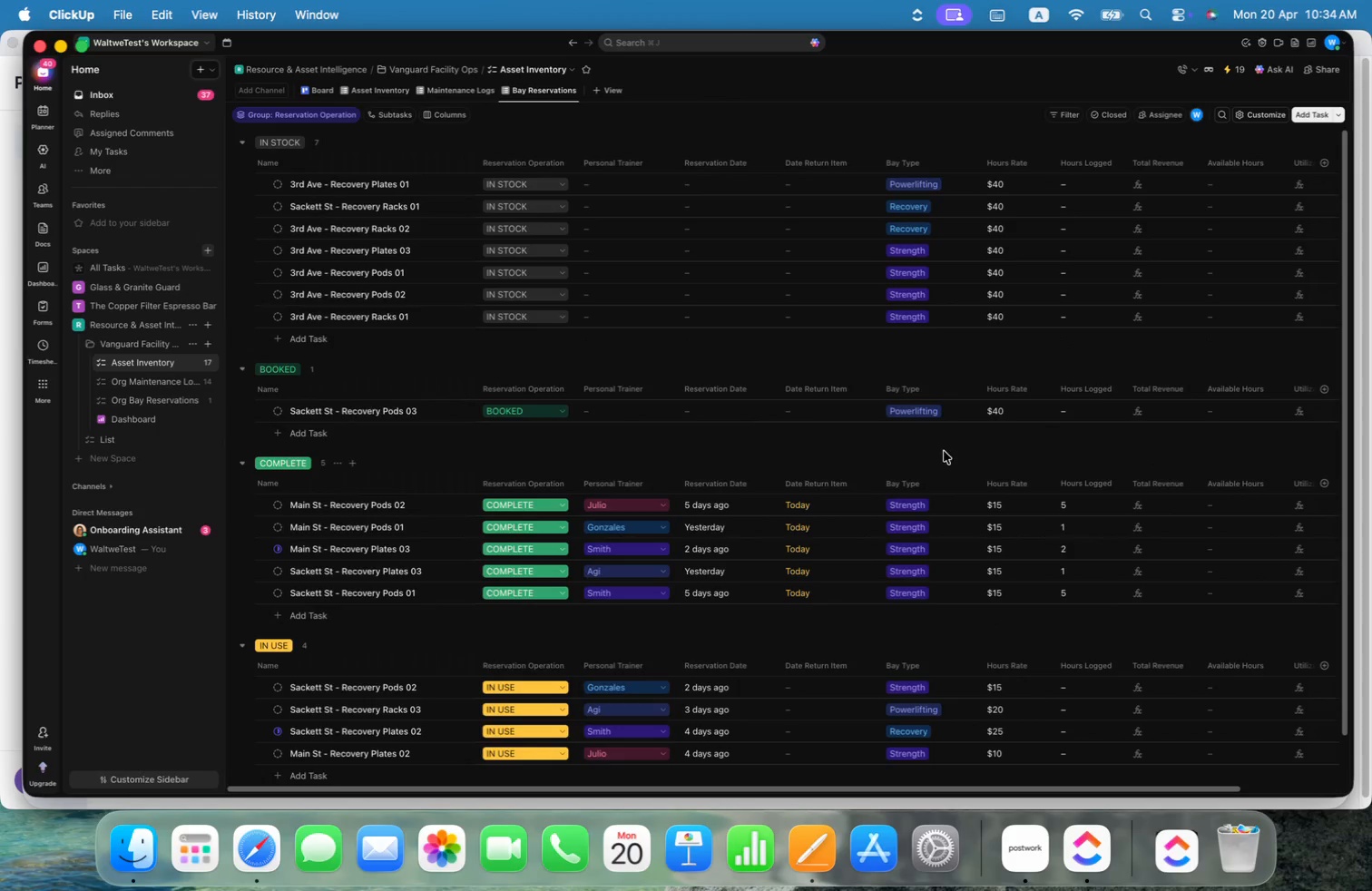 
left_click([630, 404])
 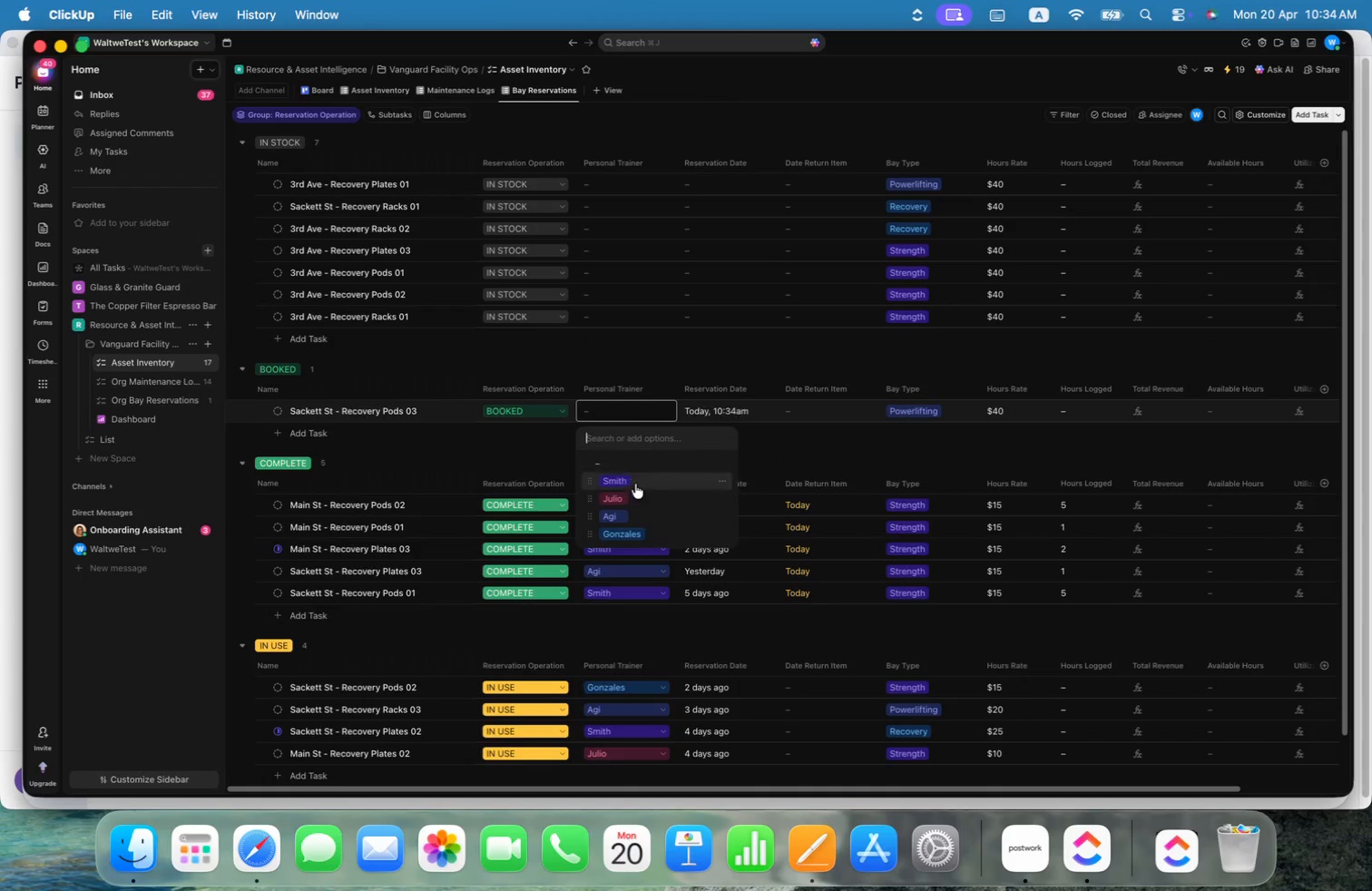 
left_click([635, 494])
 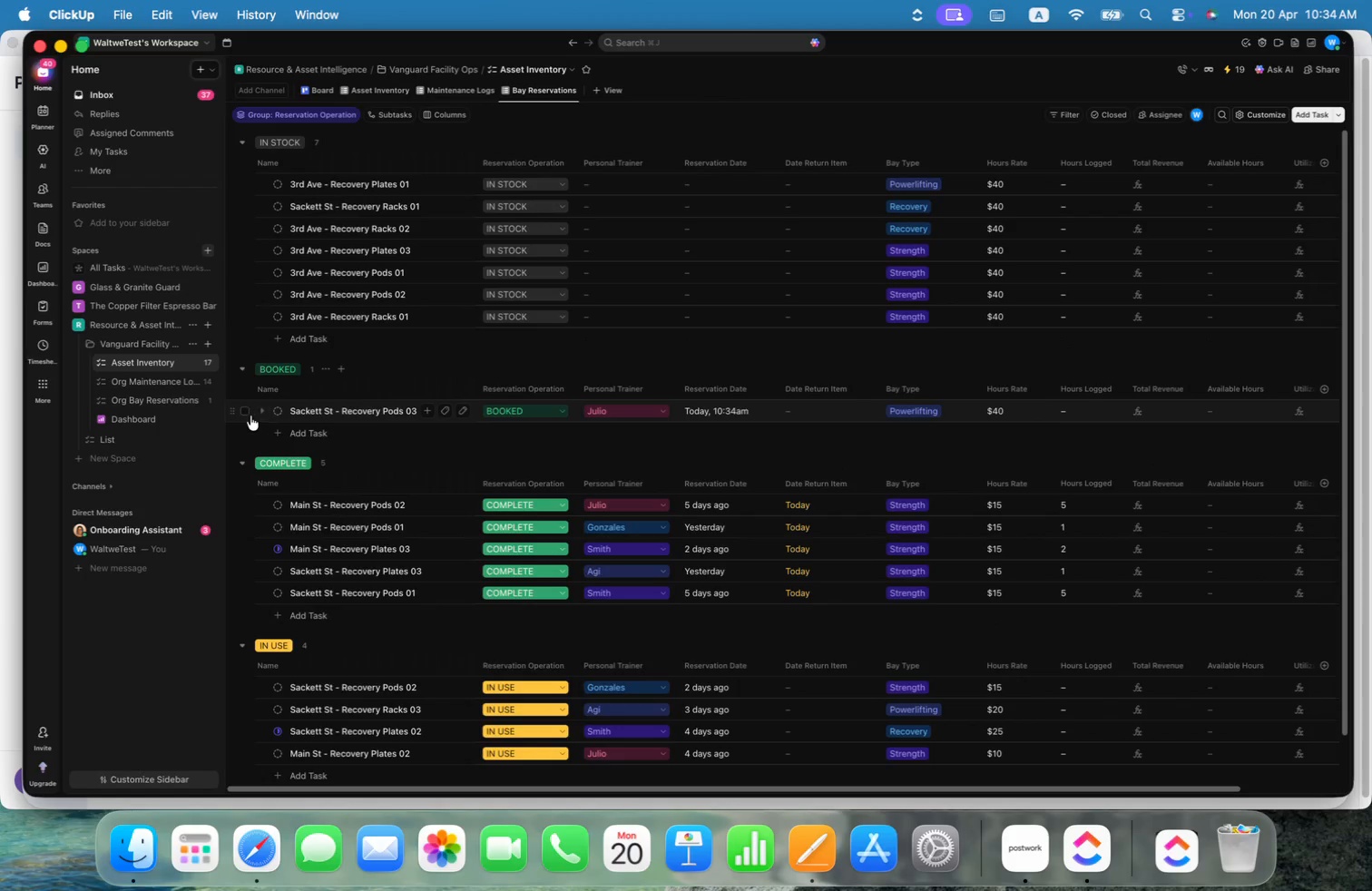 
wait(5.27)
 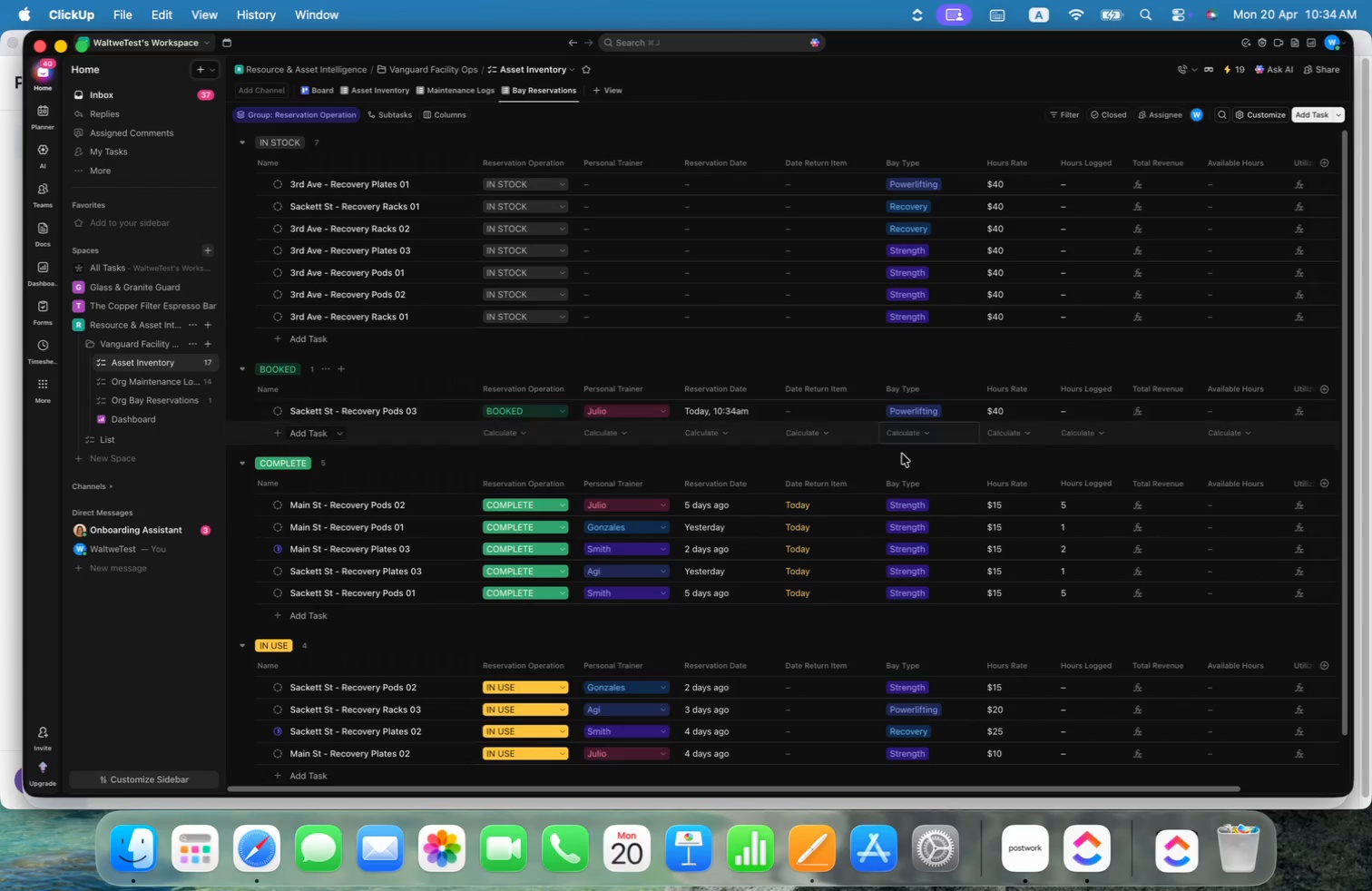 
left_click([544, 415])
 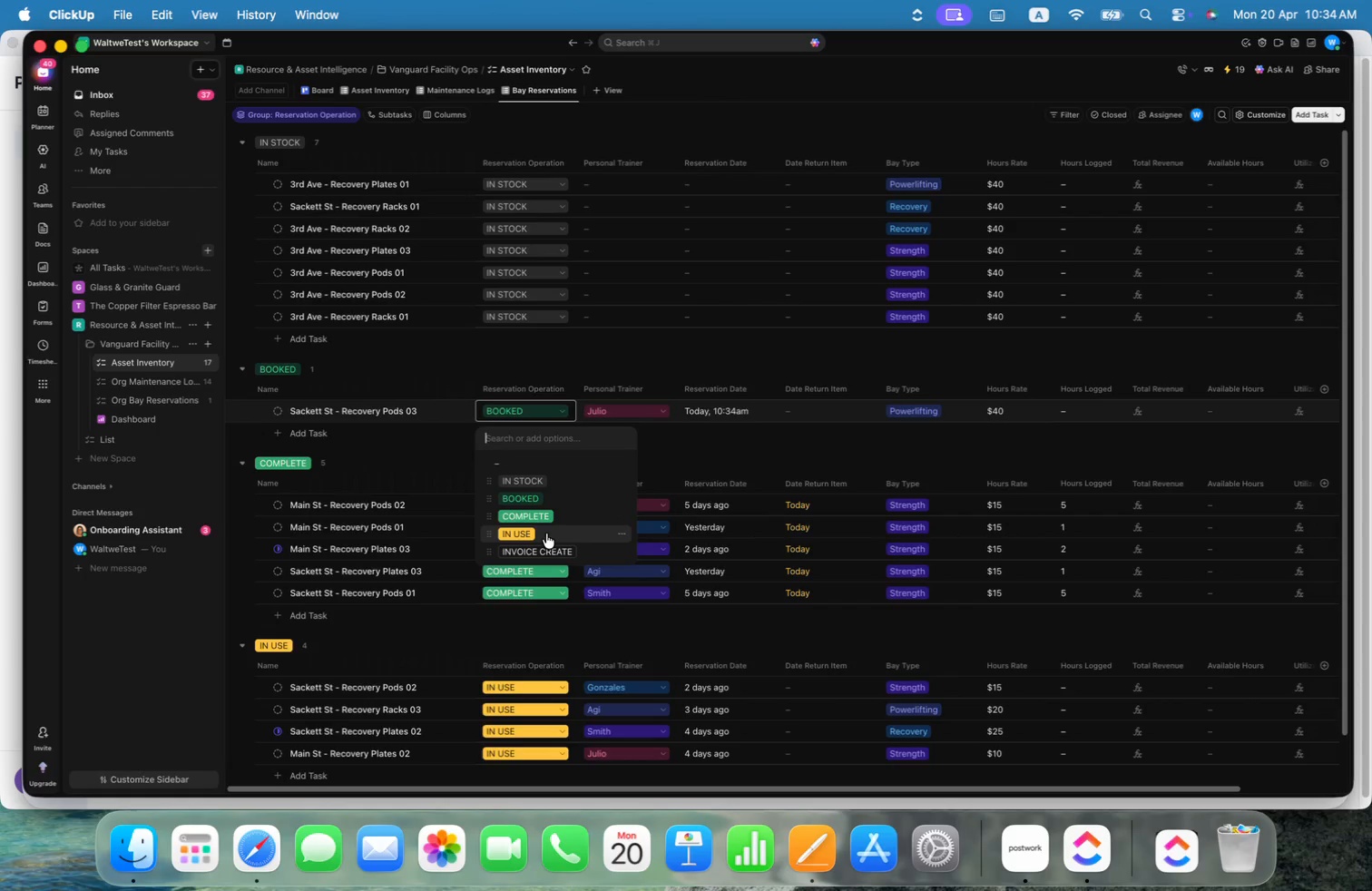 
left_click_drag(start_coordinate=[488, 529], to_coordinate=[488, 508])
 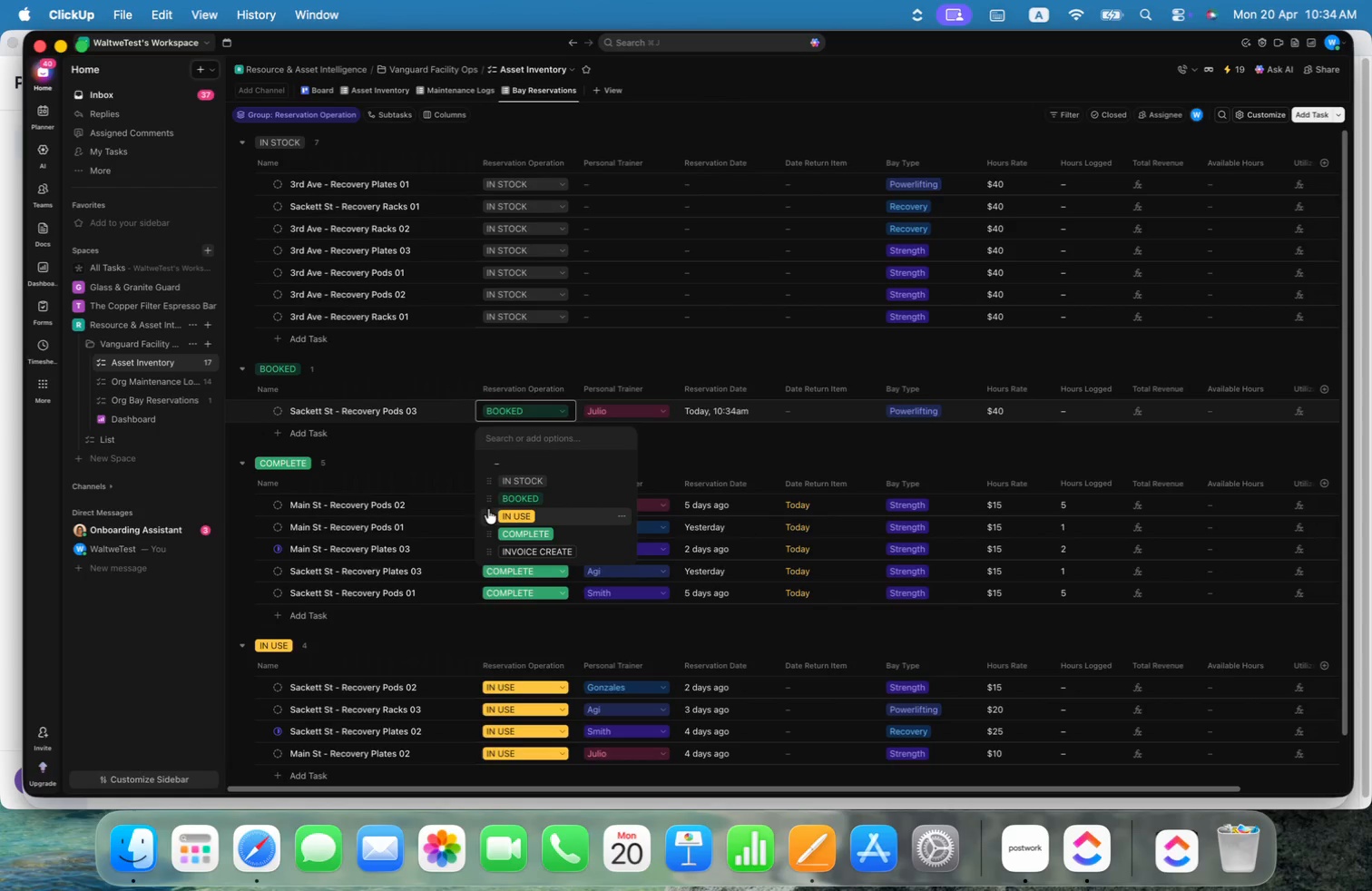 
left_click([573, 517])
 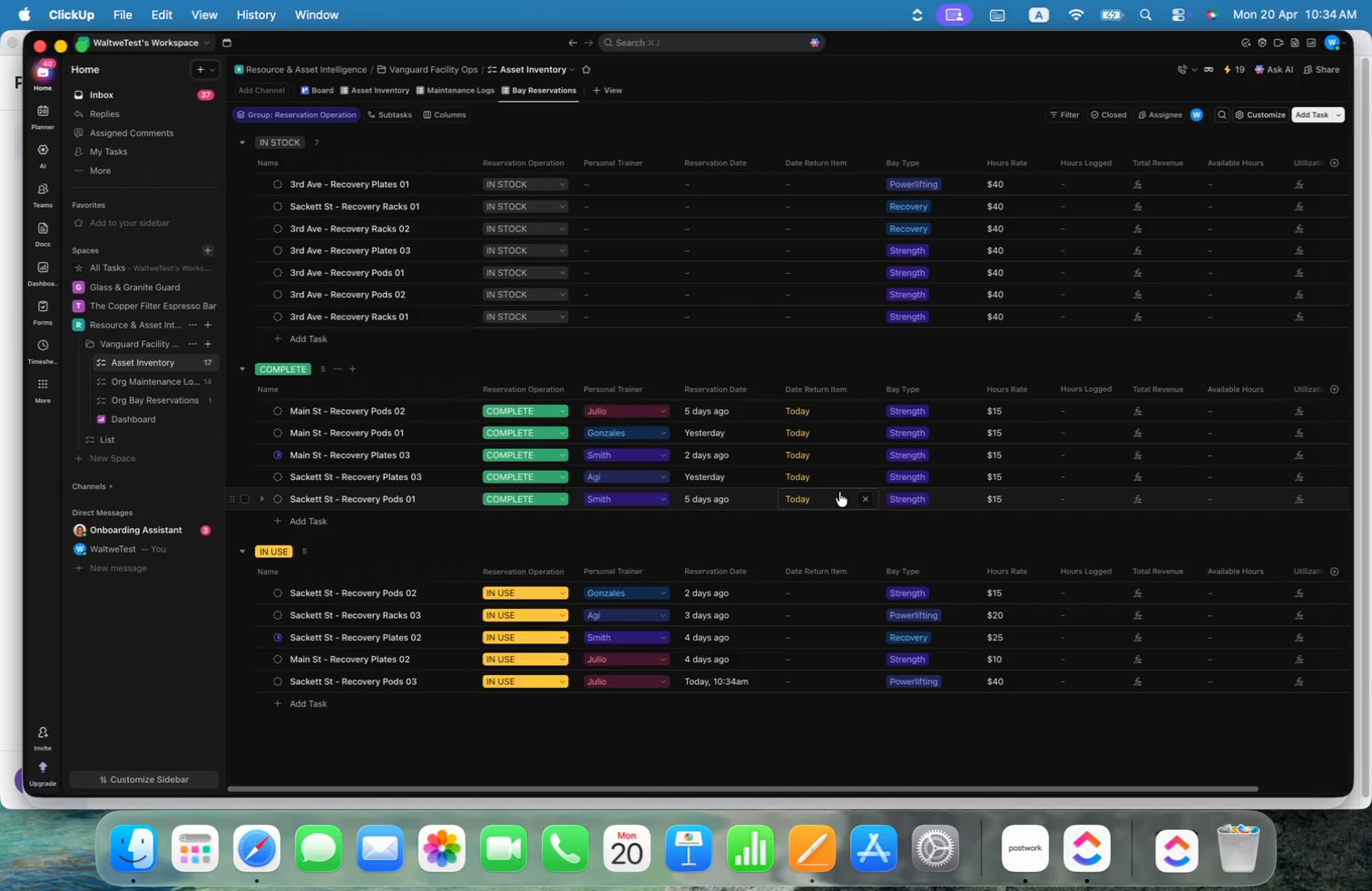 
wait(14.38)
 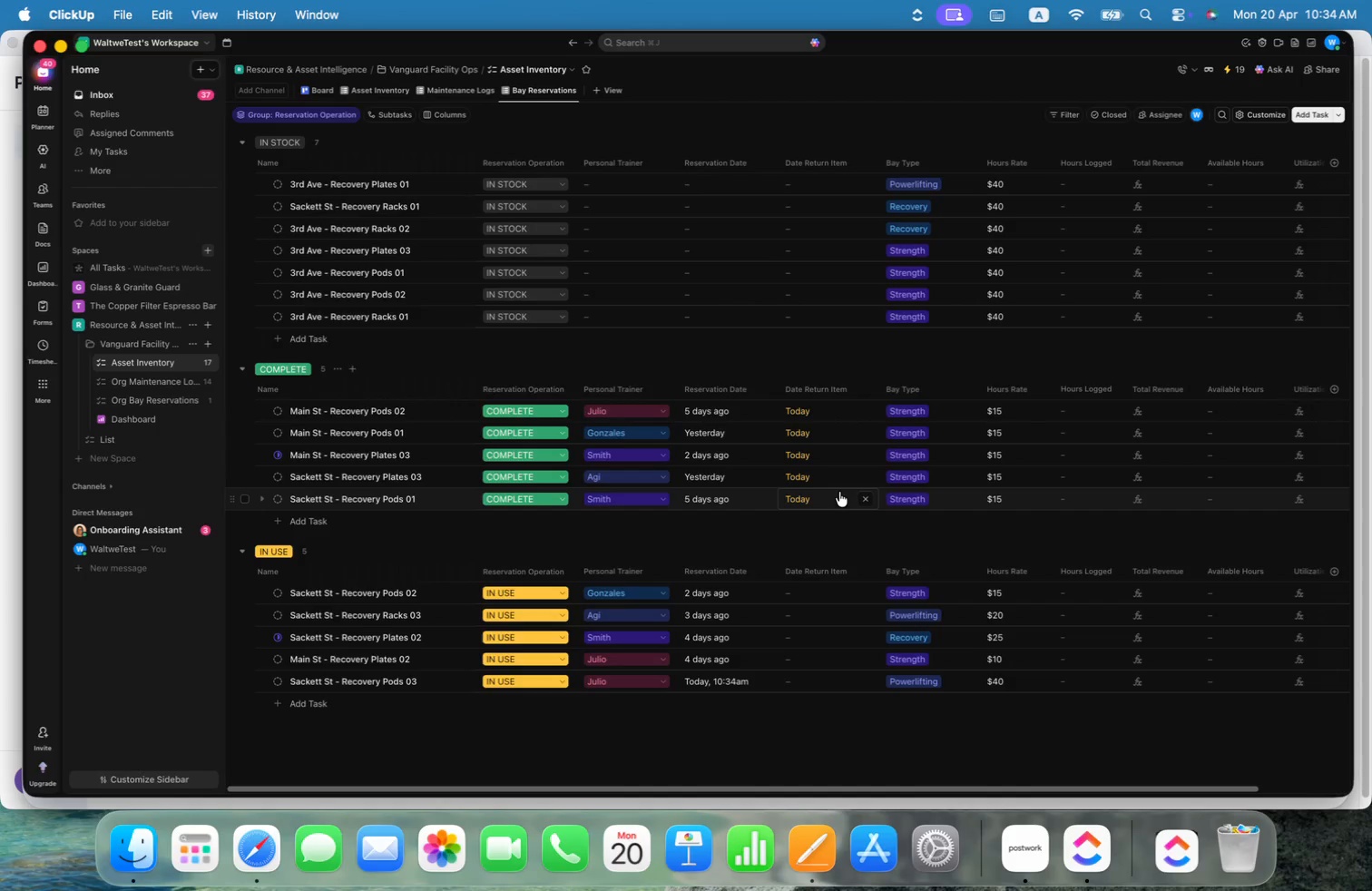 
left_click([552, 495])
 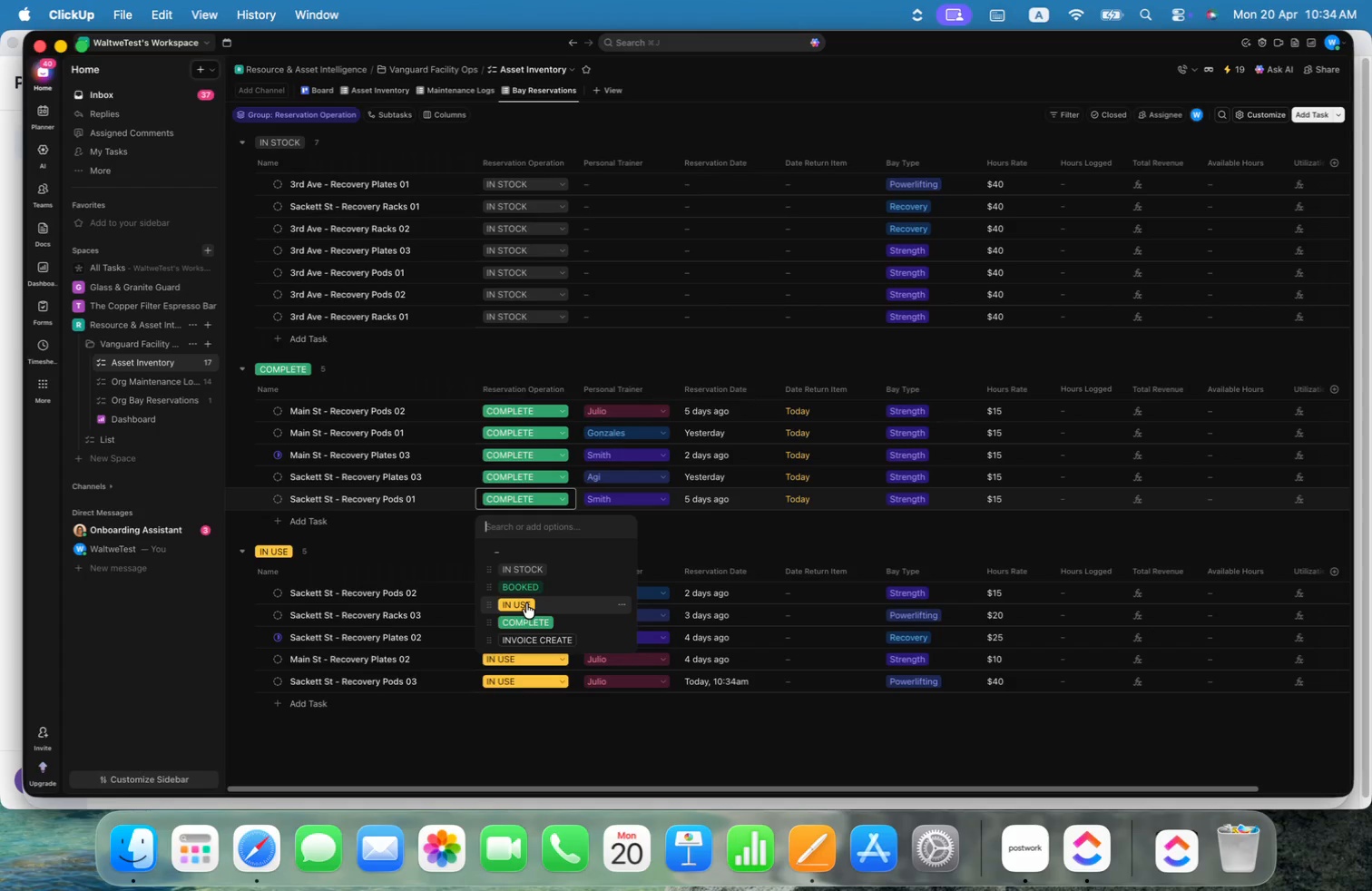 
left_click([422, 549])
 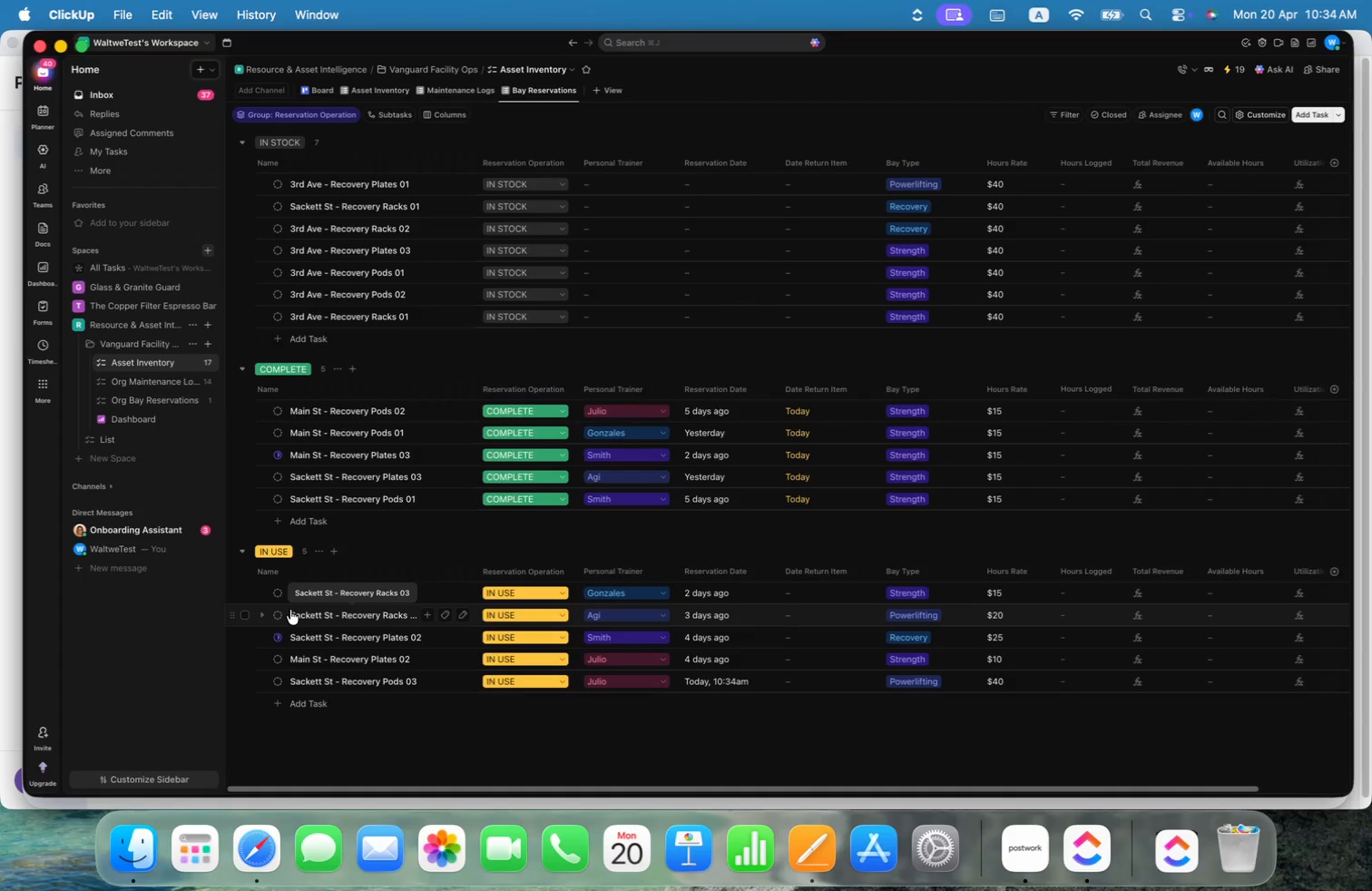 
wait(5.76)
 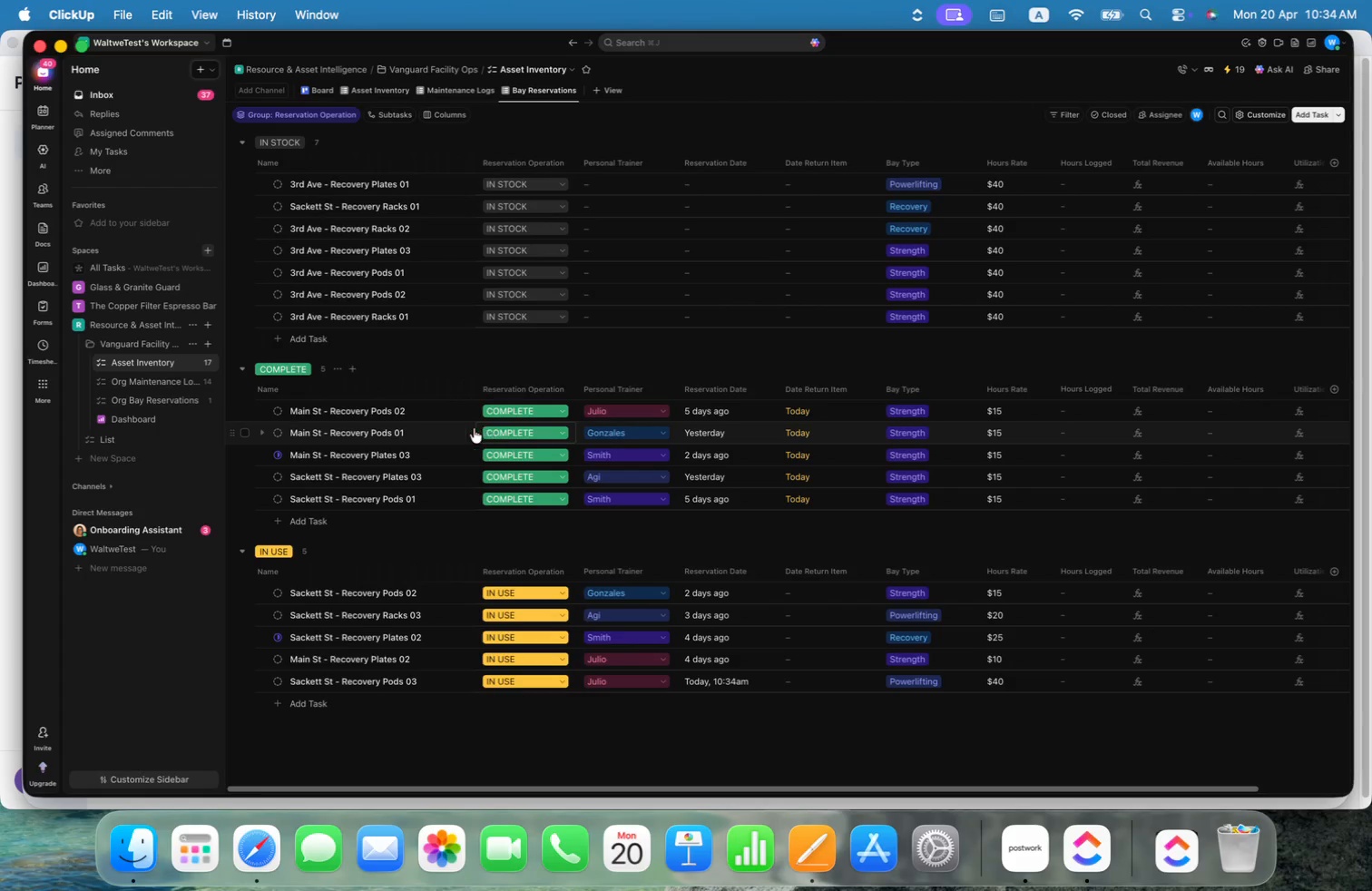 
left_click([280, 591])
 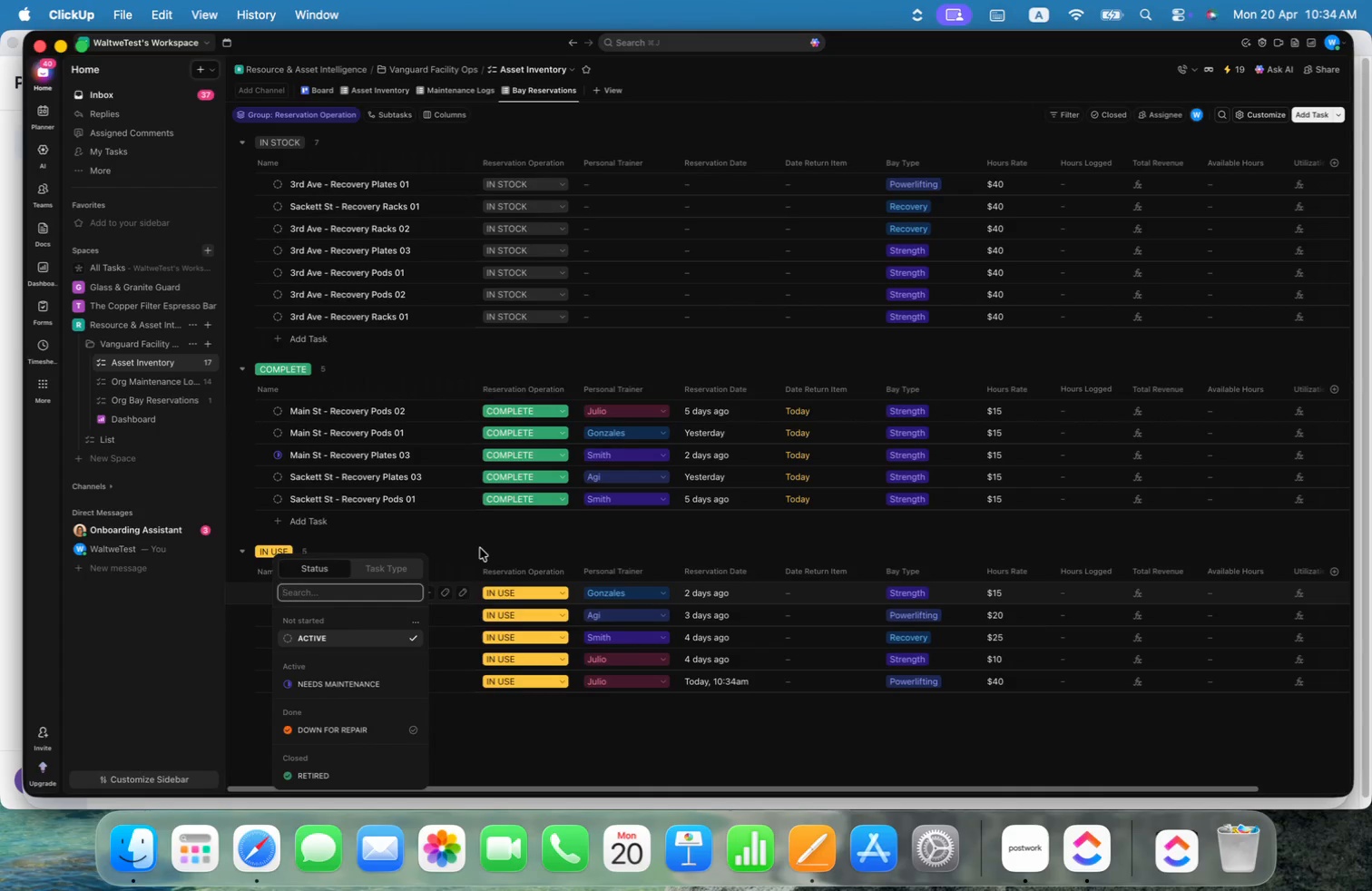 
double_click([518, 594])
 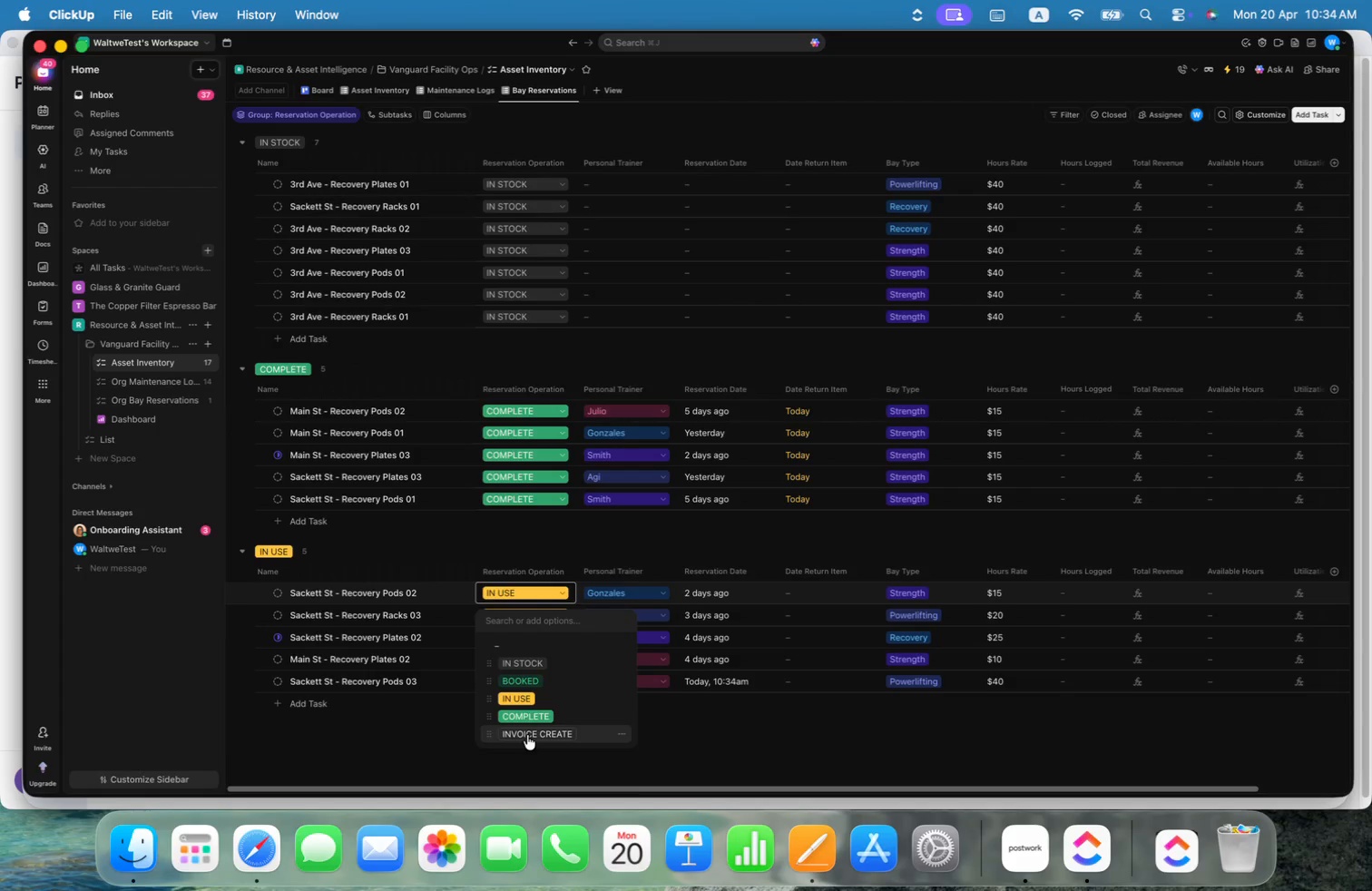 
left_click([533, 712])
 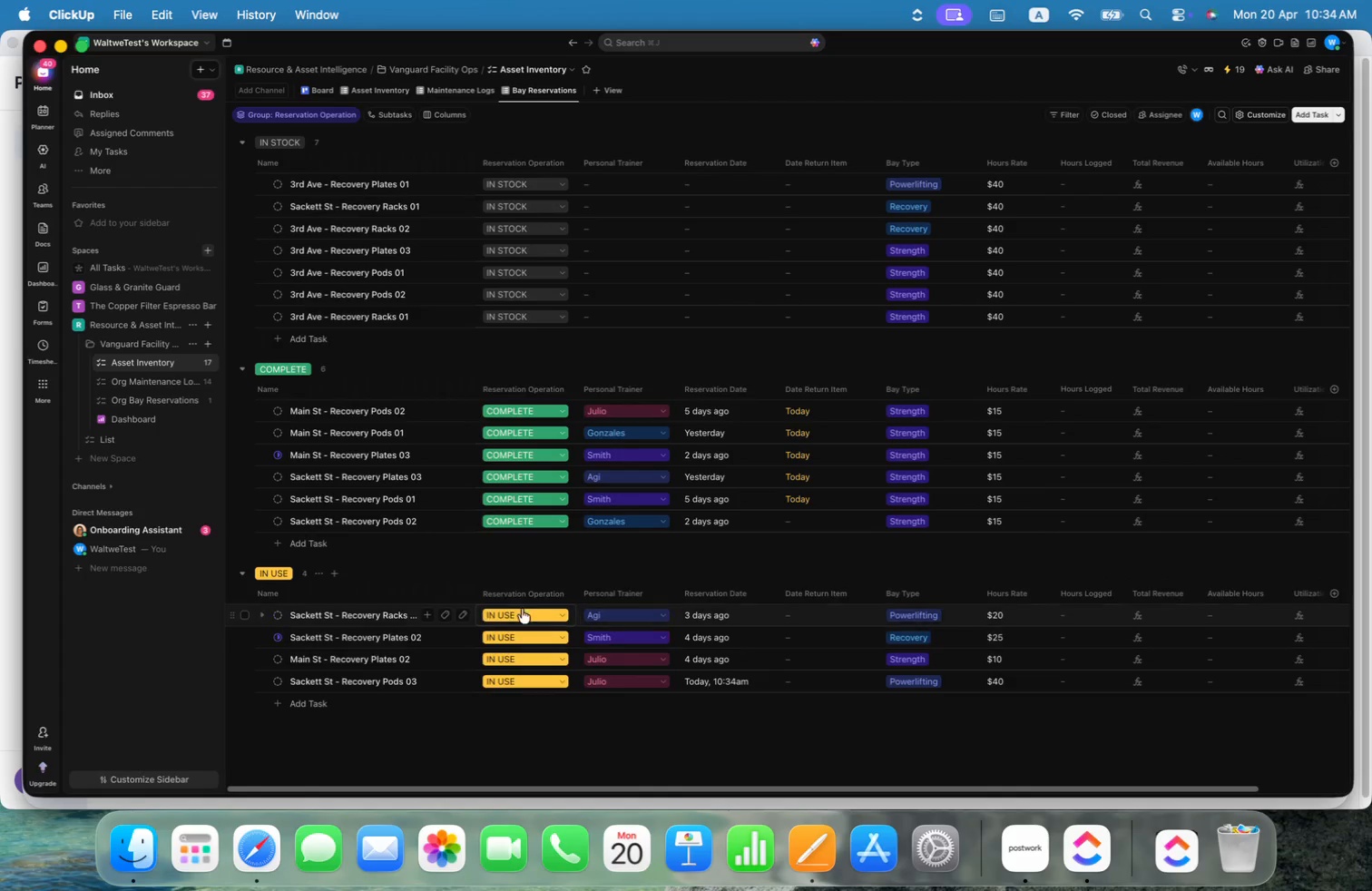 
left_click([522, 615])
 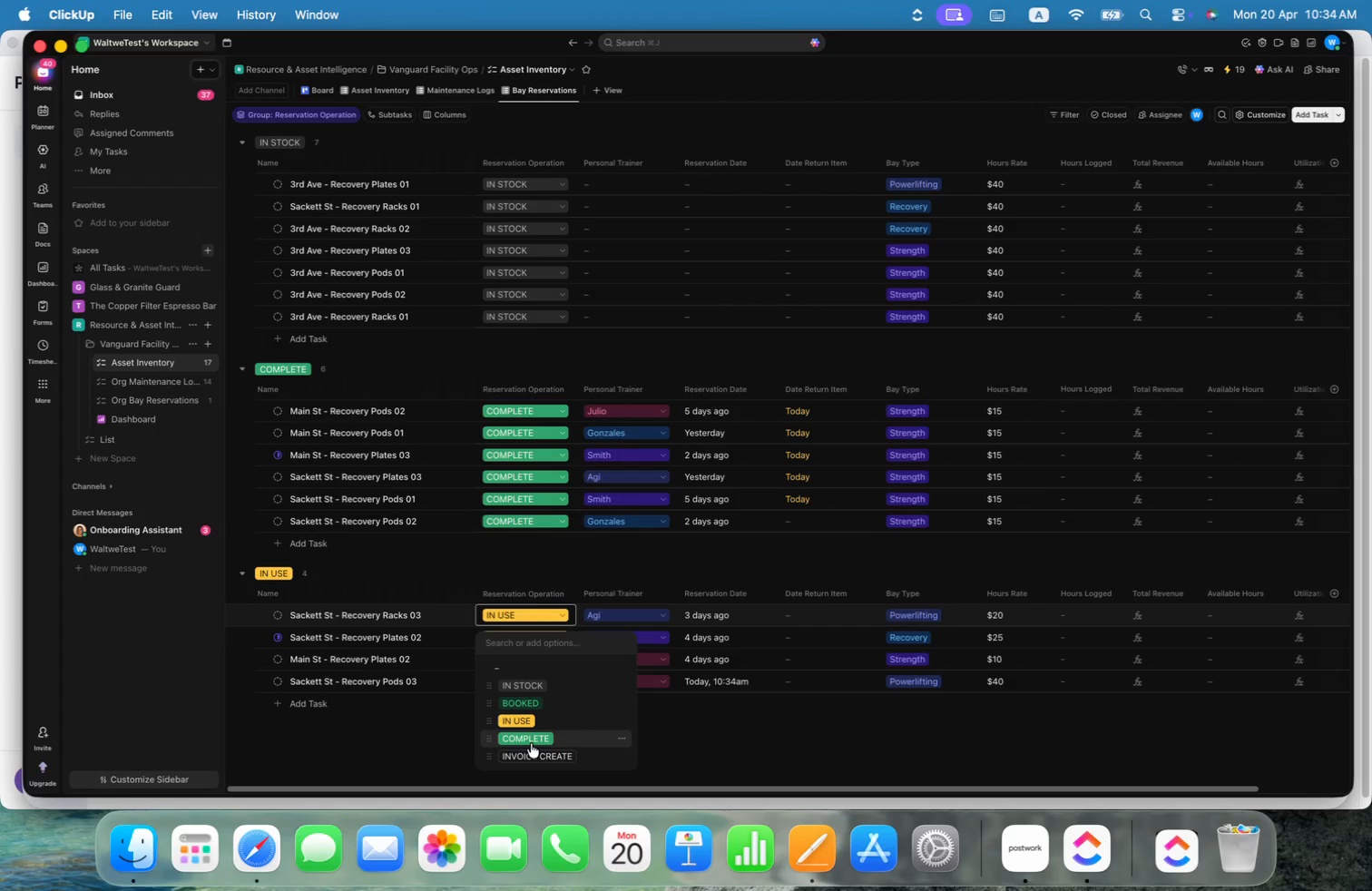 
left_click([532, 738])
 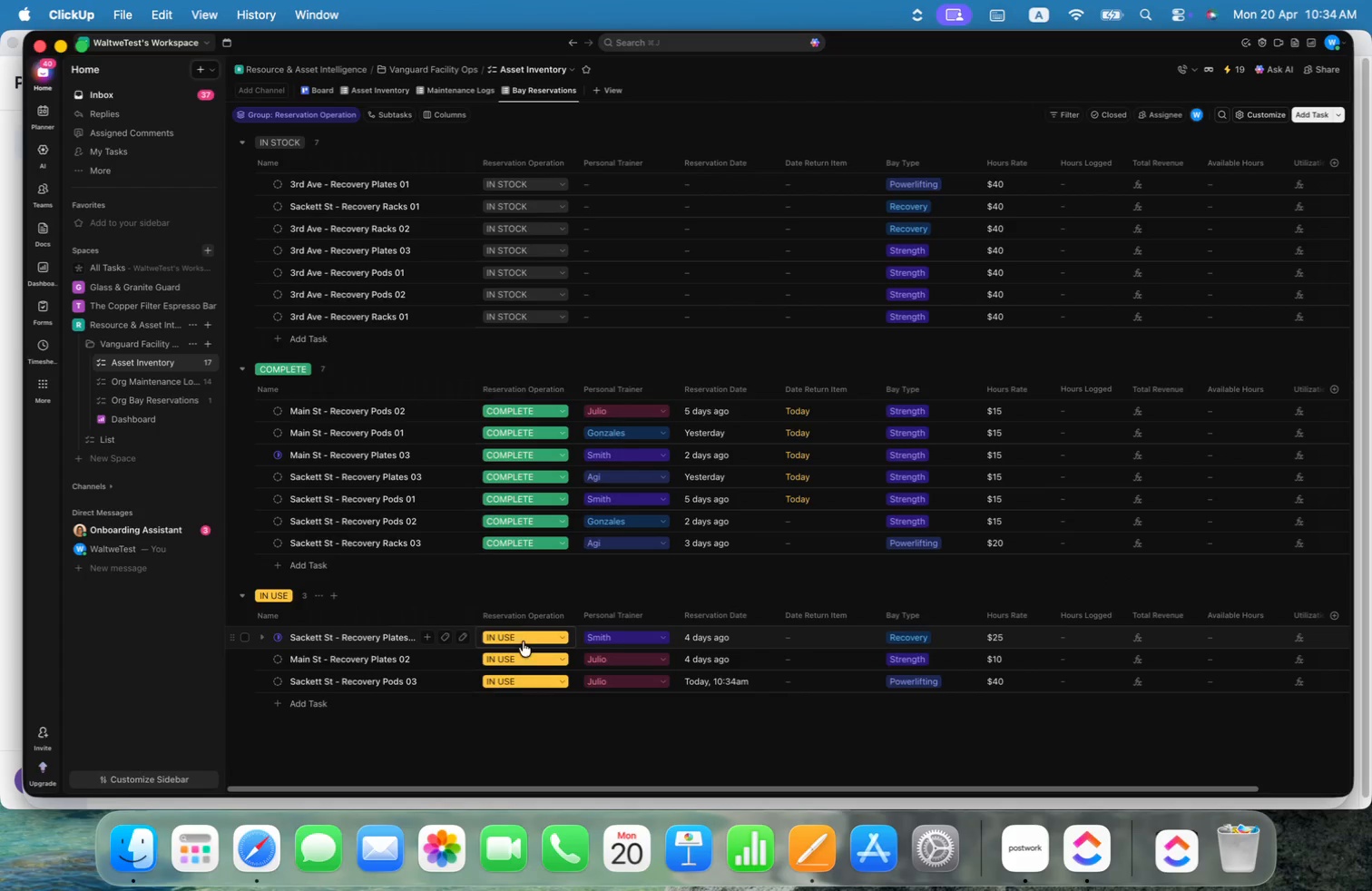 
left_click([521, 633])
 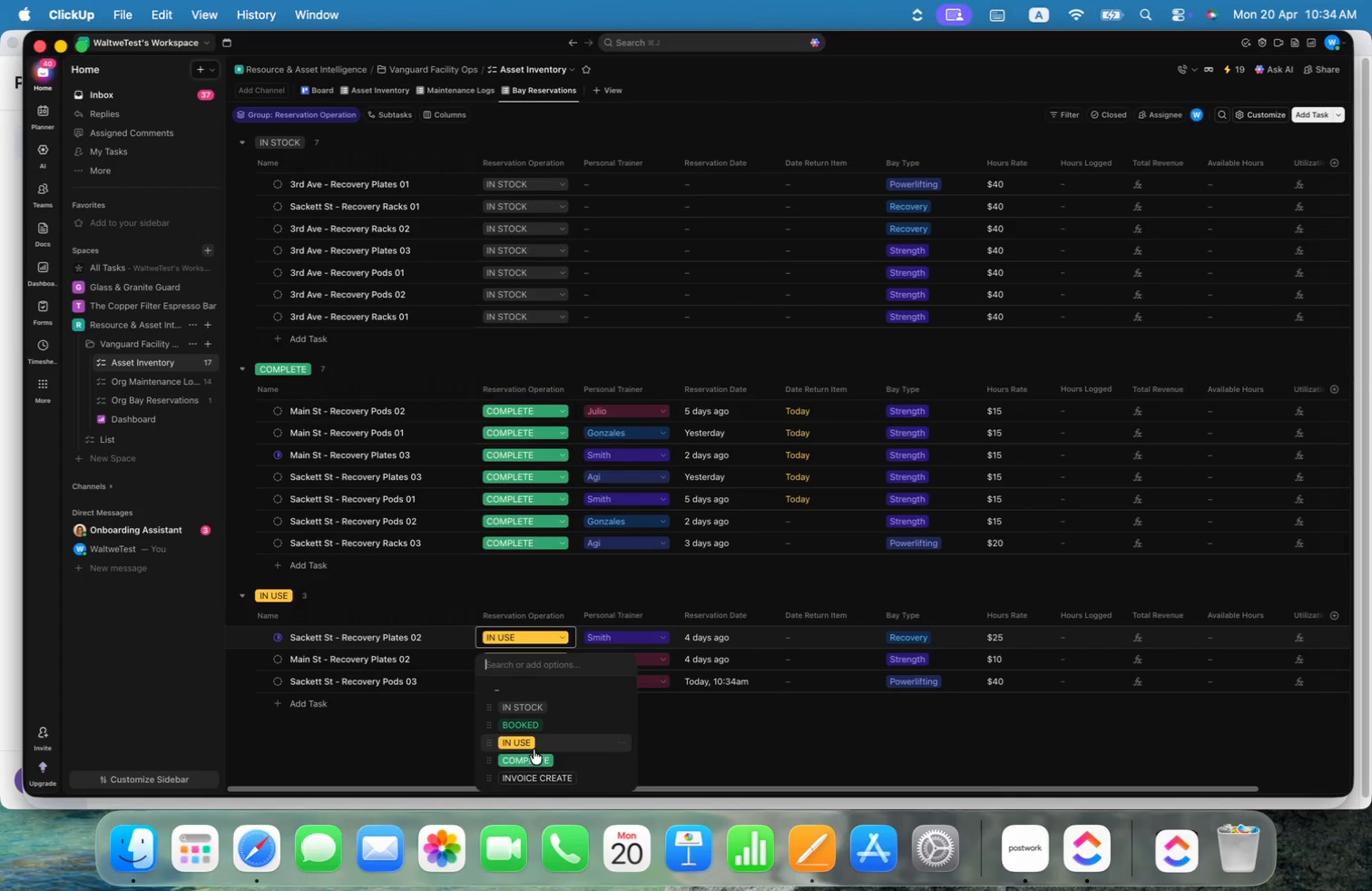 
left_click([535, 760])
 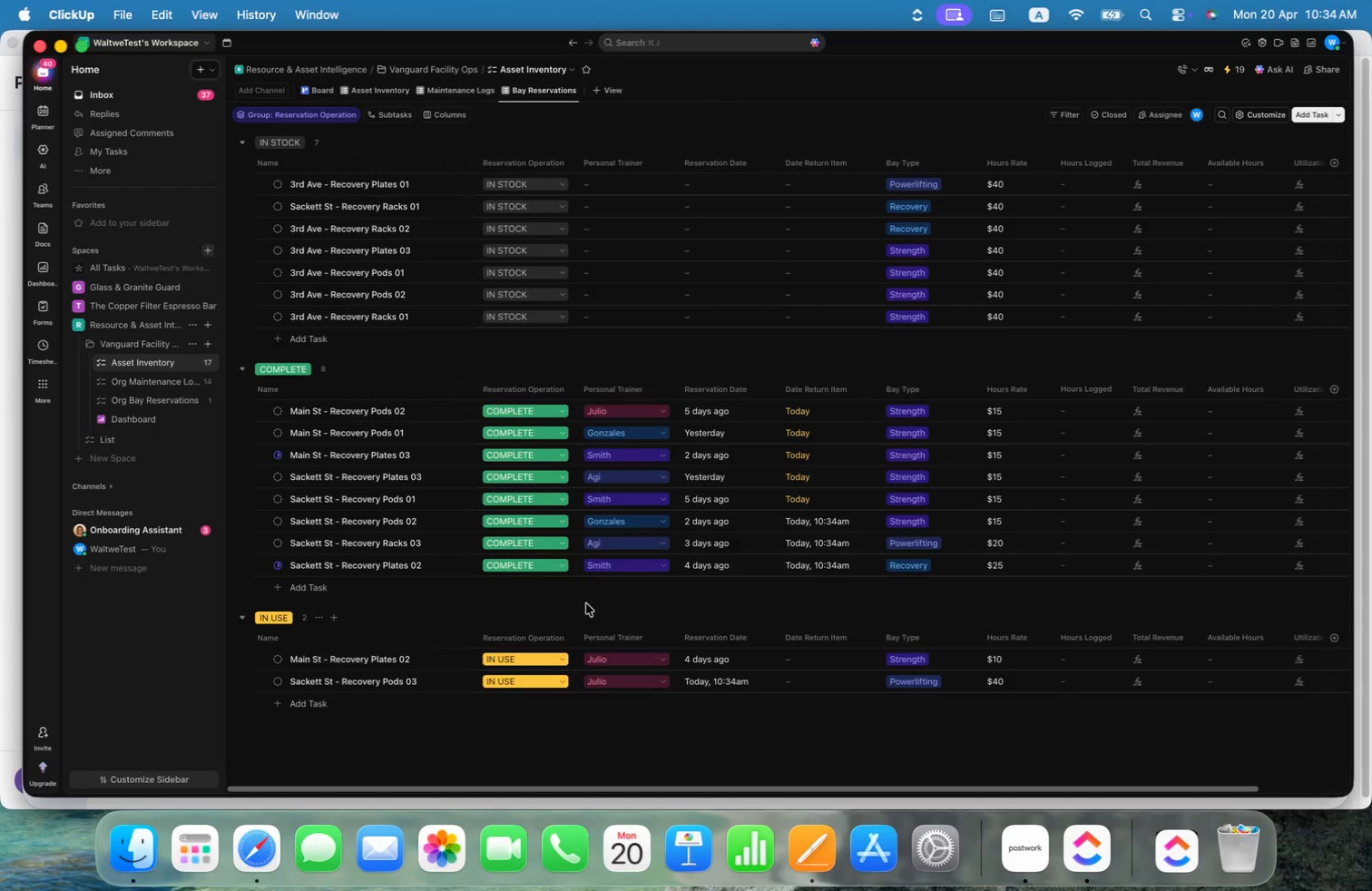 
wait(12.91)
 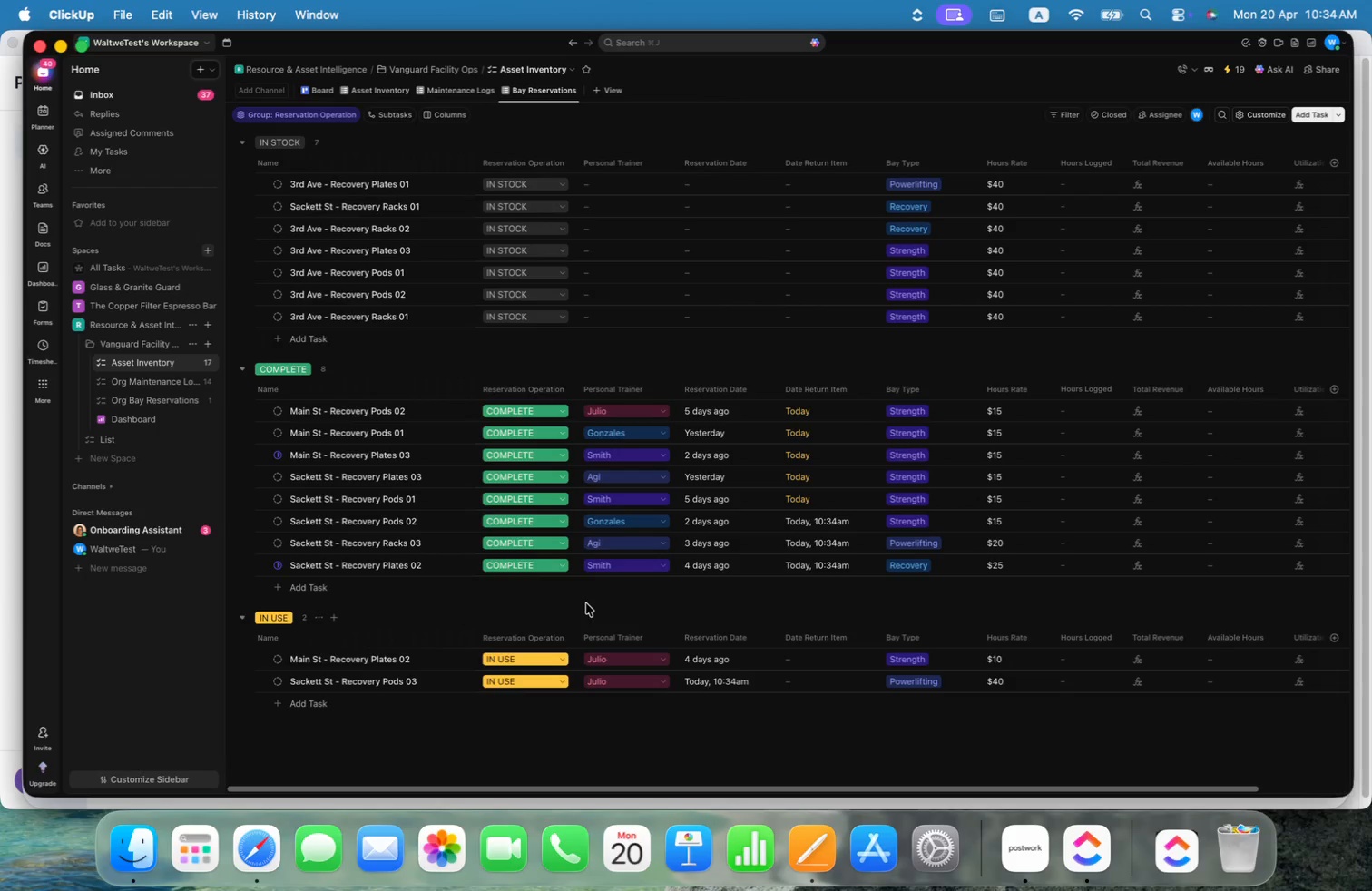 
right_click([1076, 387])
 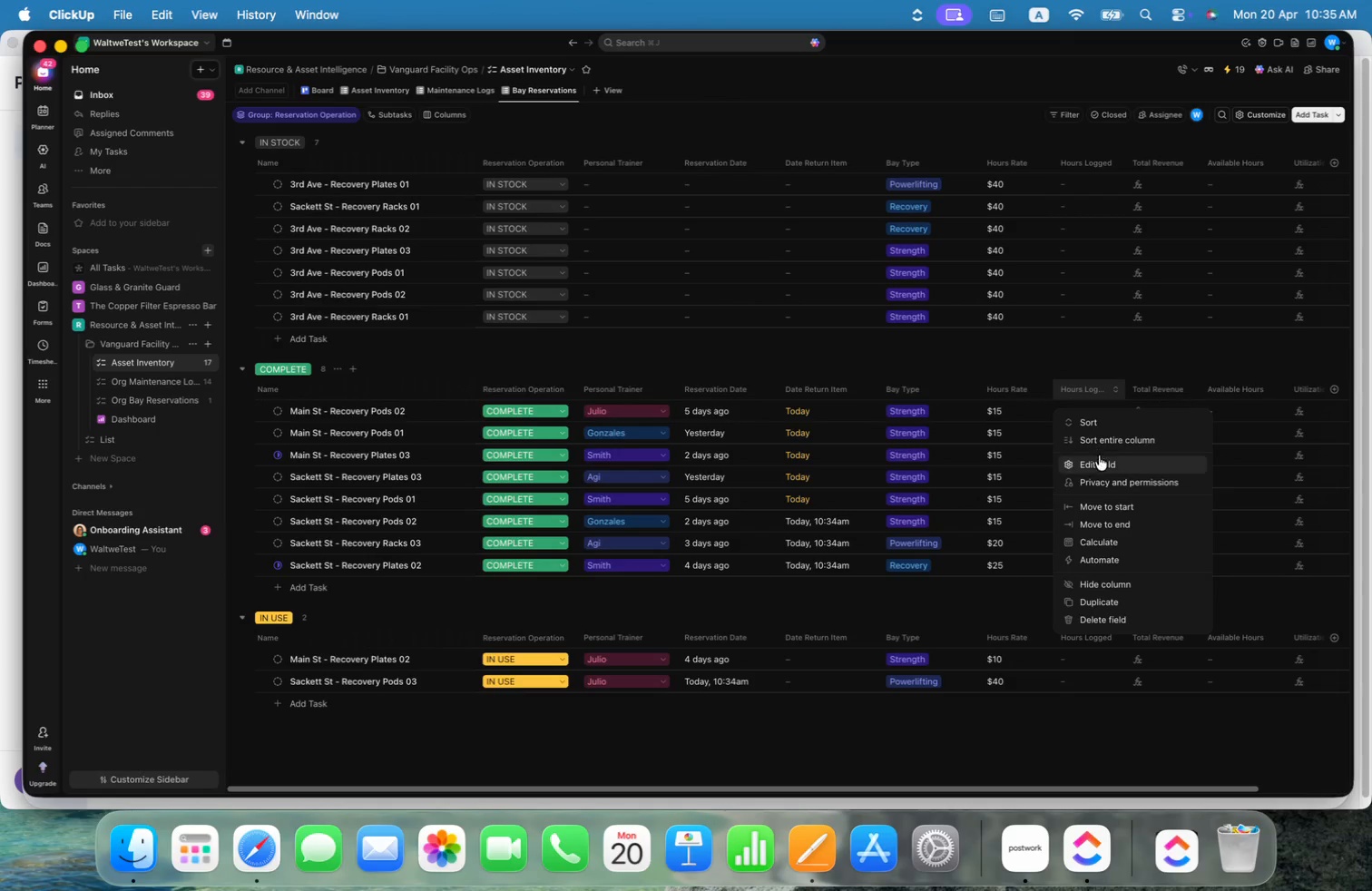 
left_click([1101, 459])
 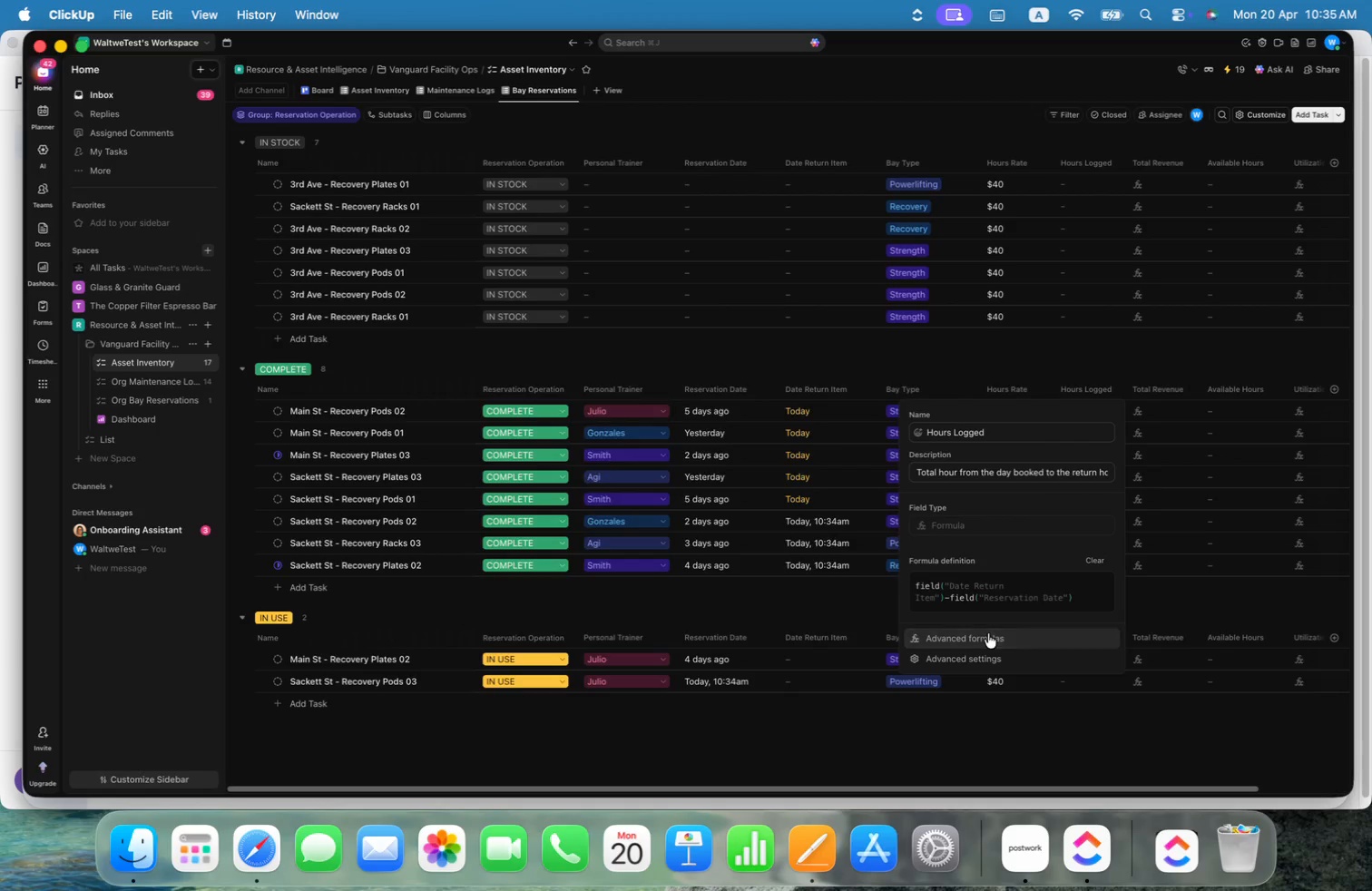 
wait(8.16)
 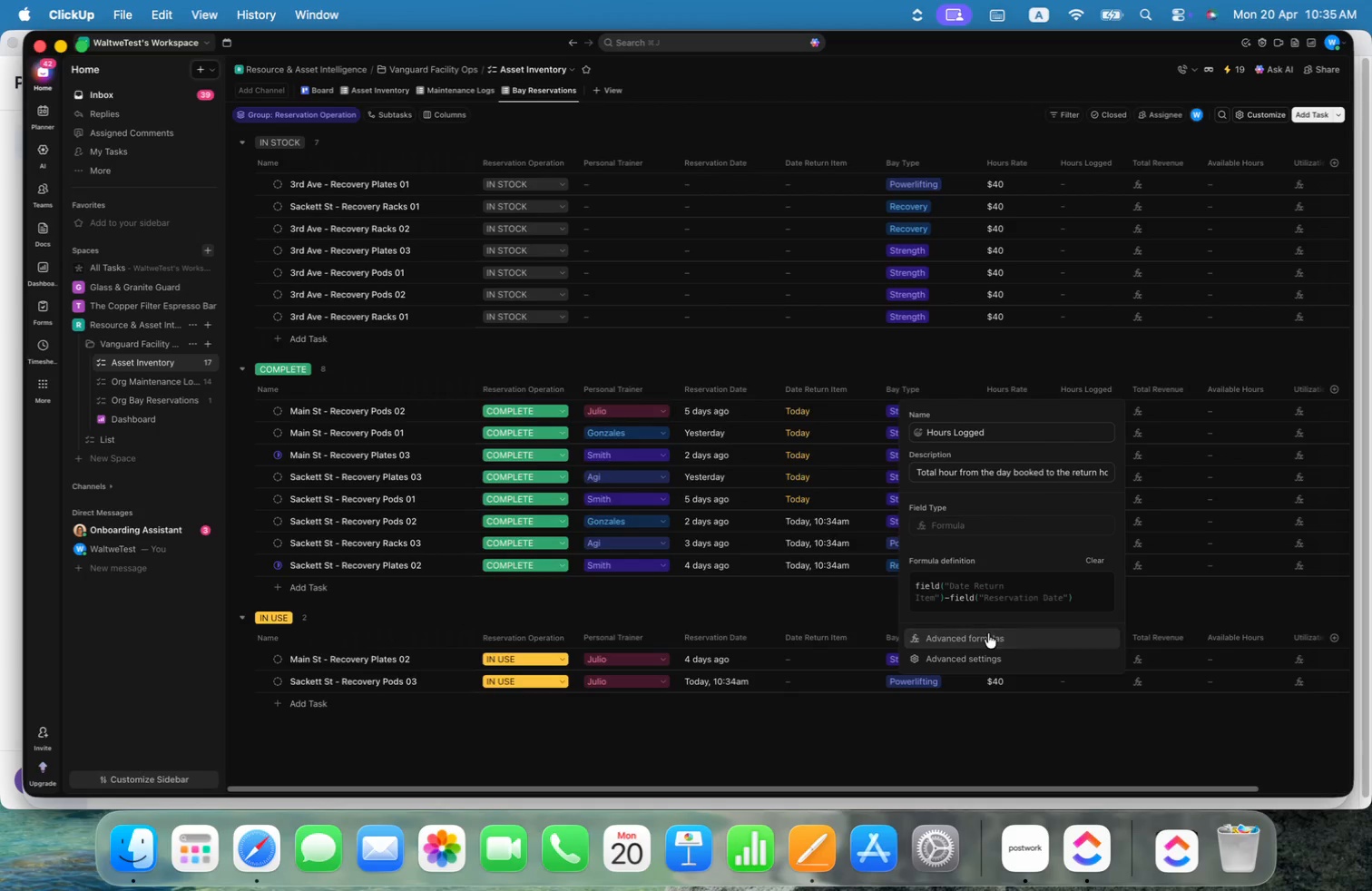 
mouse_move([560, 527])
 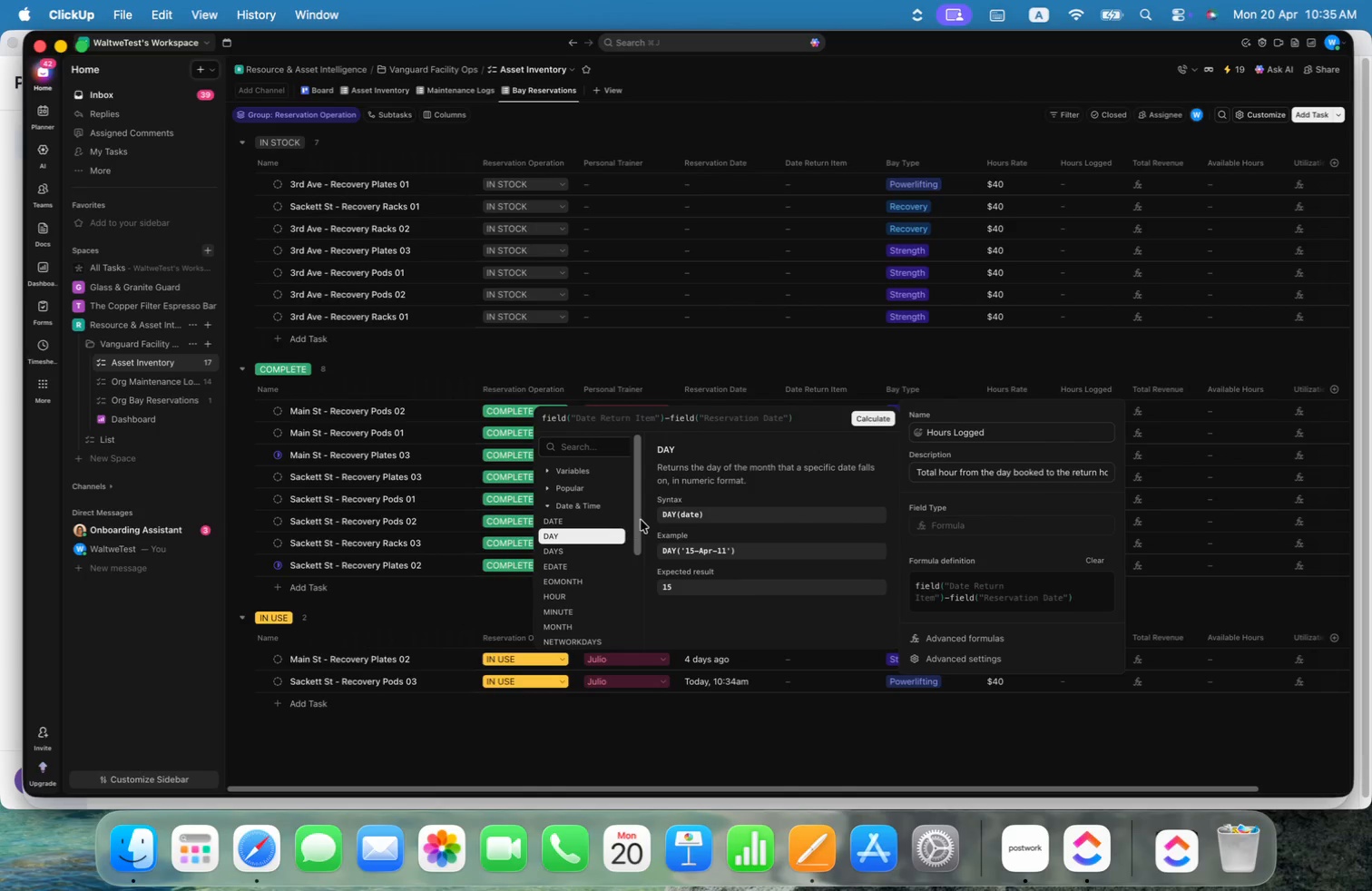 
left_click([639, 519])
 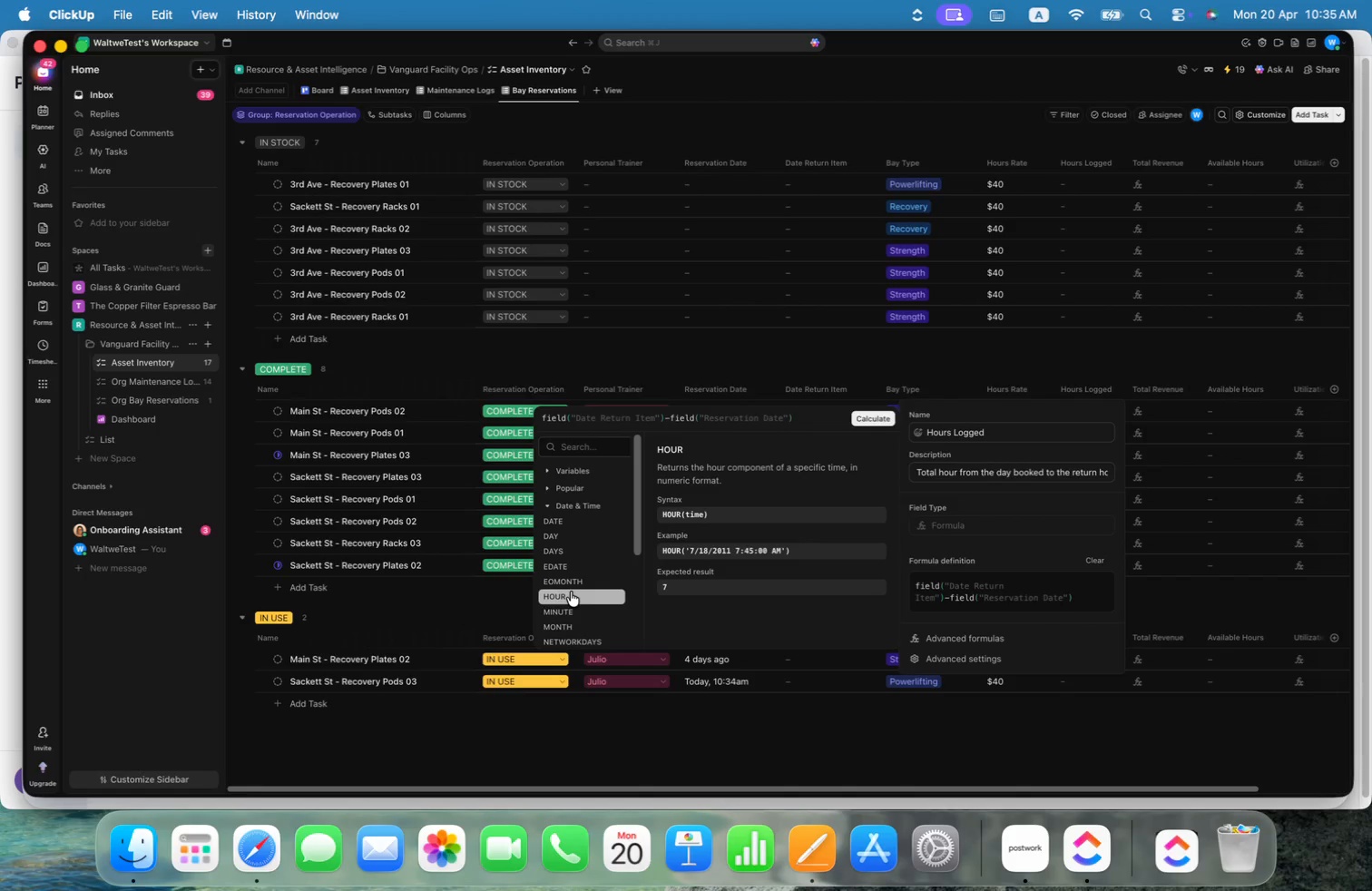 
scroll: coordinate [570, 590], scroll_direction: down, amount: 2.0
 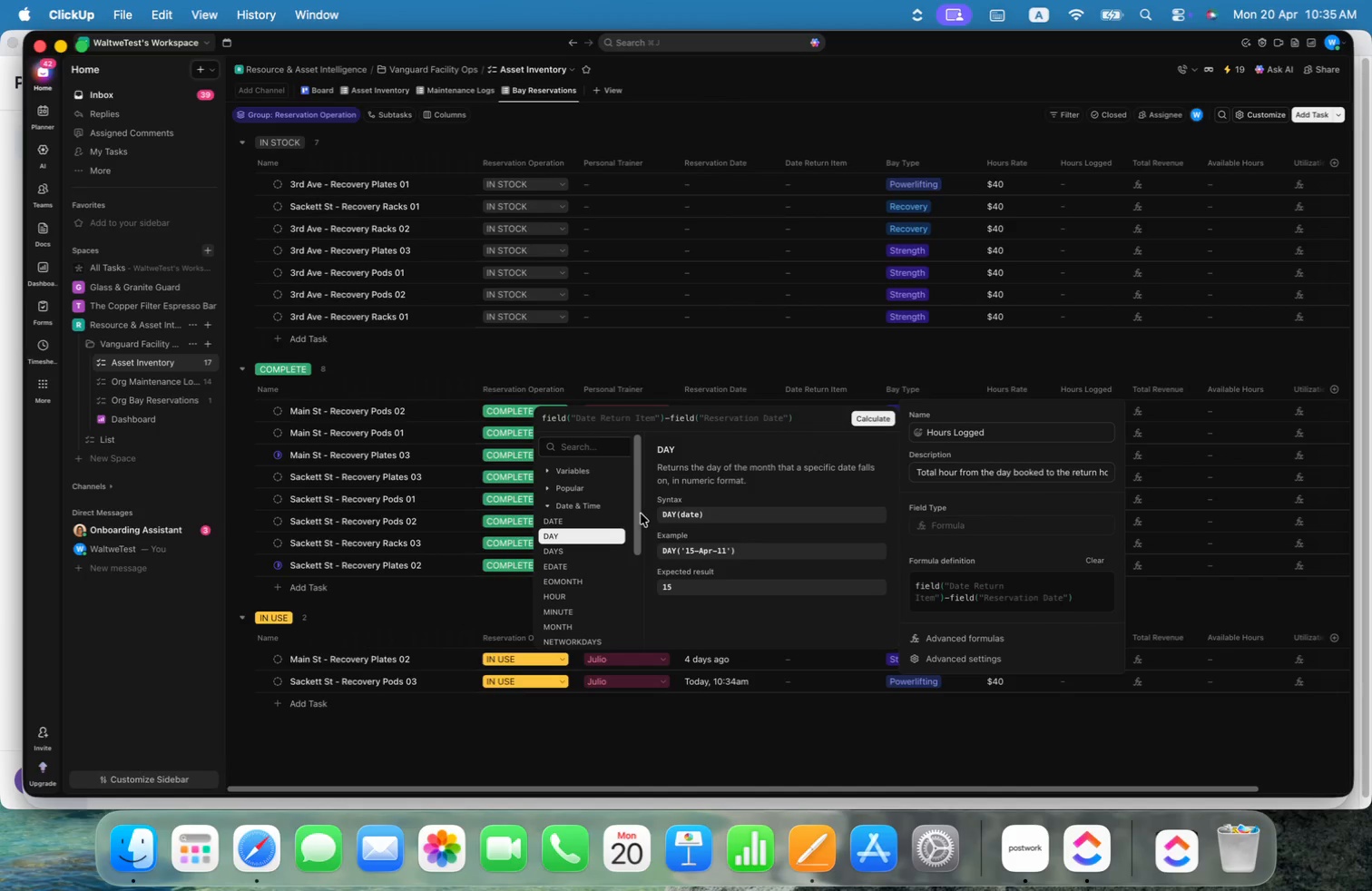 
left_click_drag(start_coordinate=[639, 513], to_coordinate=[641, 622])
 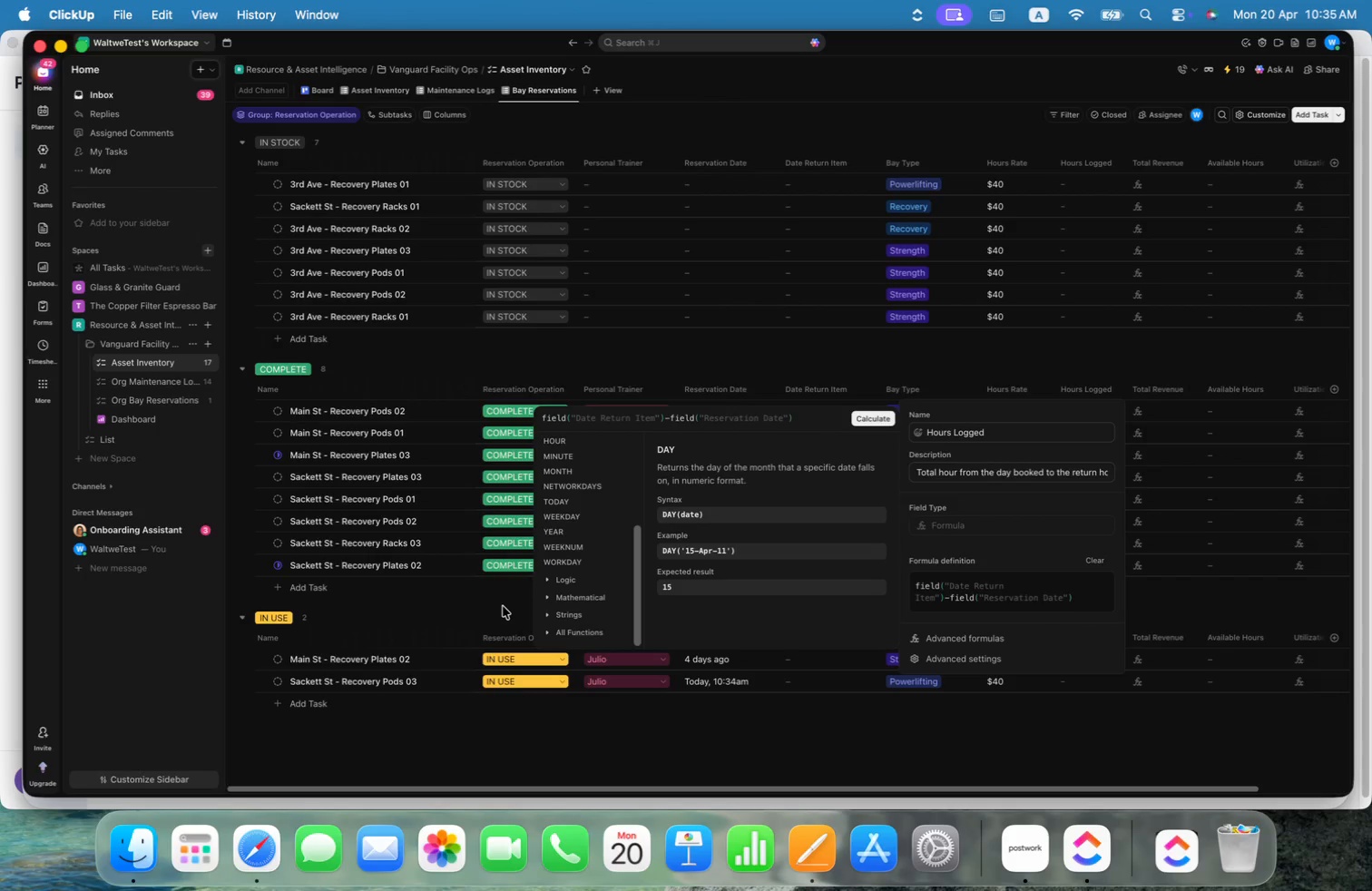 
left_click([503, 606])
 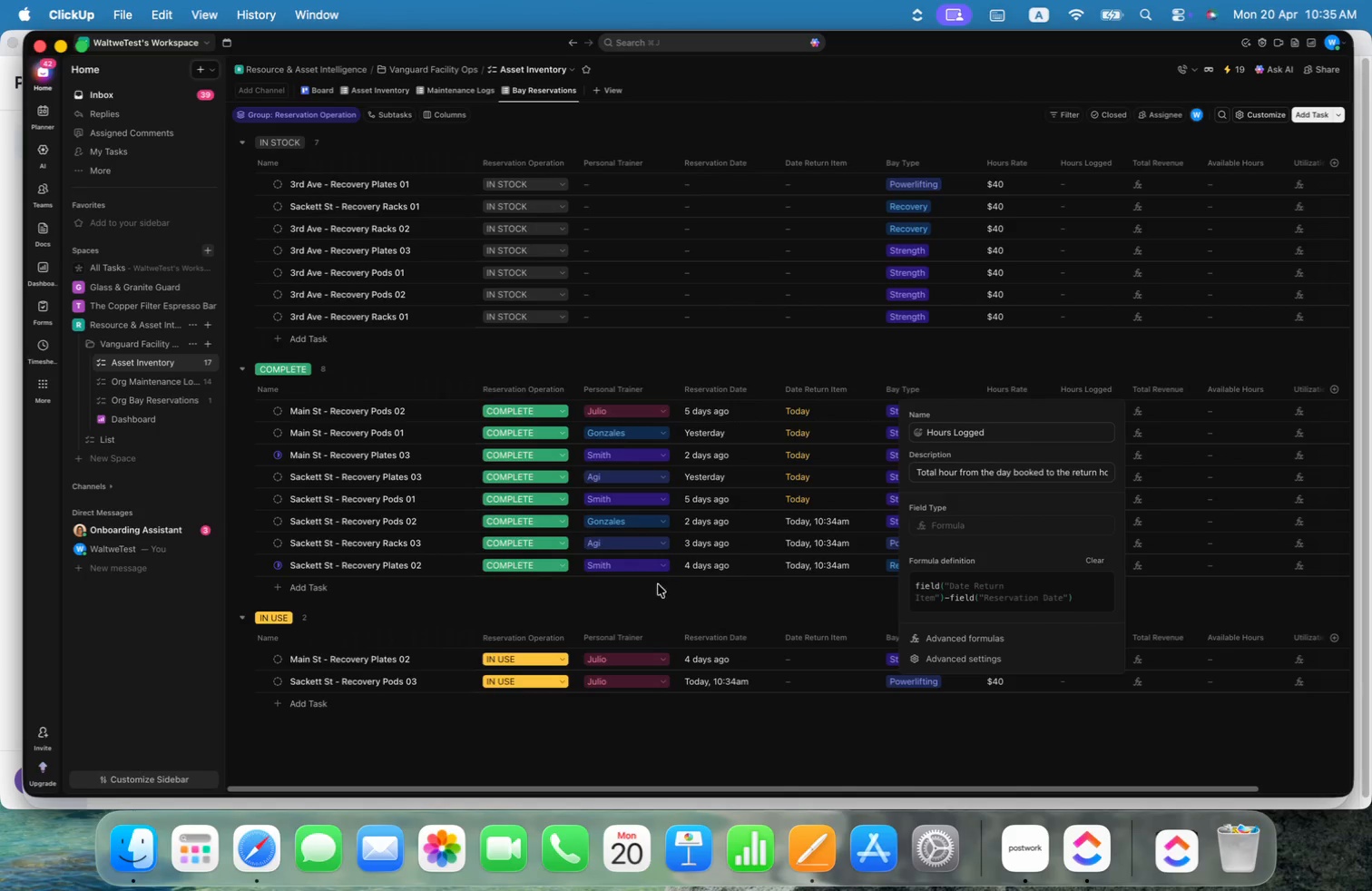 
wait(7.22)
 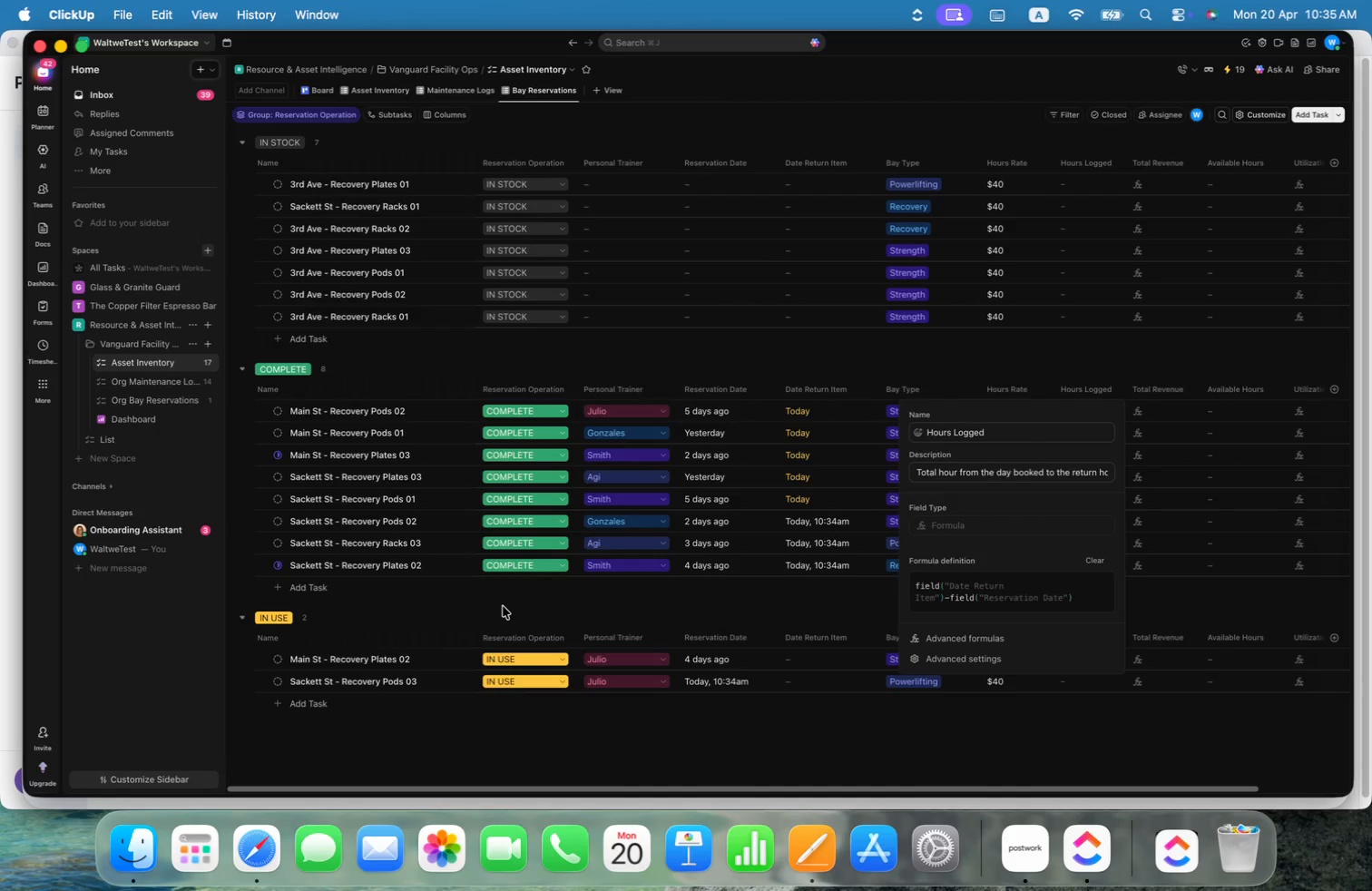 
left_click([1014, 655])
 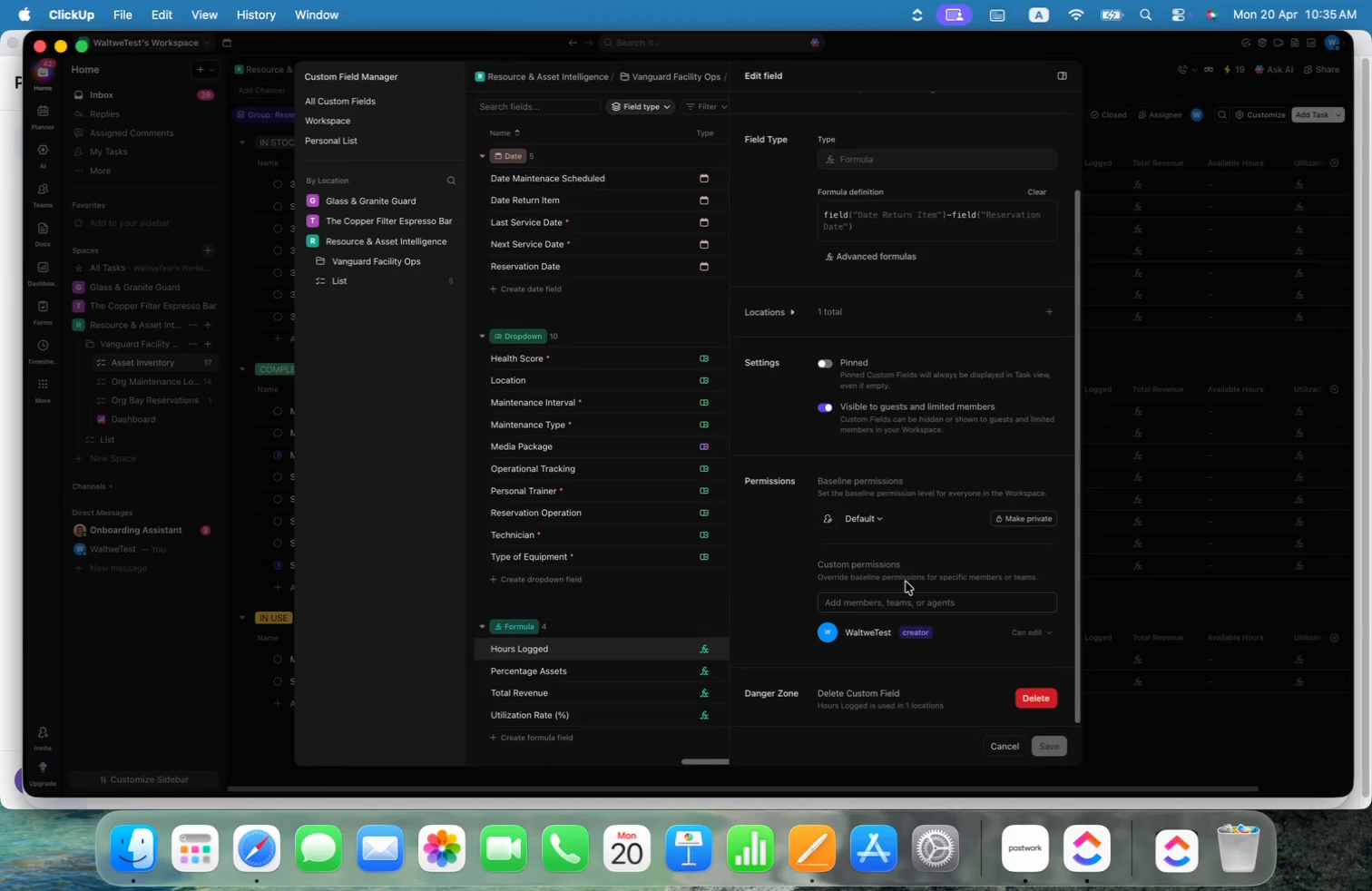 
scroll: coordinate [960, 563], scroll_direction: up, amount: 8.0
 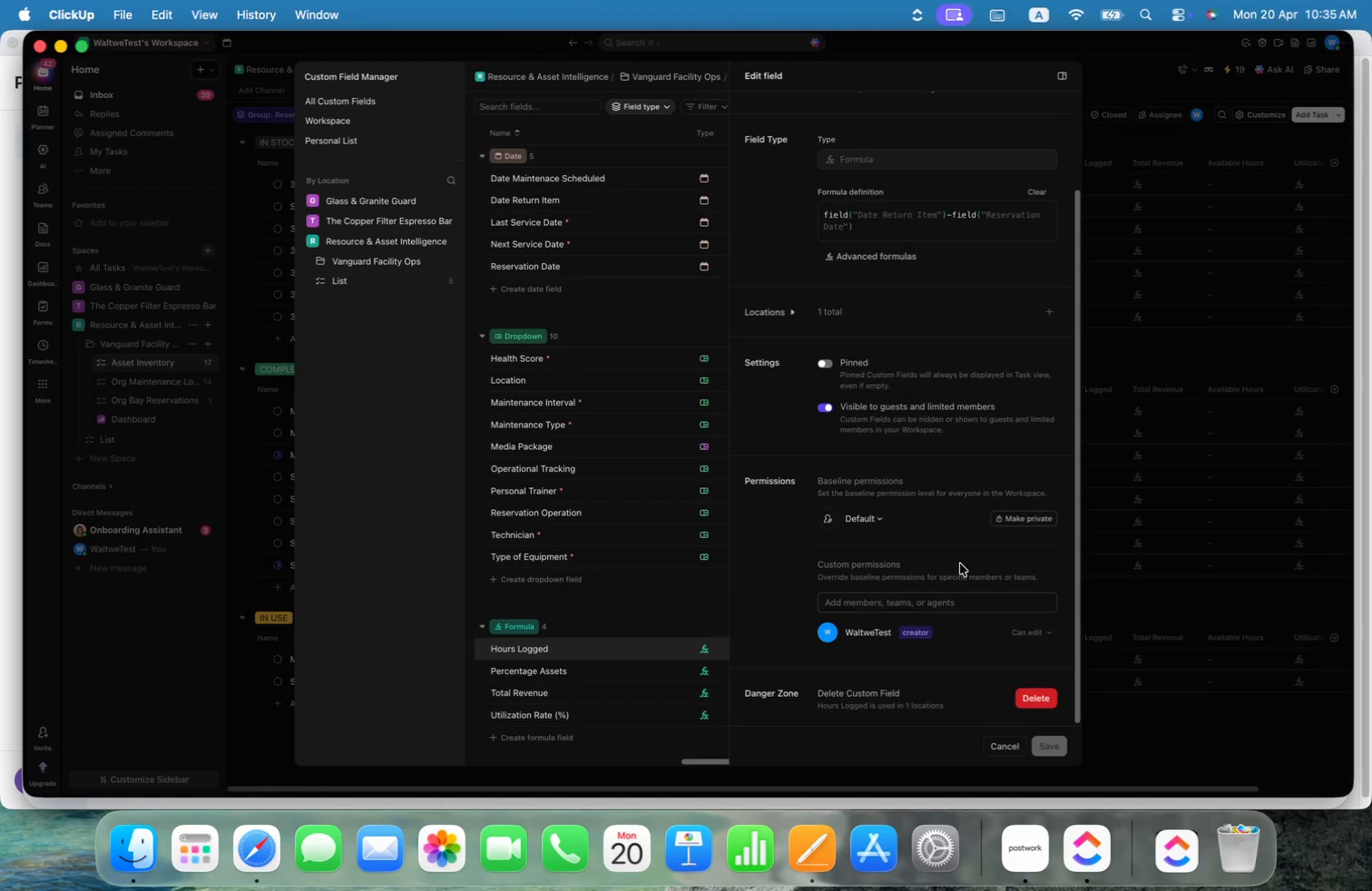 
scroll: coordinate [960, 563], scroll_direction: down, amount: 19.0
 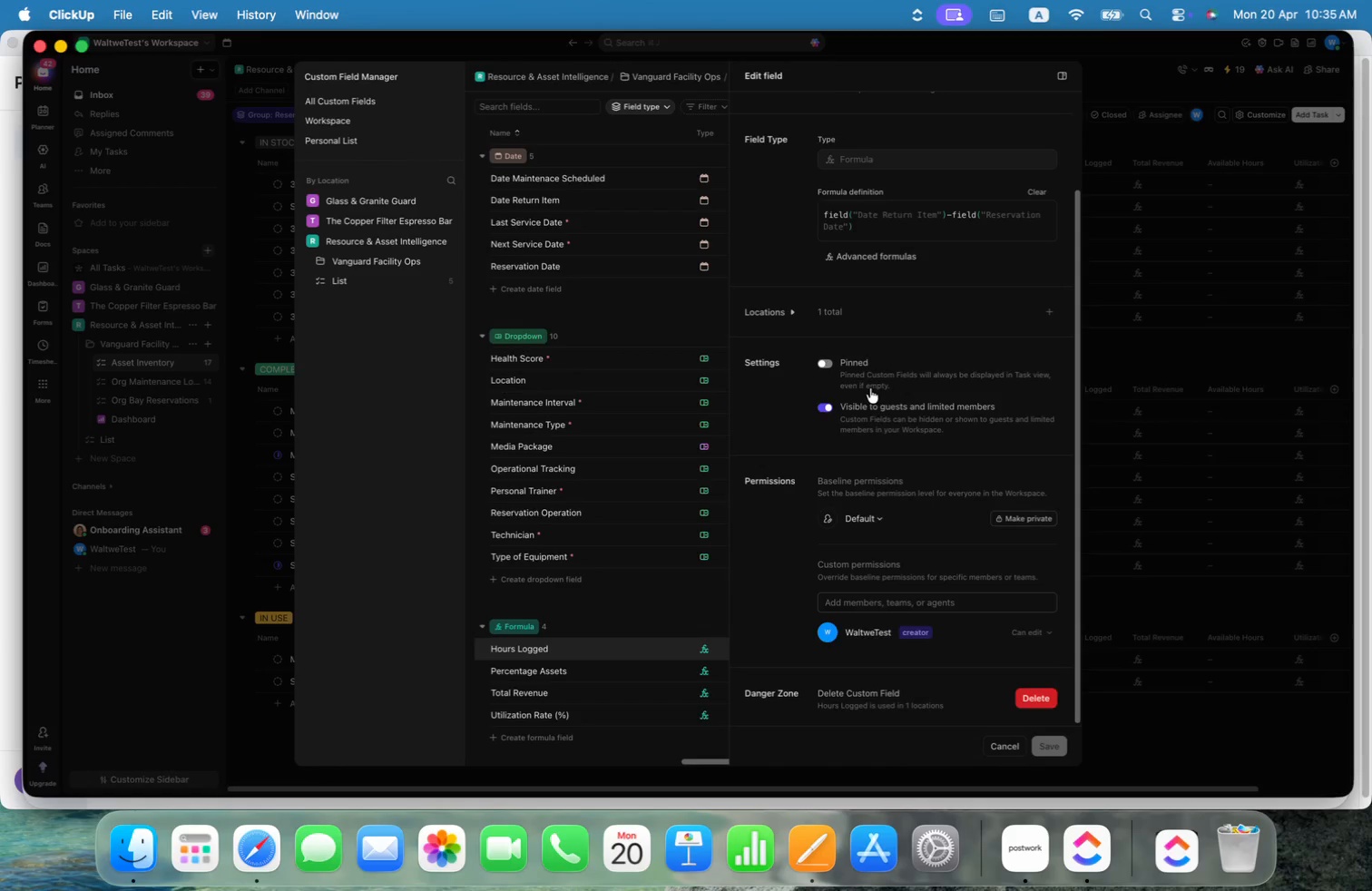 
wait(5.54)
 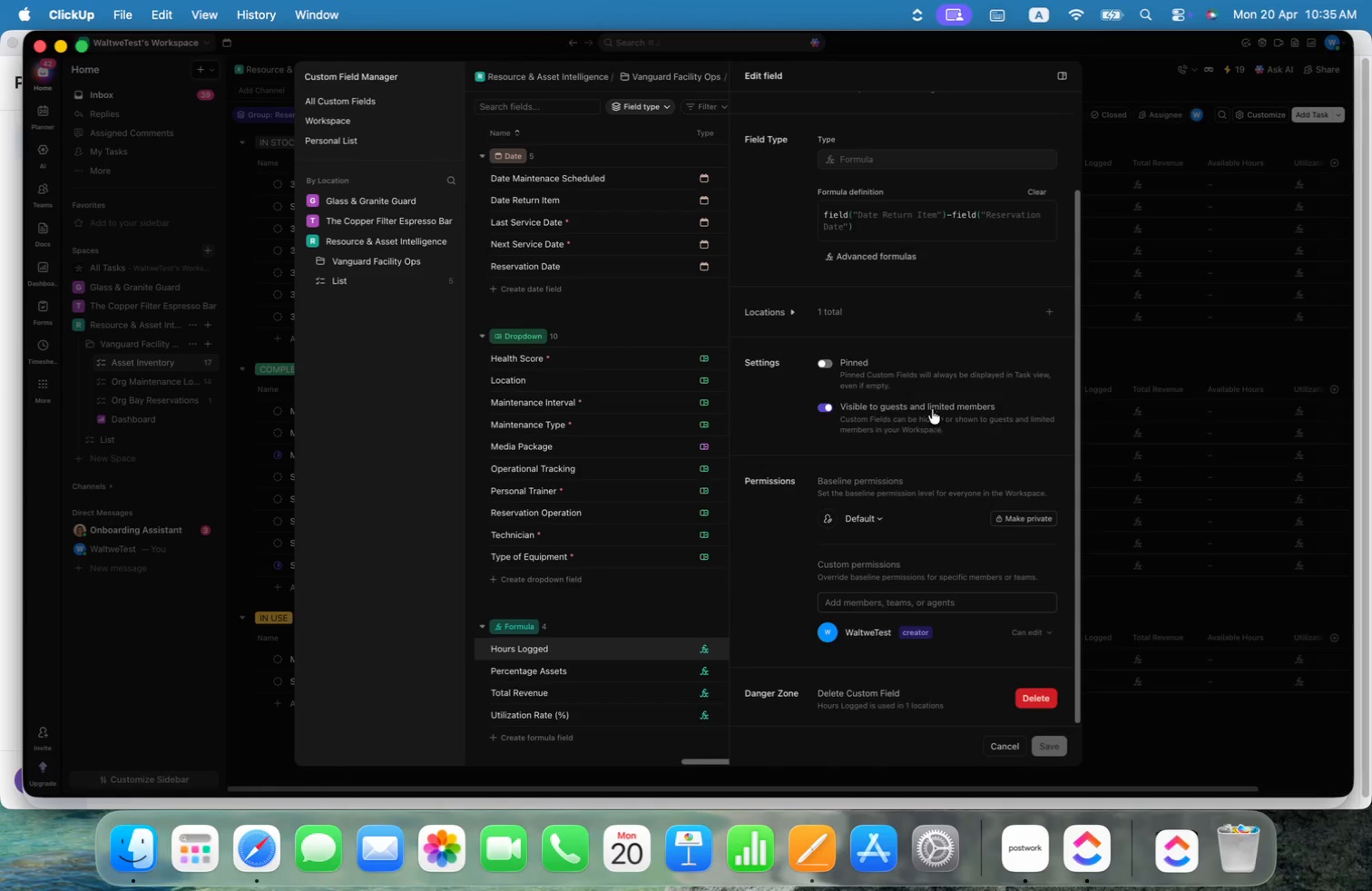 
scroll: coordinate [975, 415], scroll_direction: up, amount: 7.0
 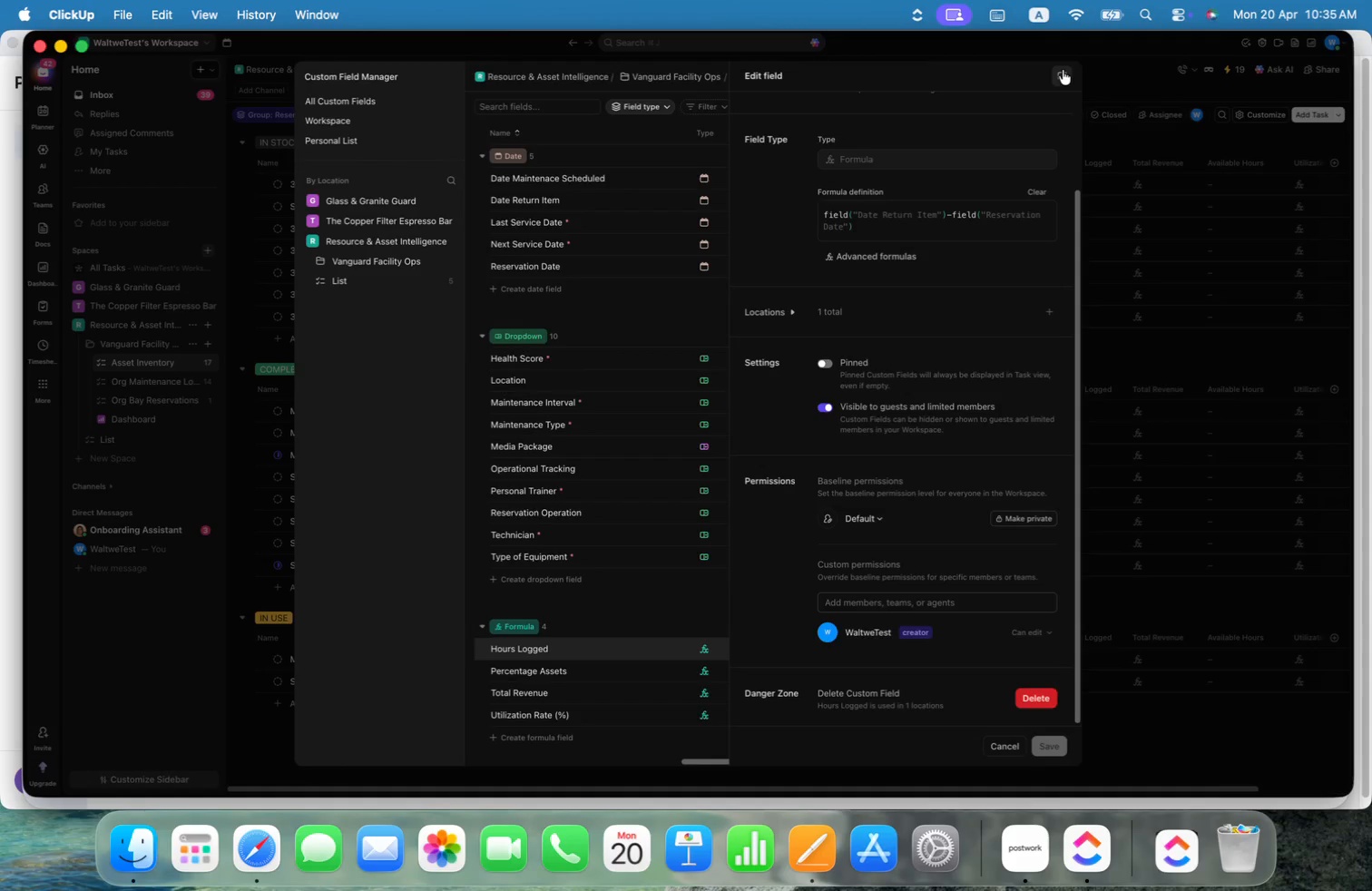 
left_click([1001, 746])
 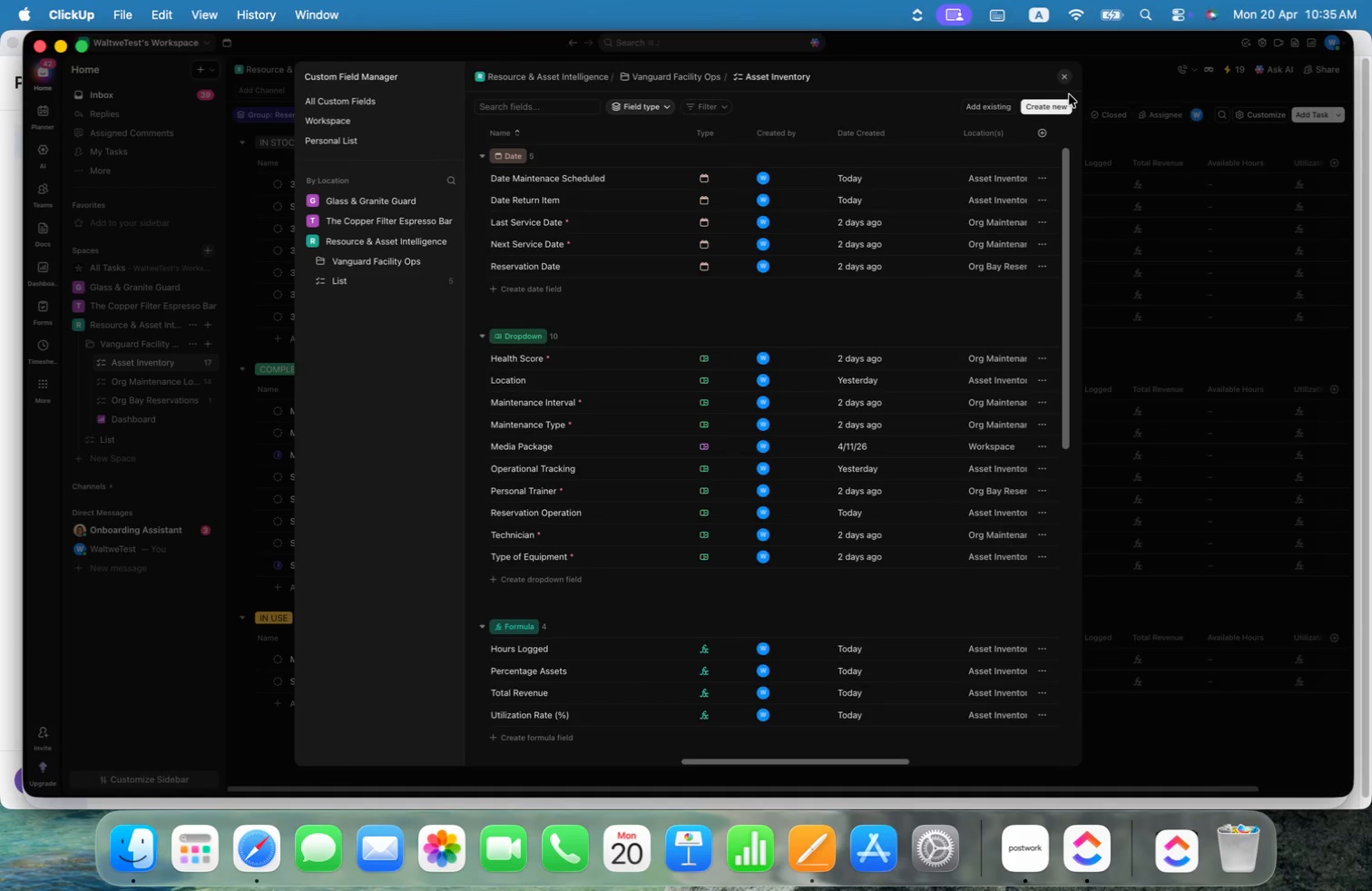 
left_click([1065, 74])
 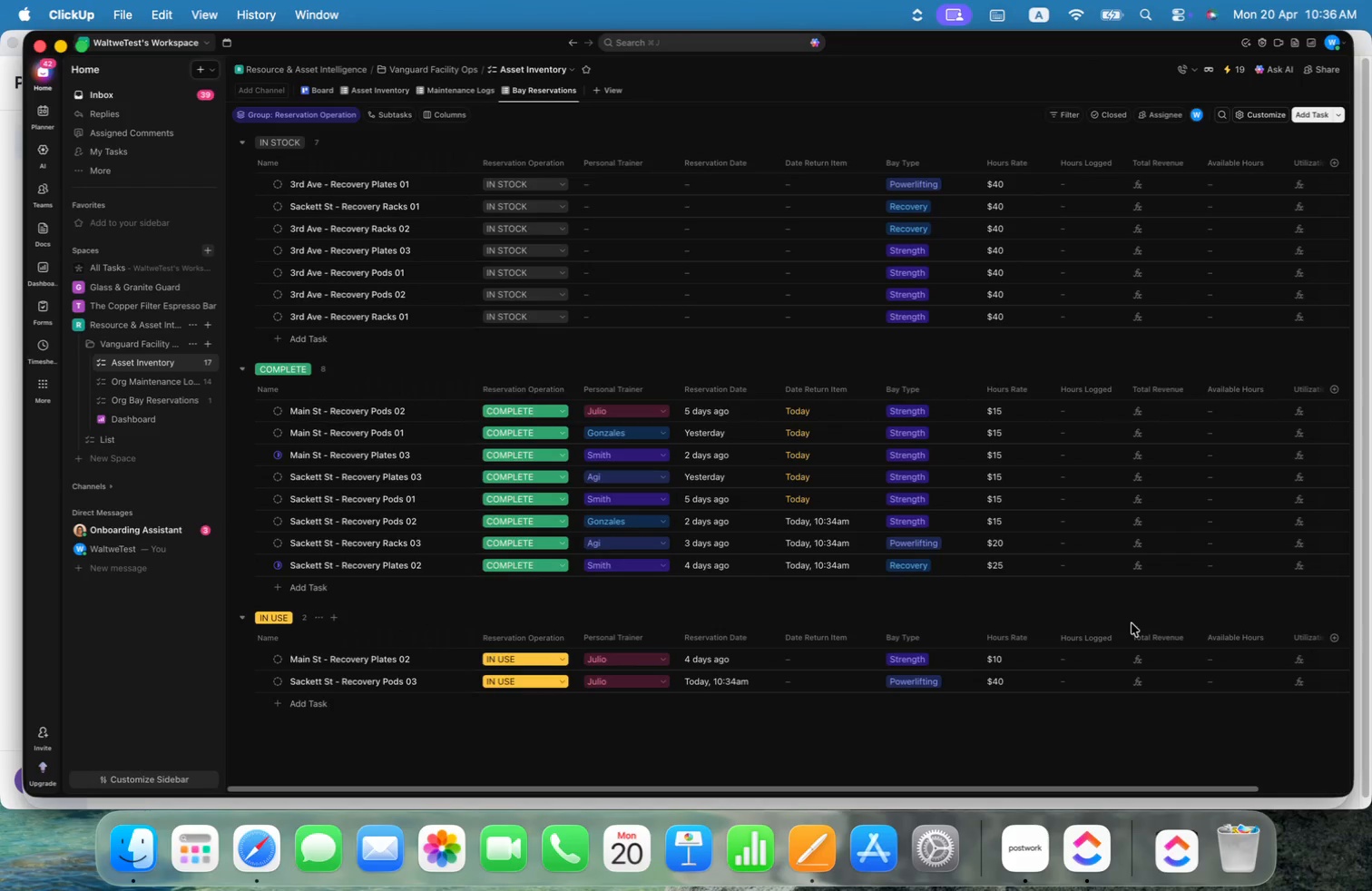 
wait(10.64)
 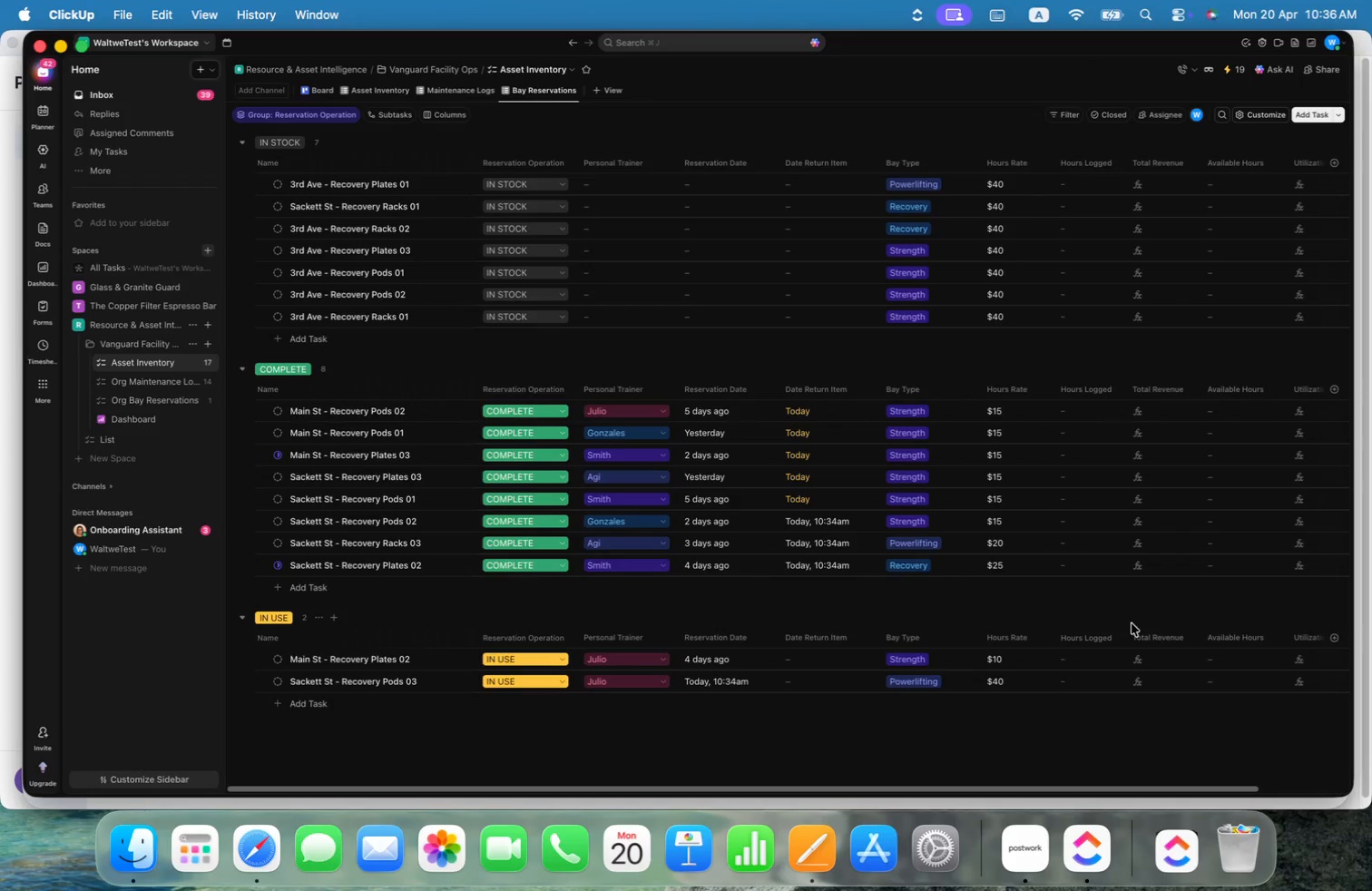 
left_click([1108, 460])
 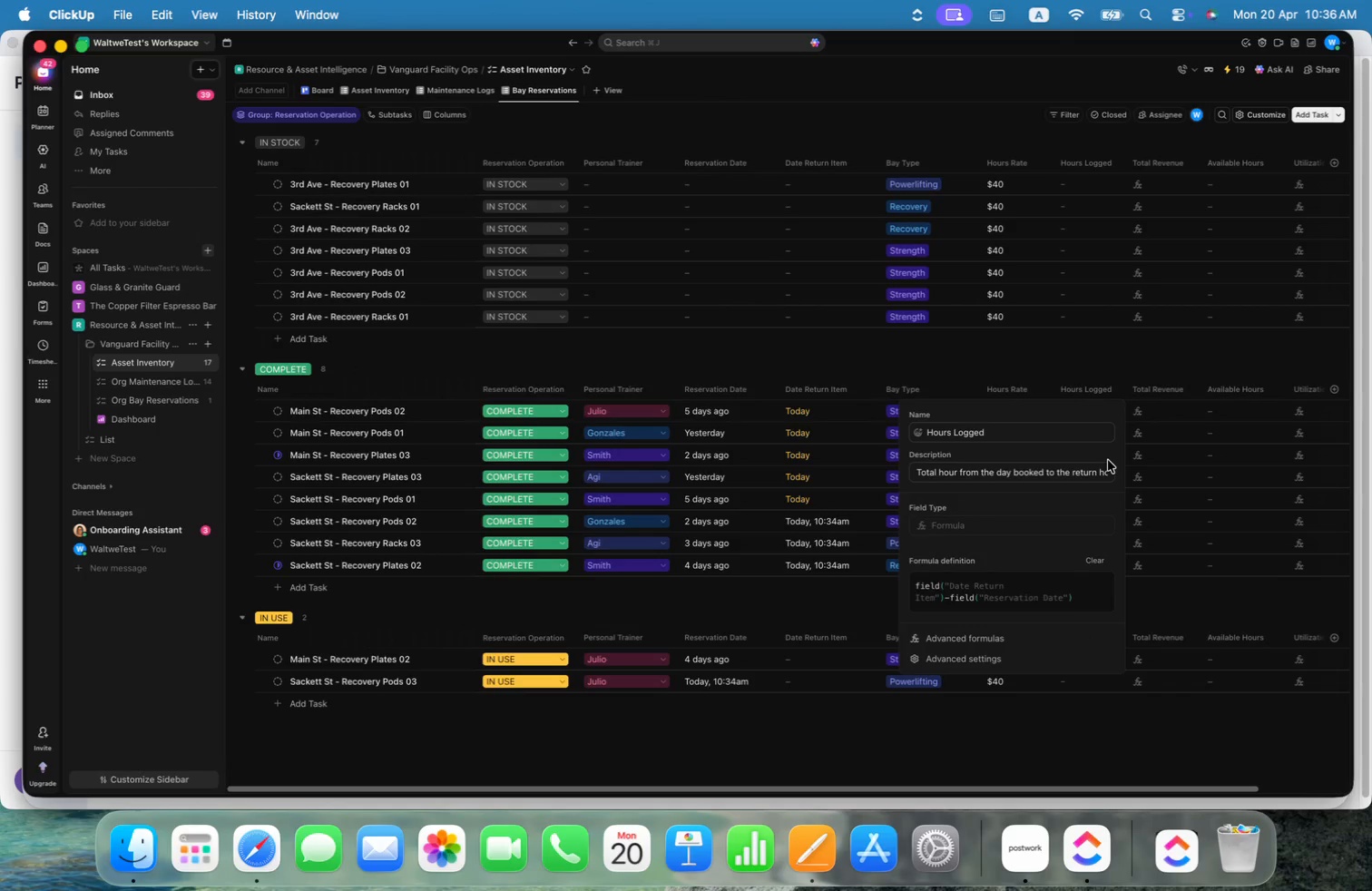 
left_click([847, 590])
 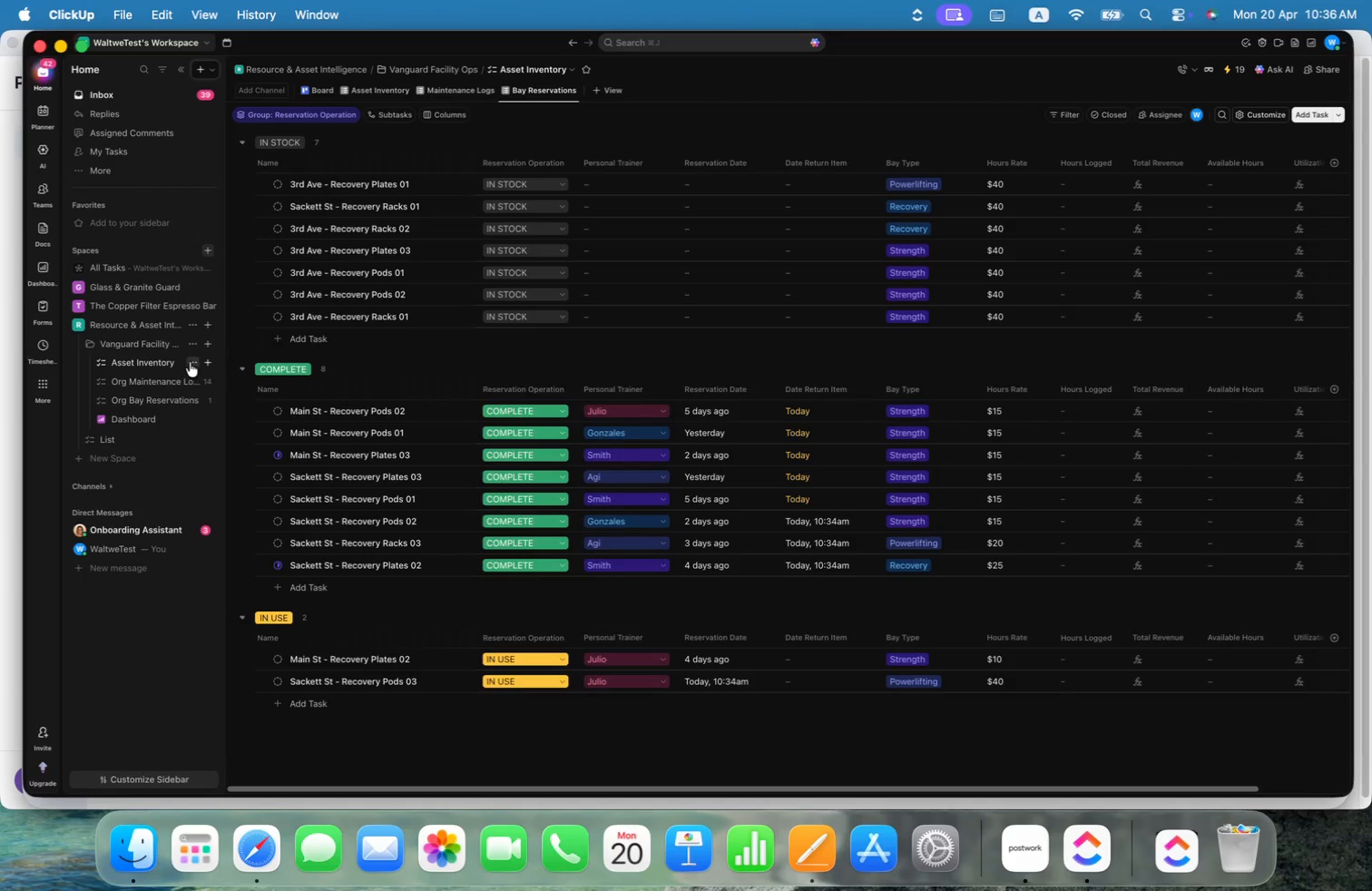 
left_click([190, 362])
 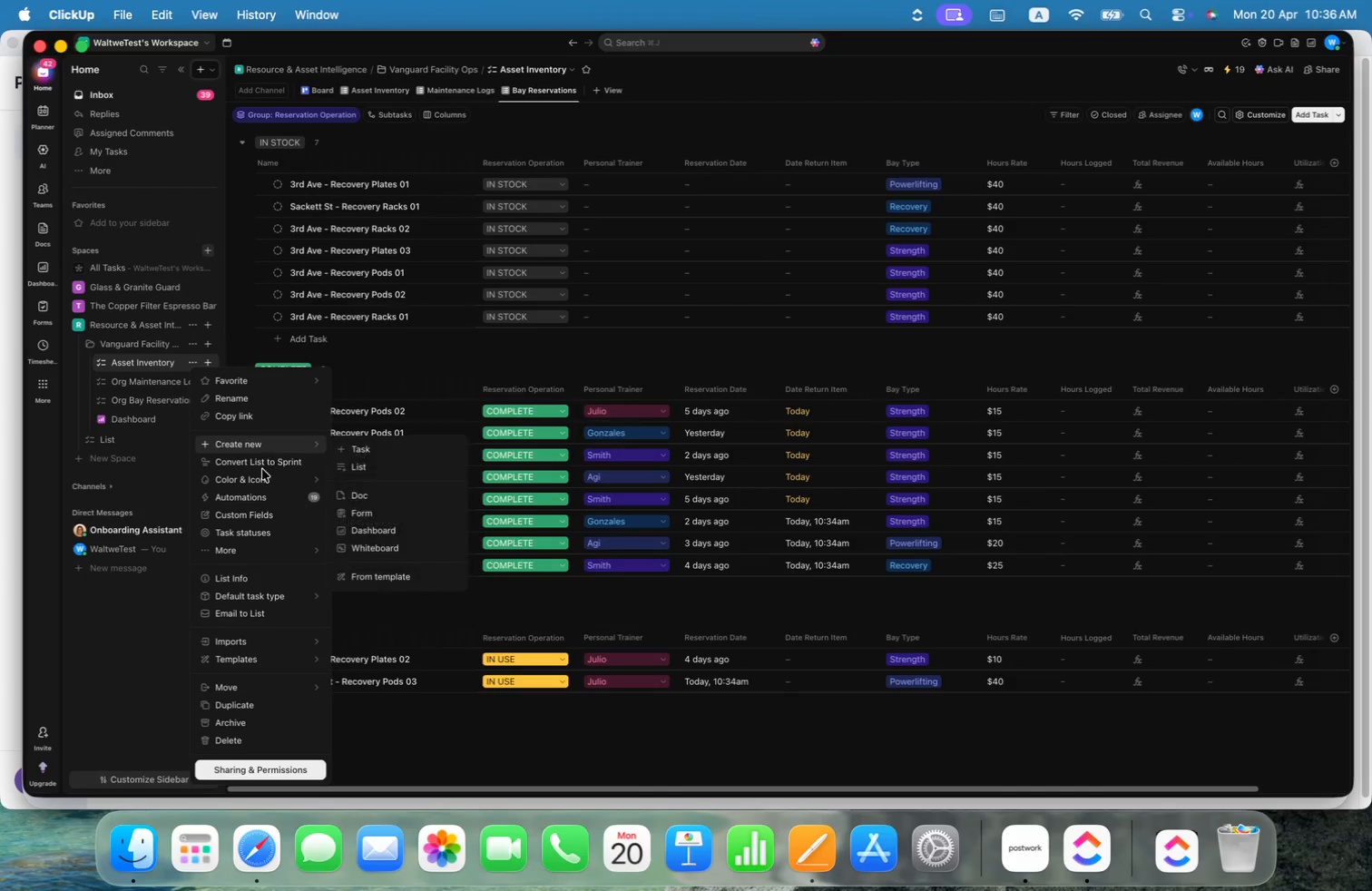 
left_click([250, 496])
 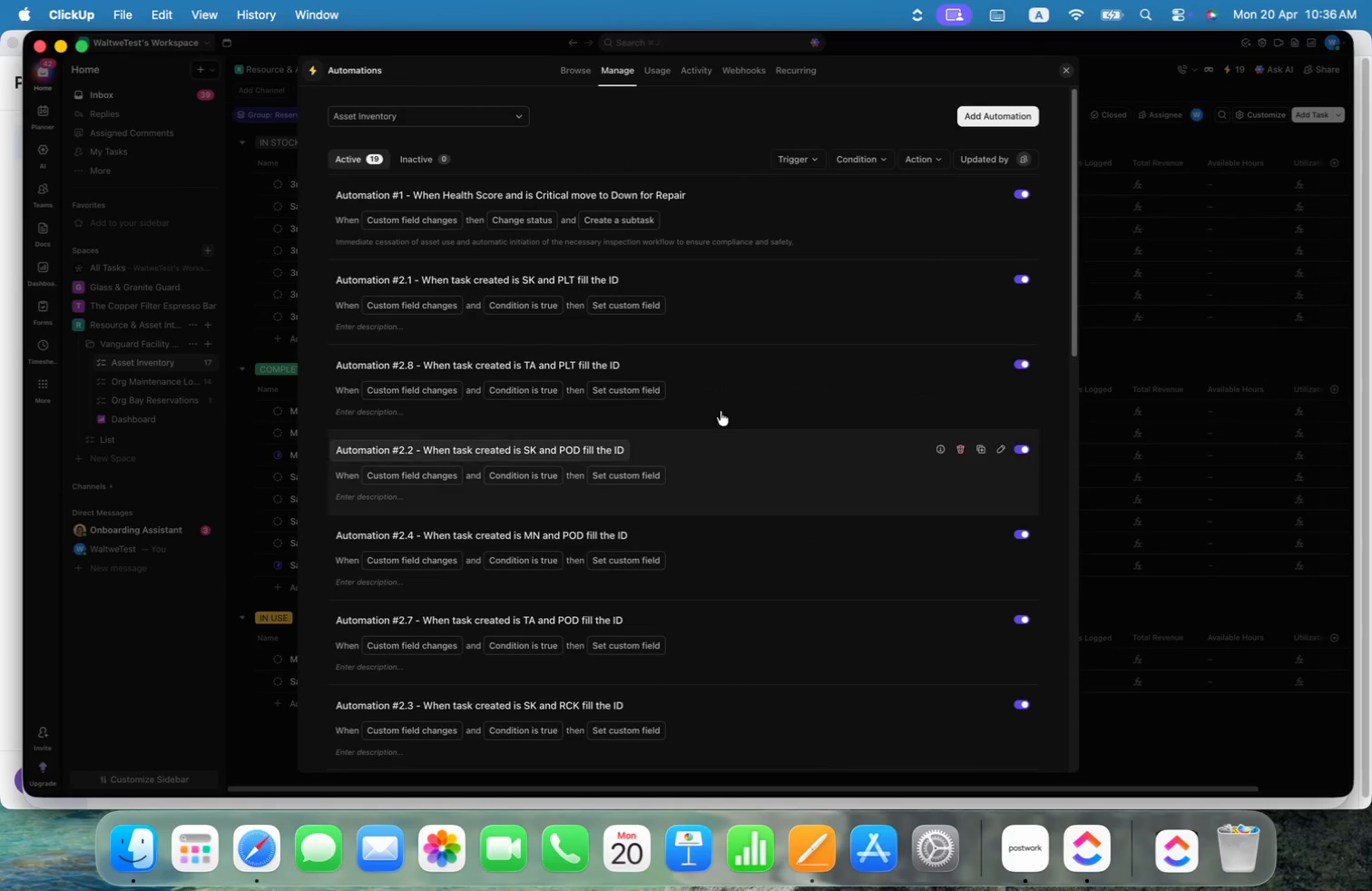 
scroll: coordinate [817, 357], scroll_direction: down, amount: 80.0
 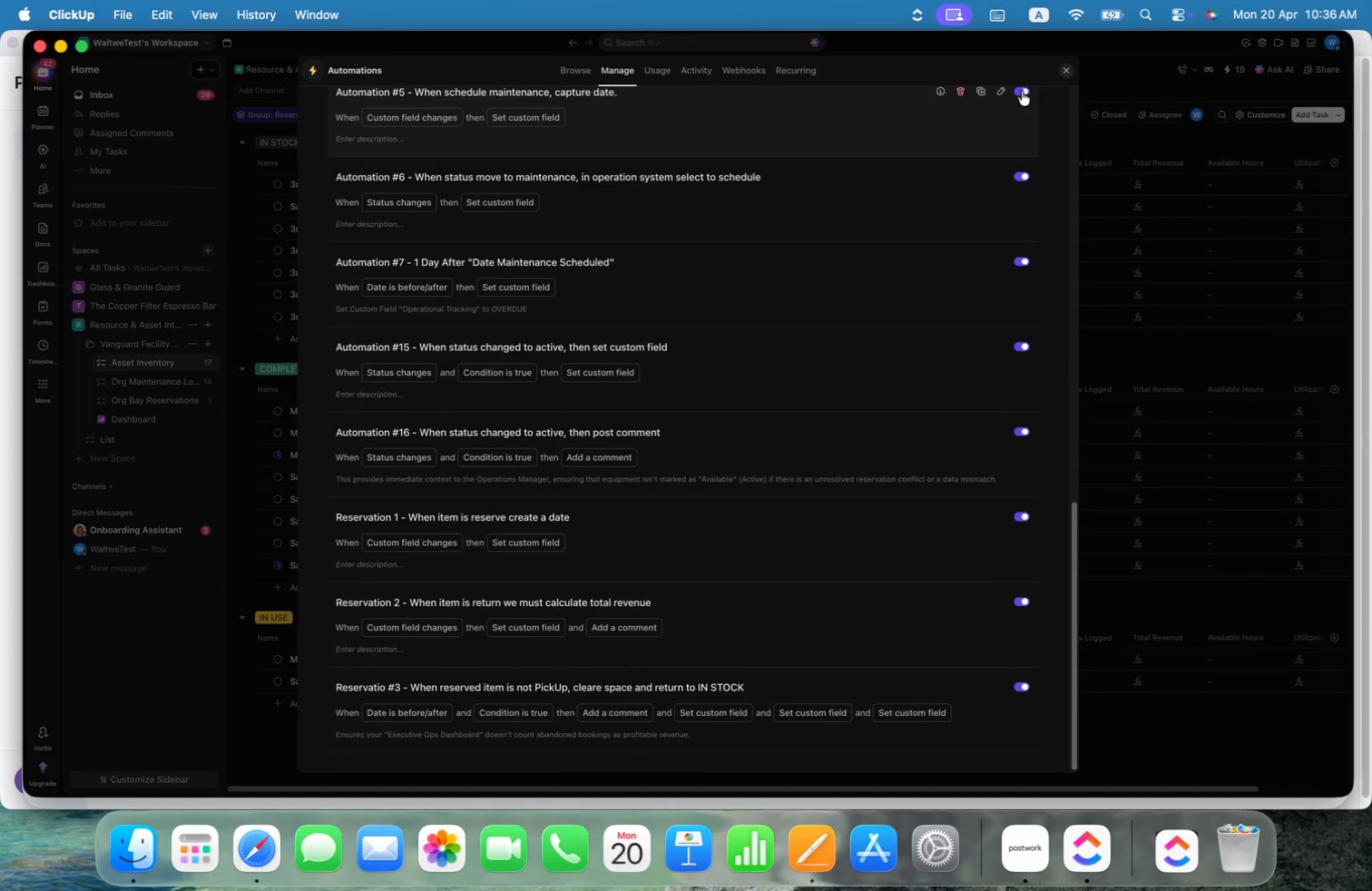 
scroll: coordinate [1021, 100], scroll_direction: up, amount: 41.0
 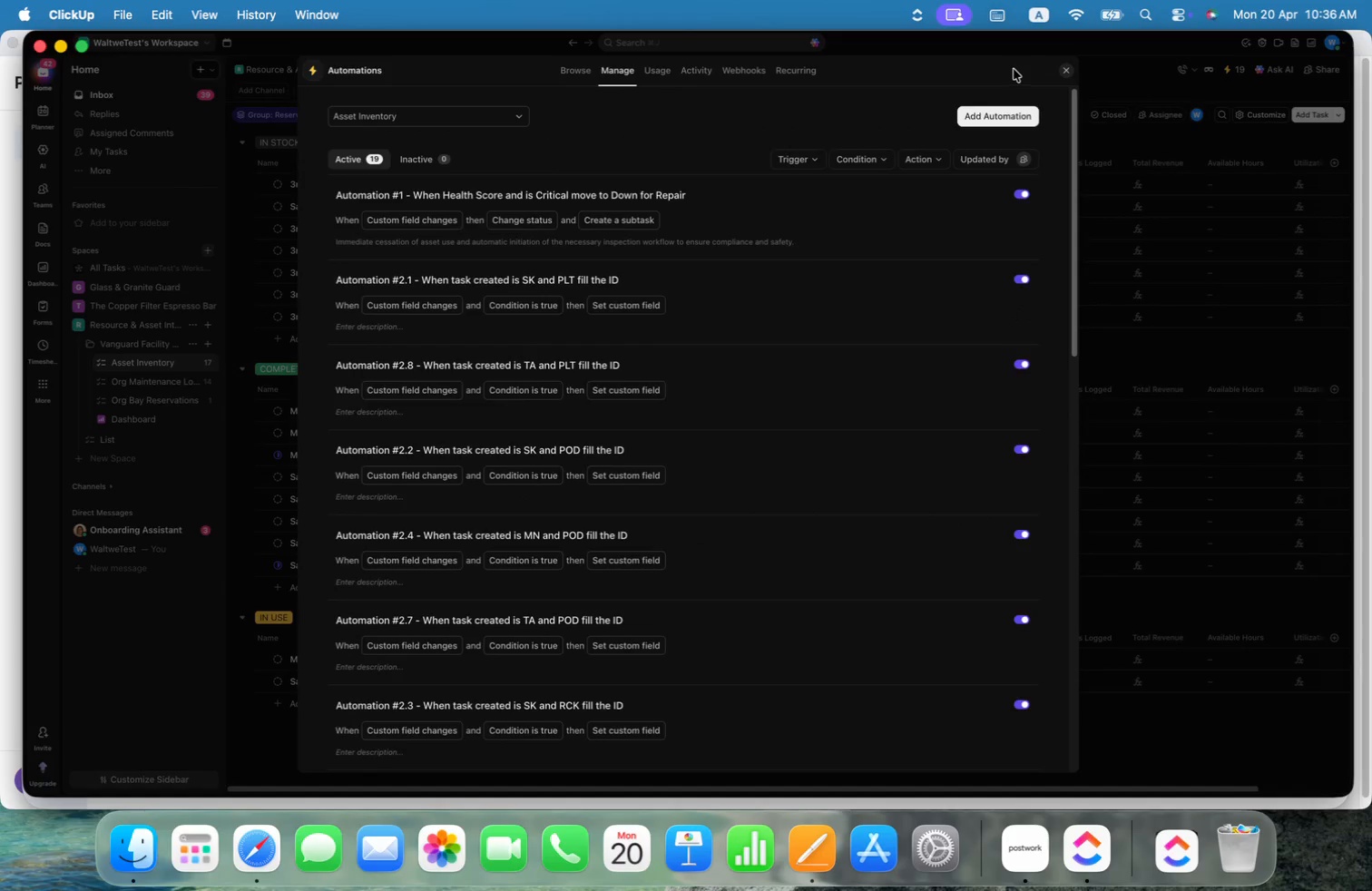 
scroll: coordinate [983, 145], scroll_direction: down, amount: 63.0
 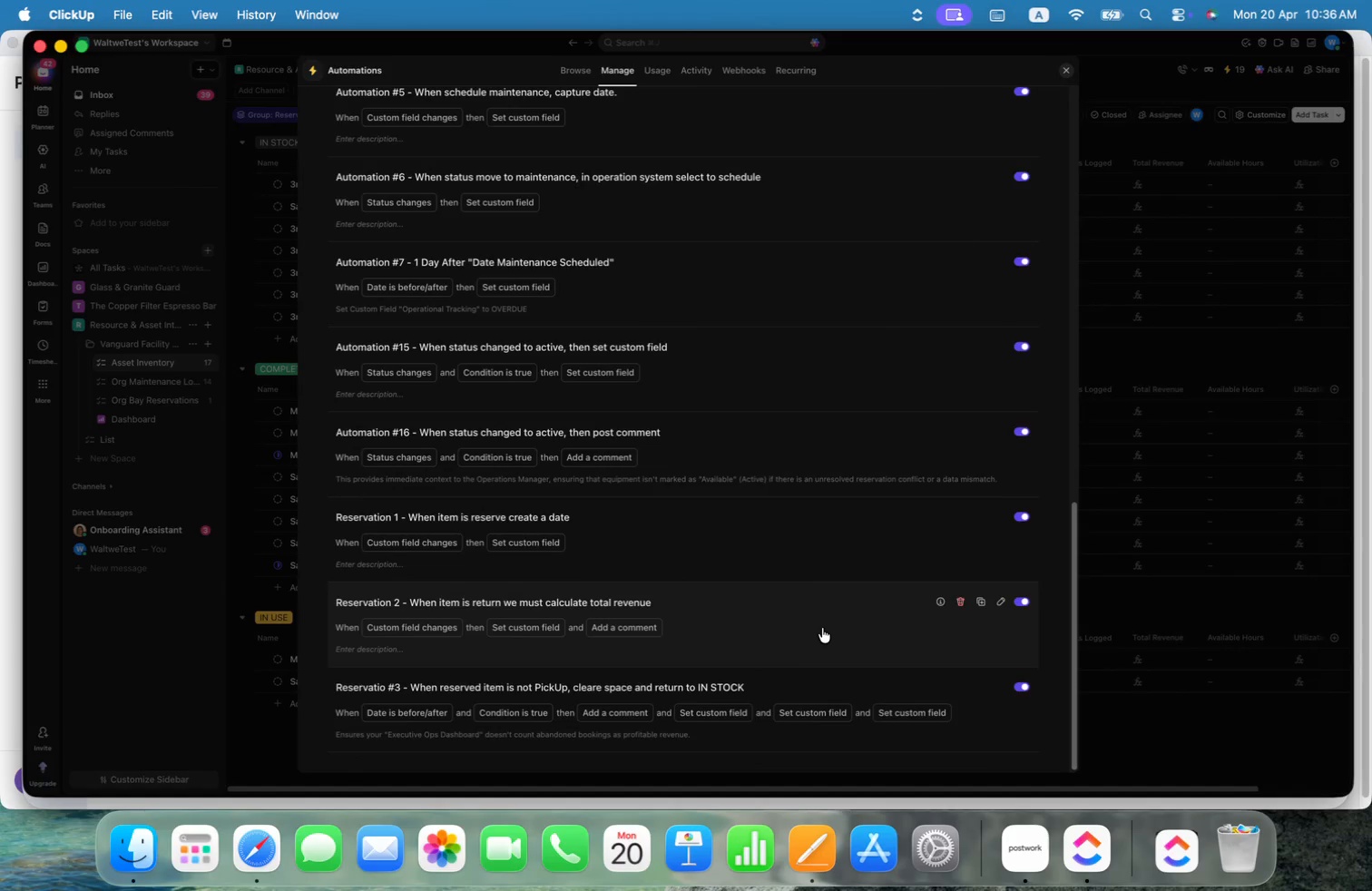 
left_click([823, 626])
 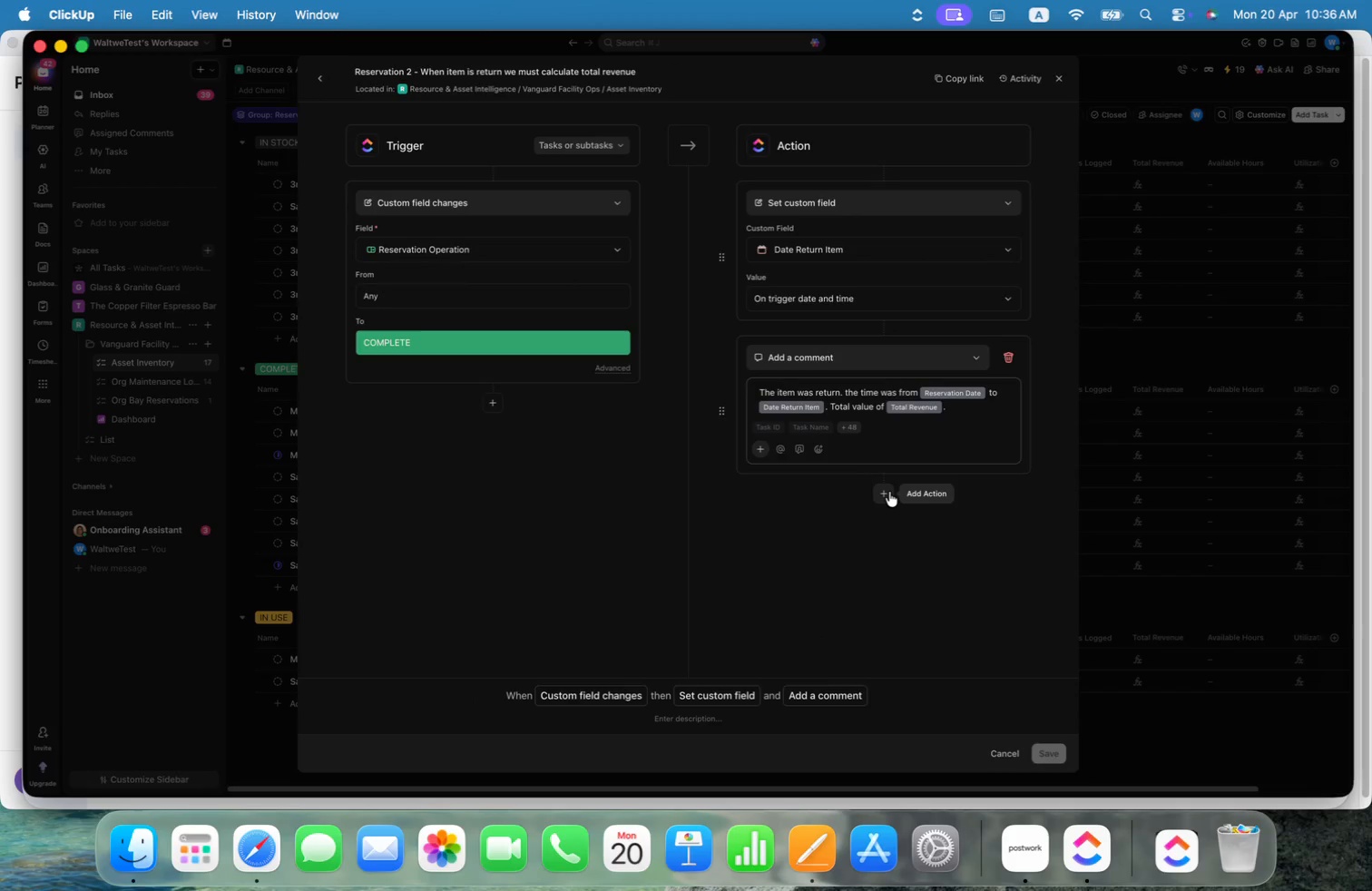 
mouse_move([896, 510])
 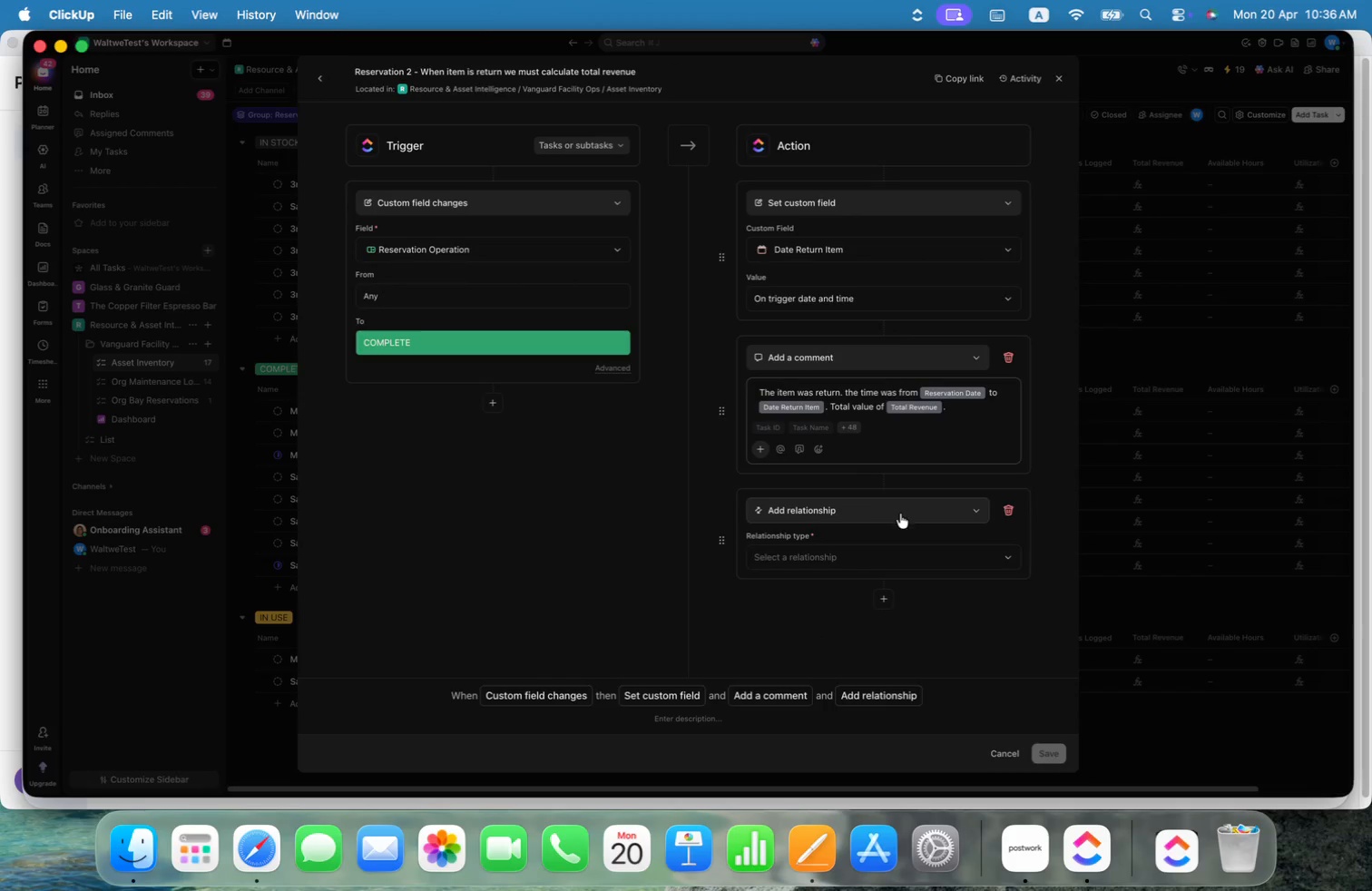 
left_click([900, 514])
 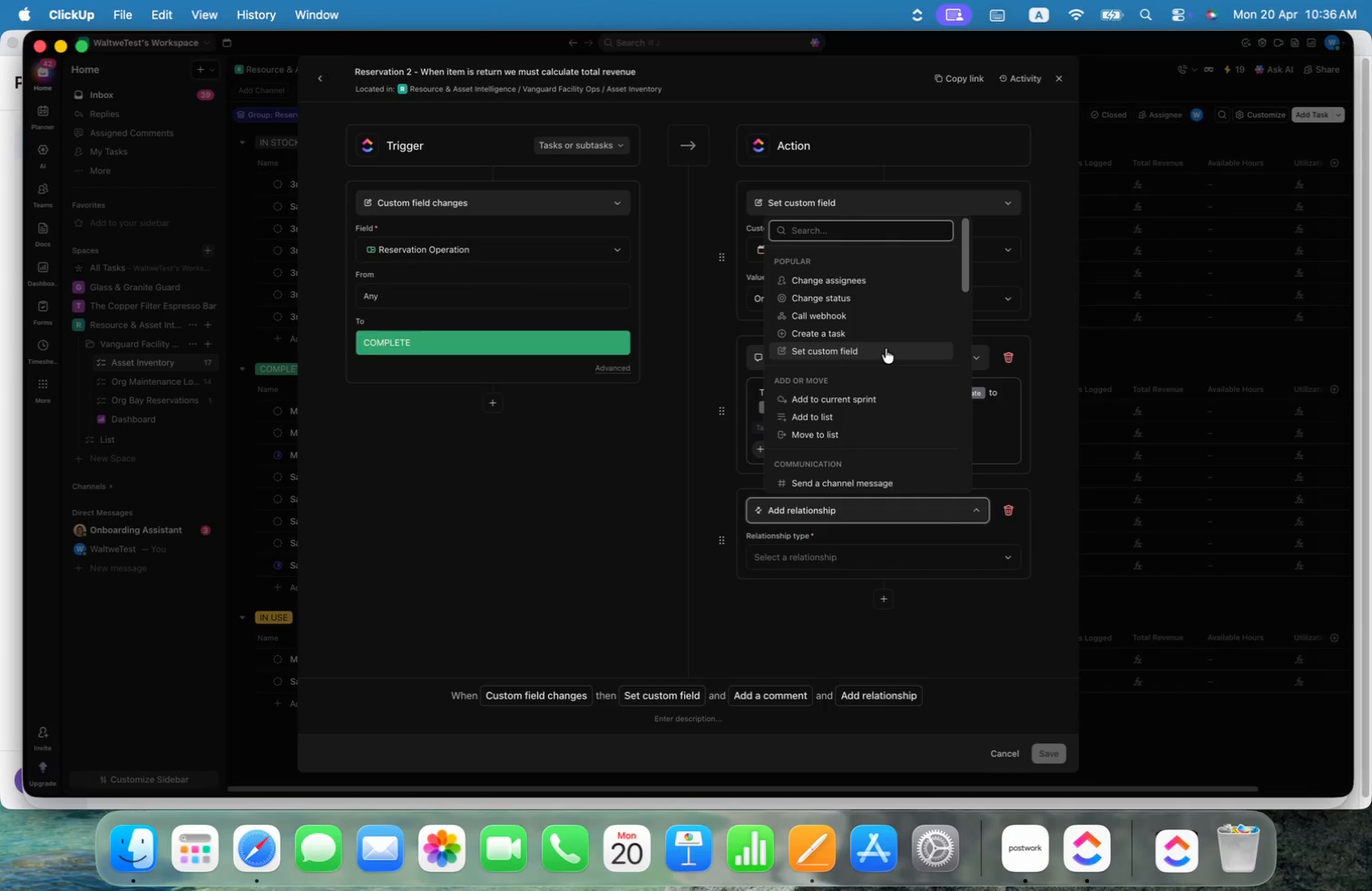 
left_click([887, 348])
 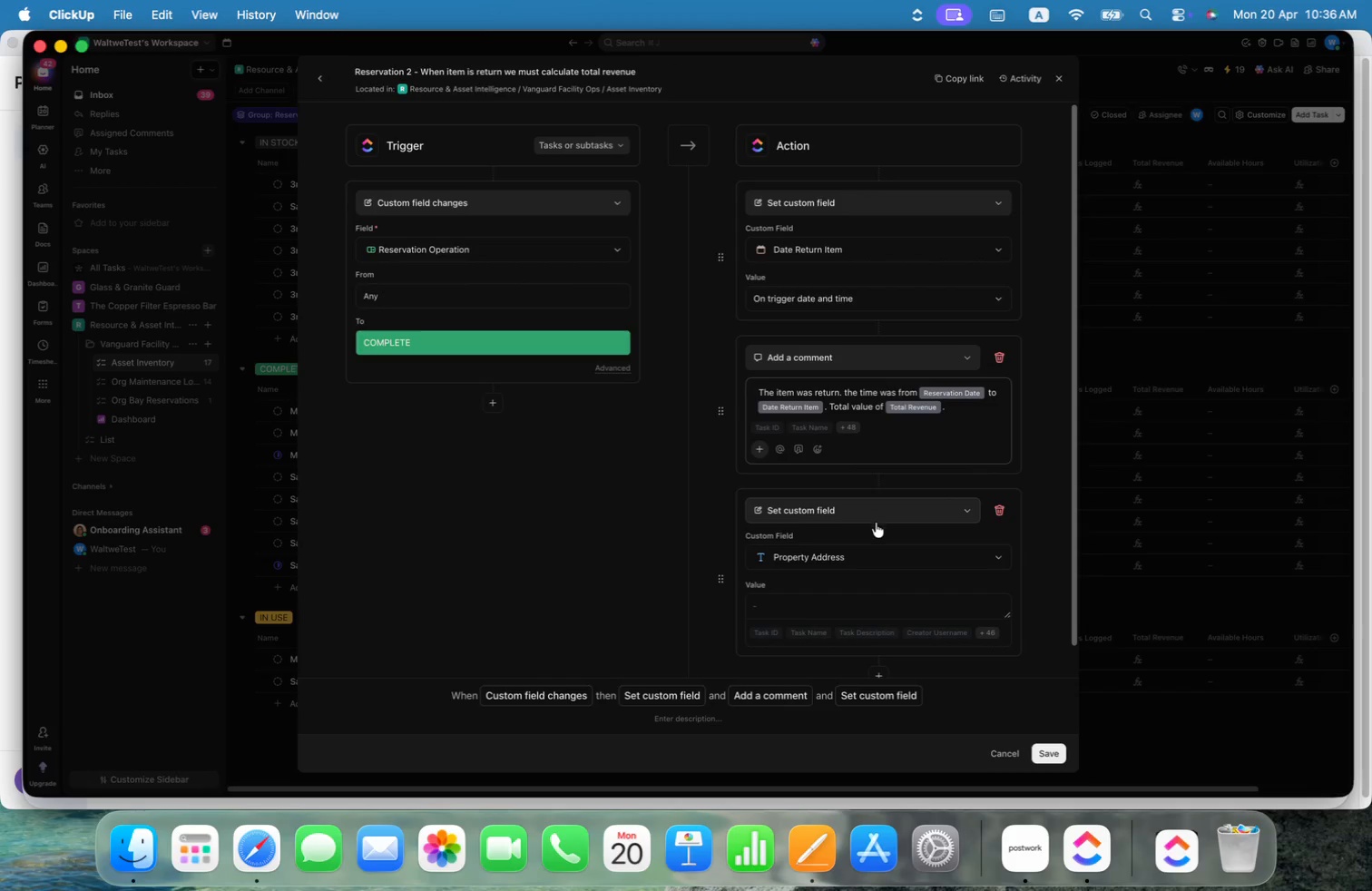 
left_click([883, 550])
 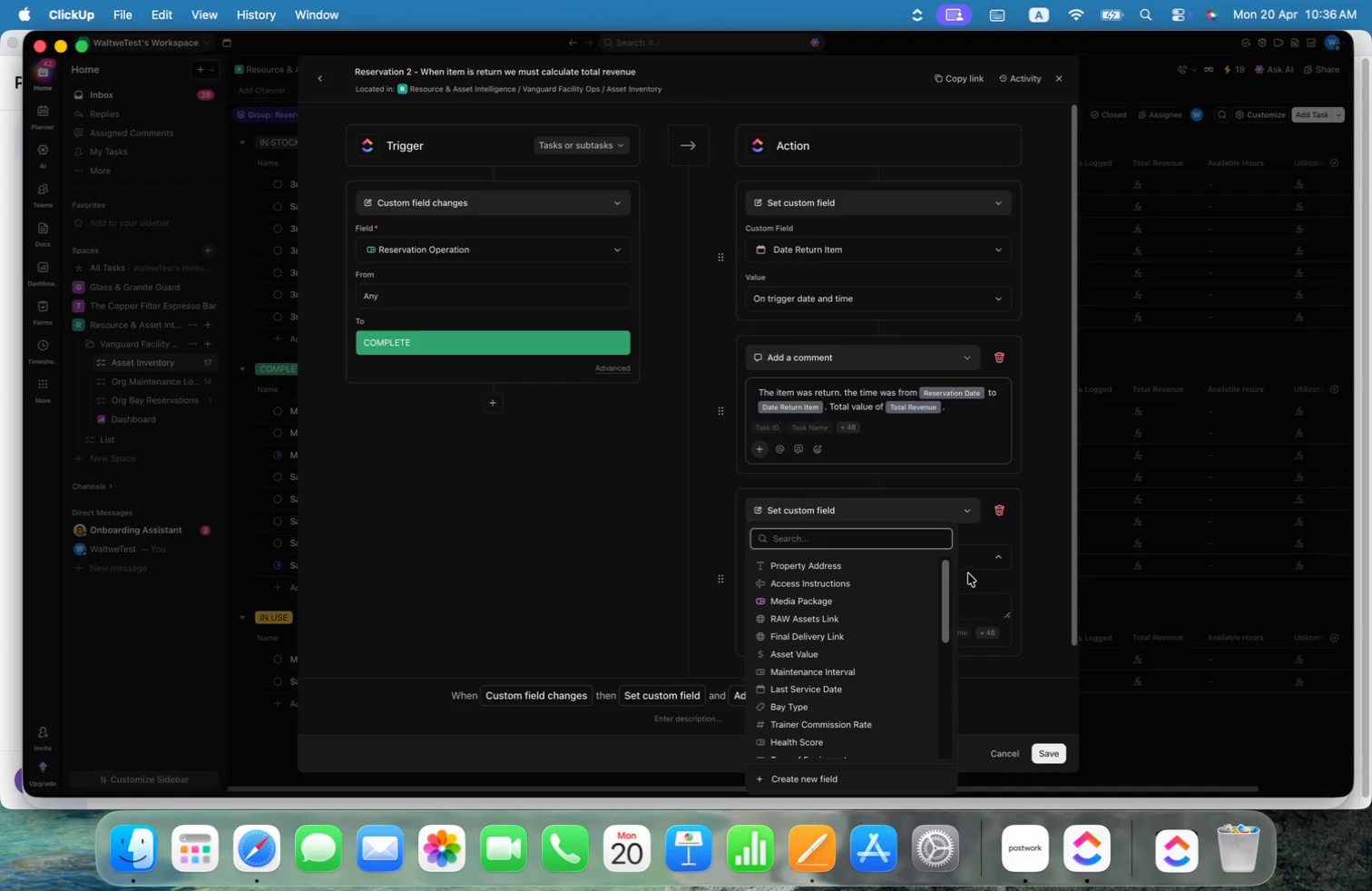 
left_click_drag(start_coordinate=[946, 581], to_coordinate=[960, 723])
 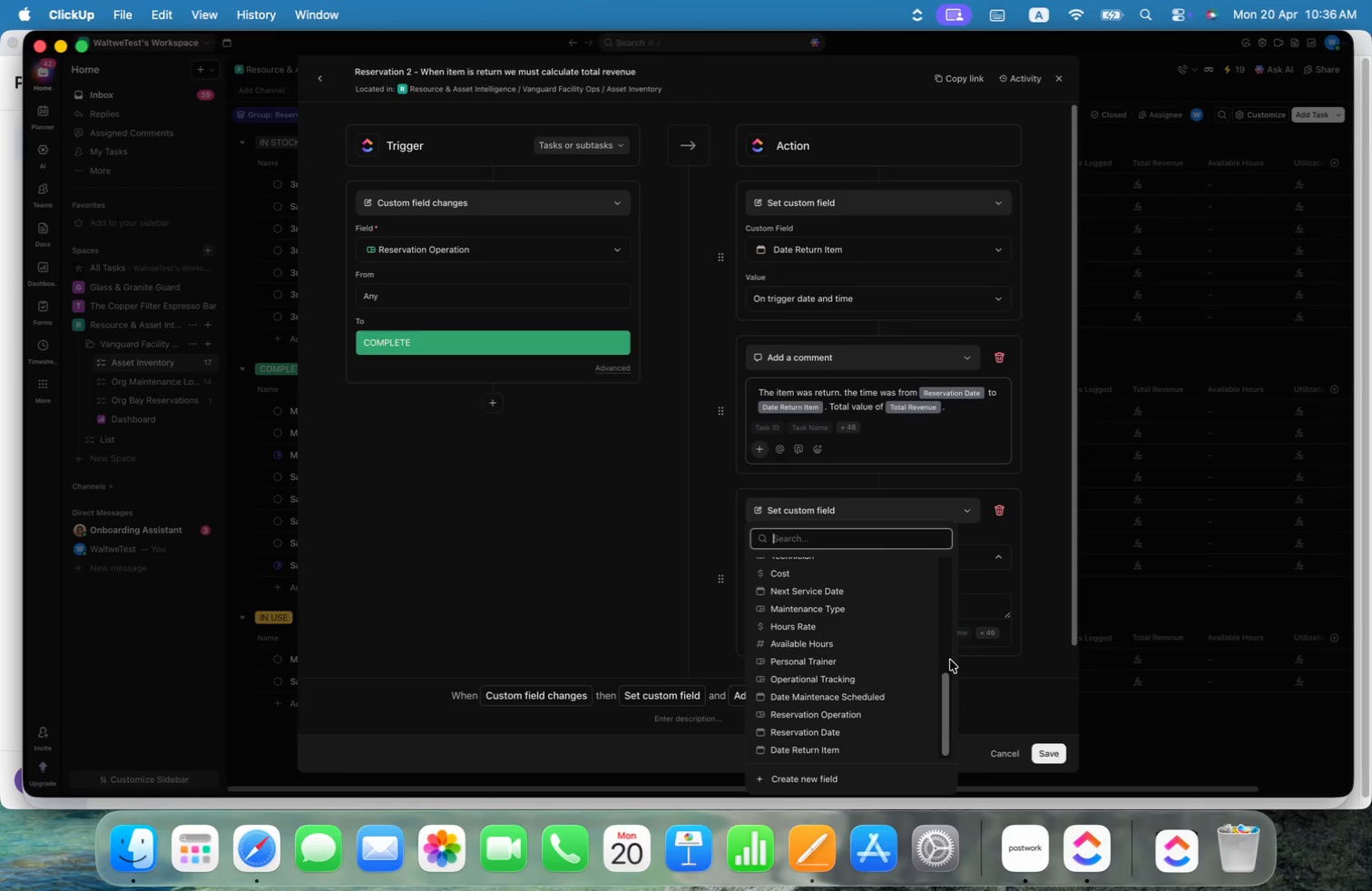 
wait(9.14)
 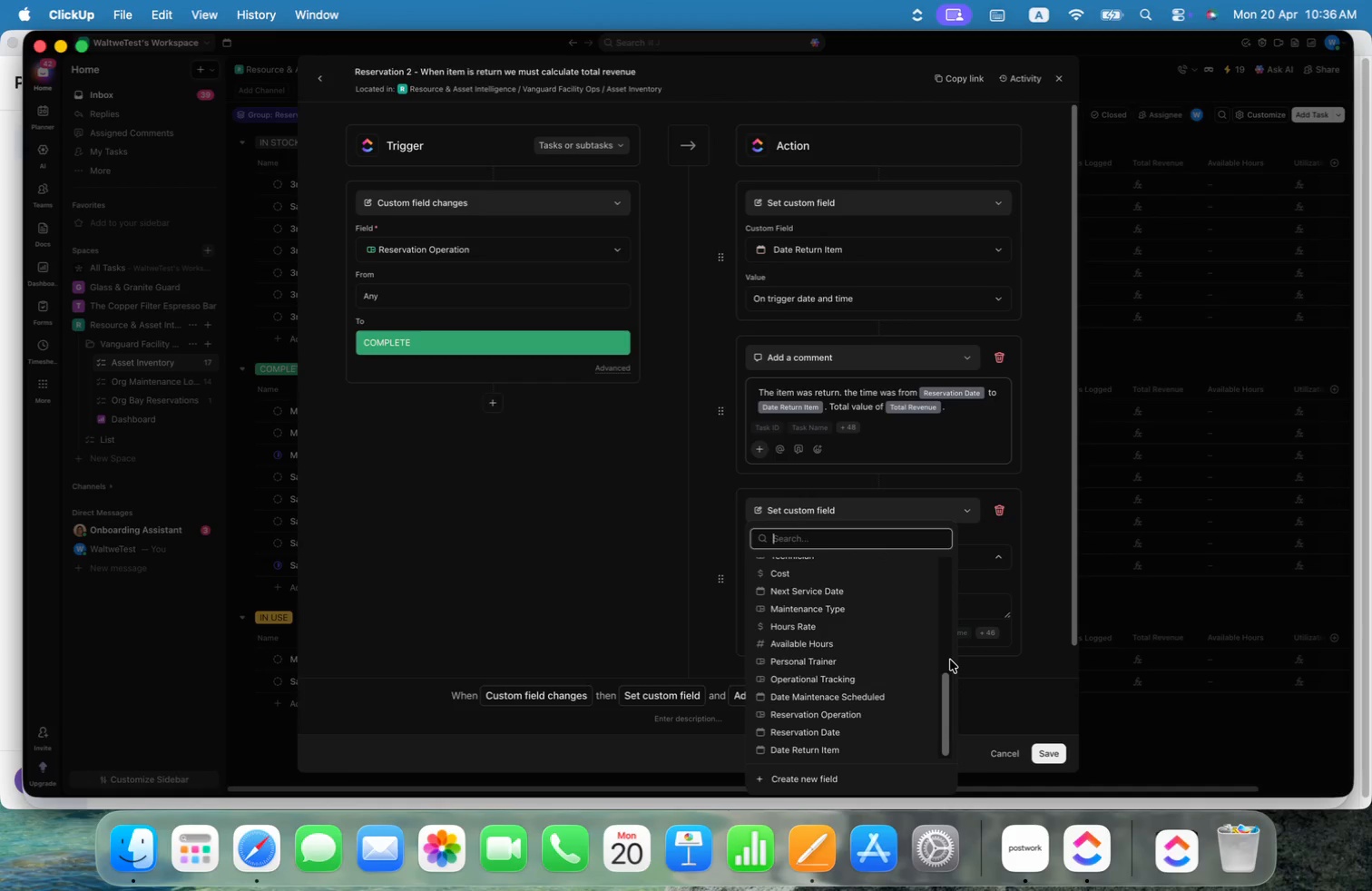 
type(hour)
 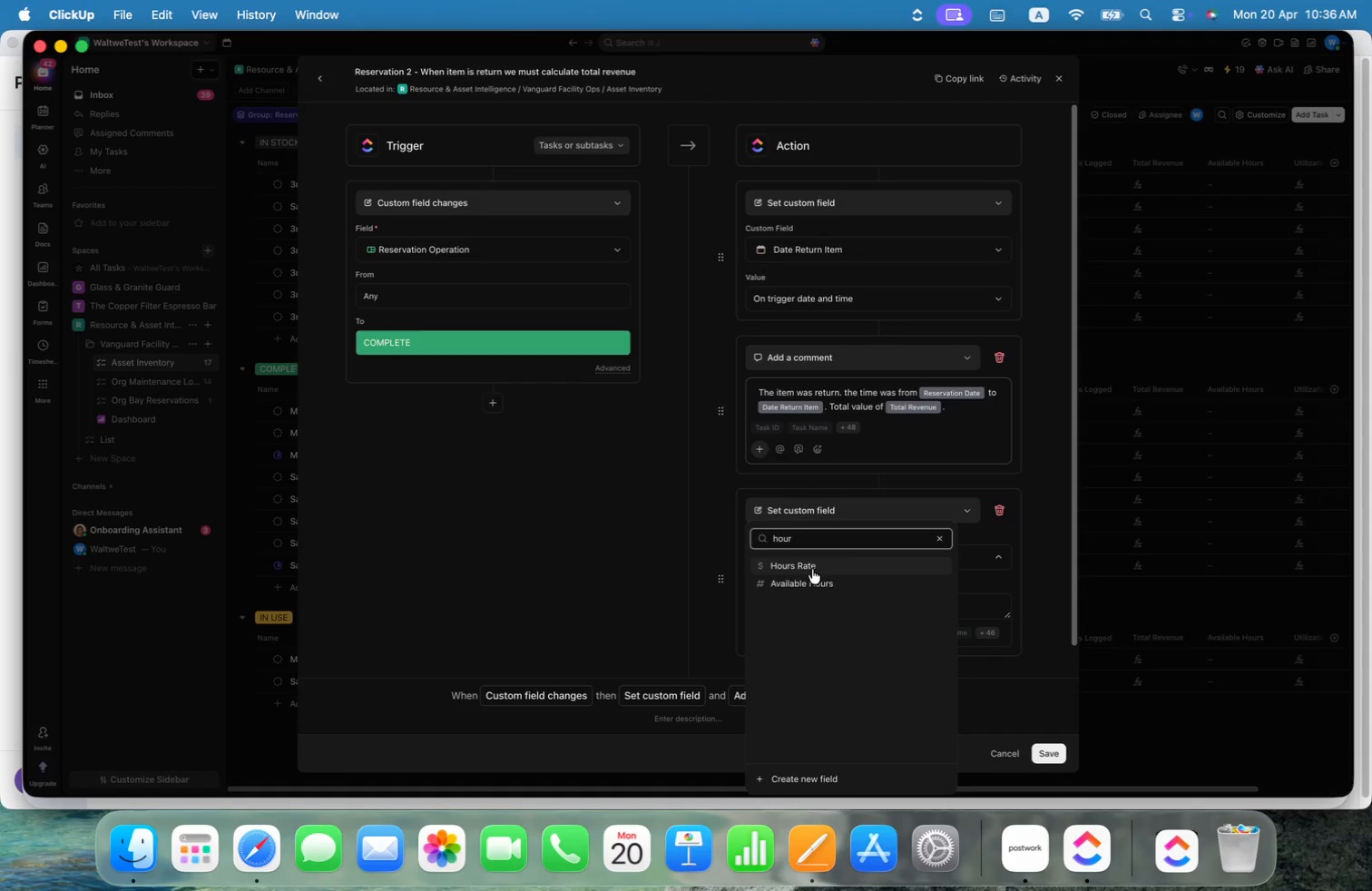 
key(Backspace)
key(Backspace)
key(Backspace)
key(Backspace)
type(lo)
 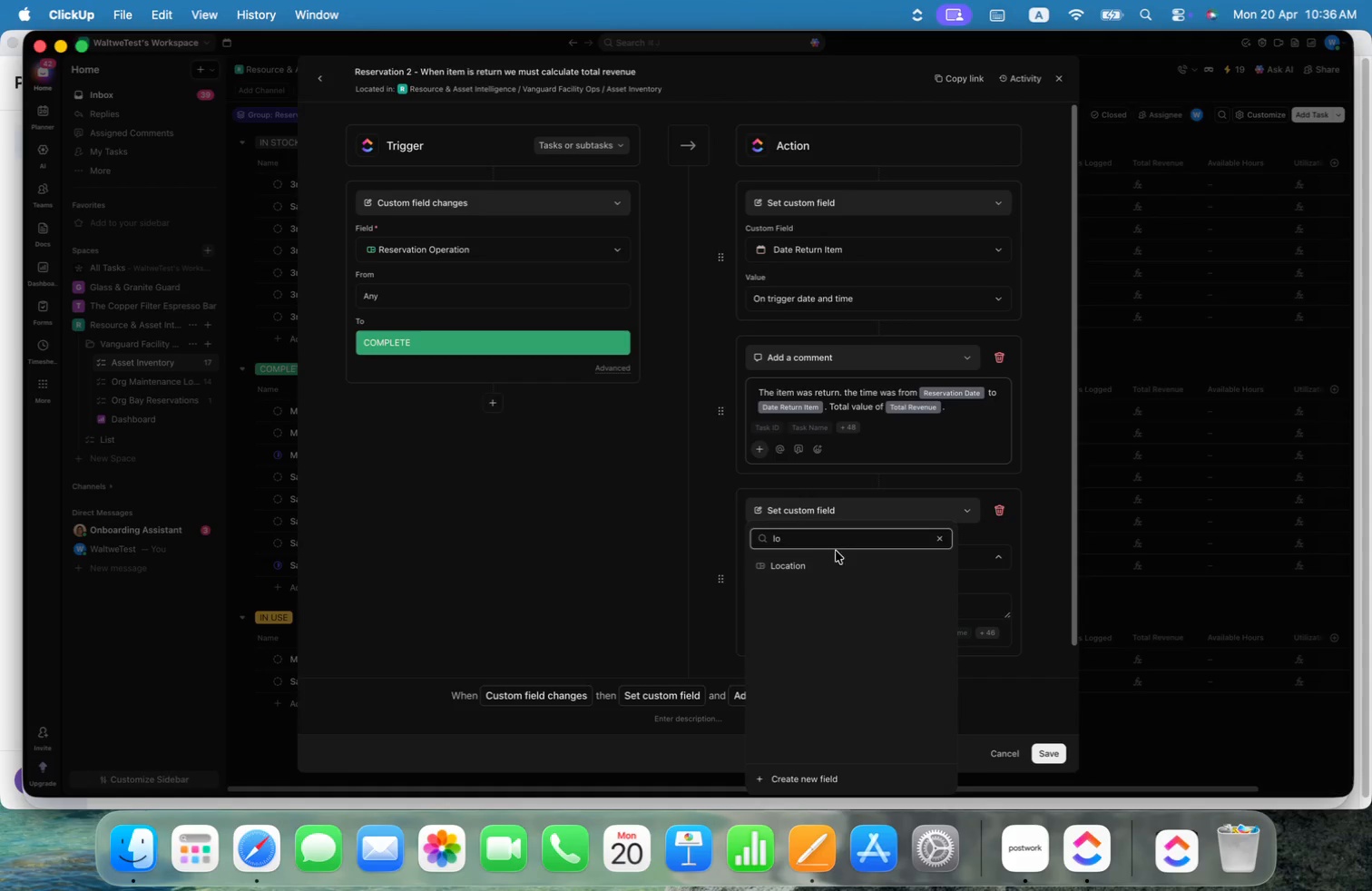 
key(Escape)
 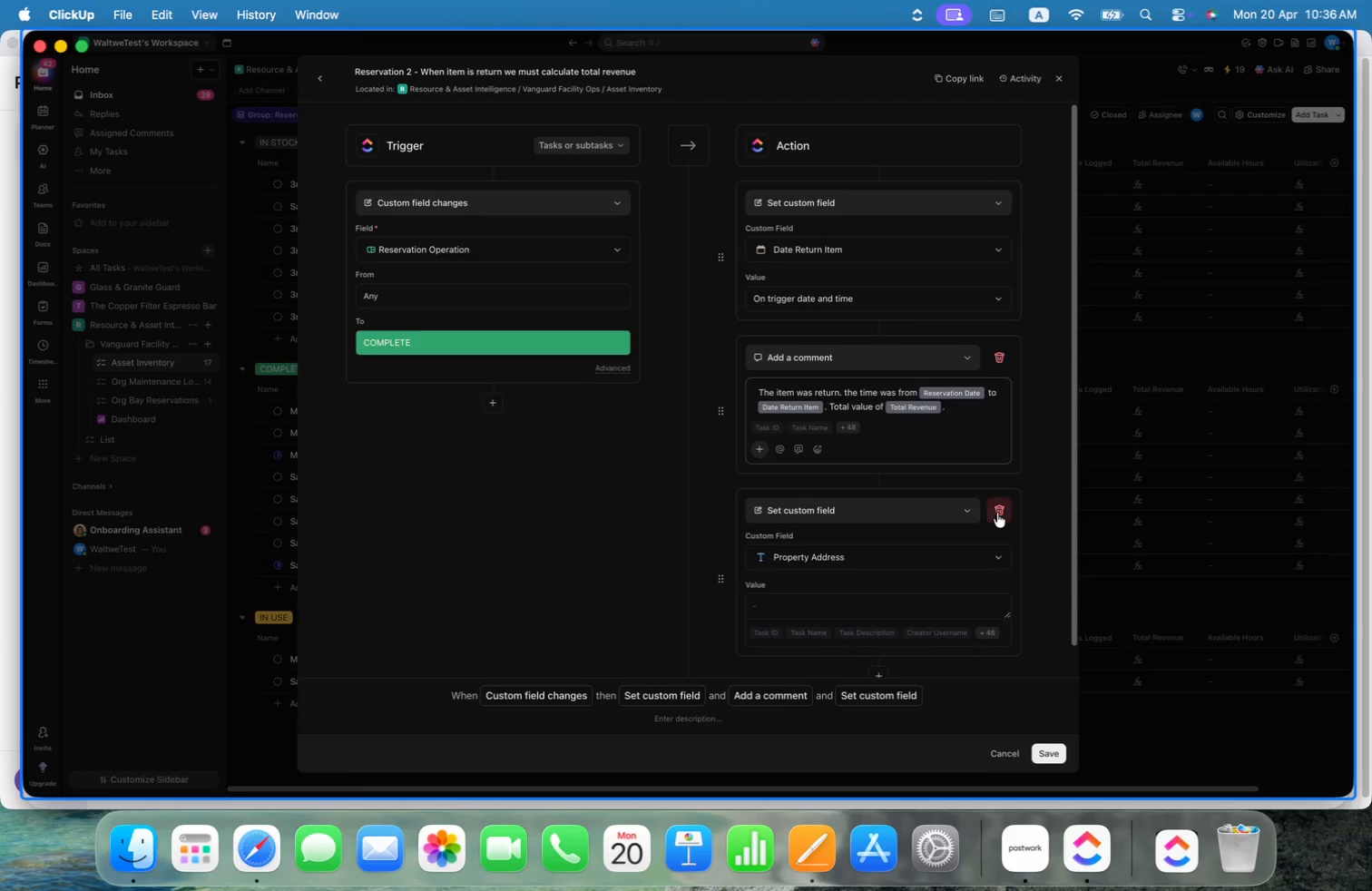 
left_click([999, 514])
 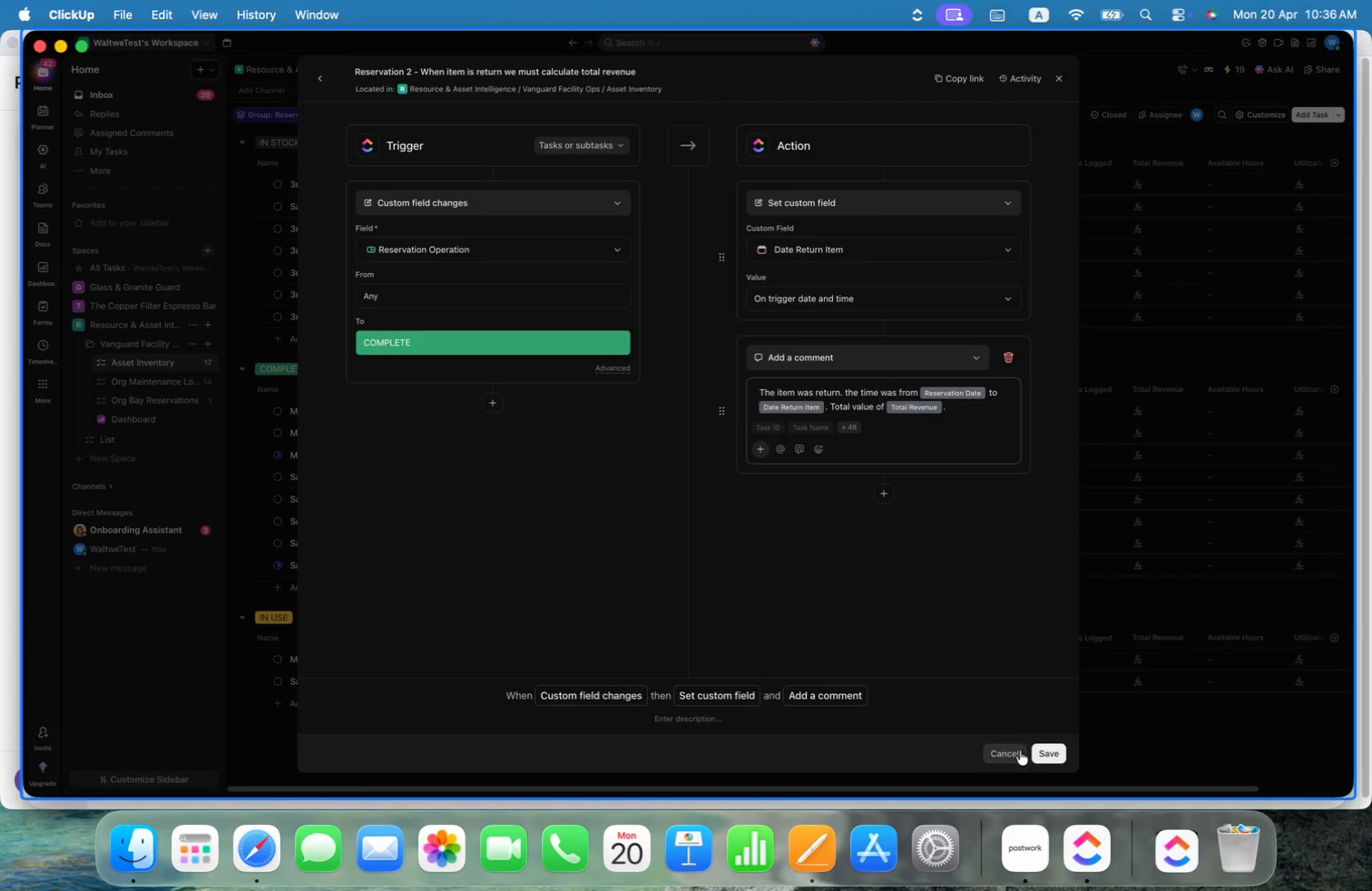 
left_click([1042, 754])
 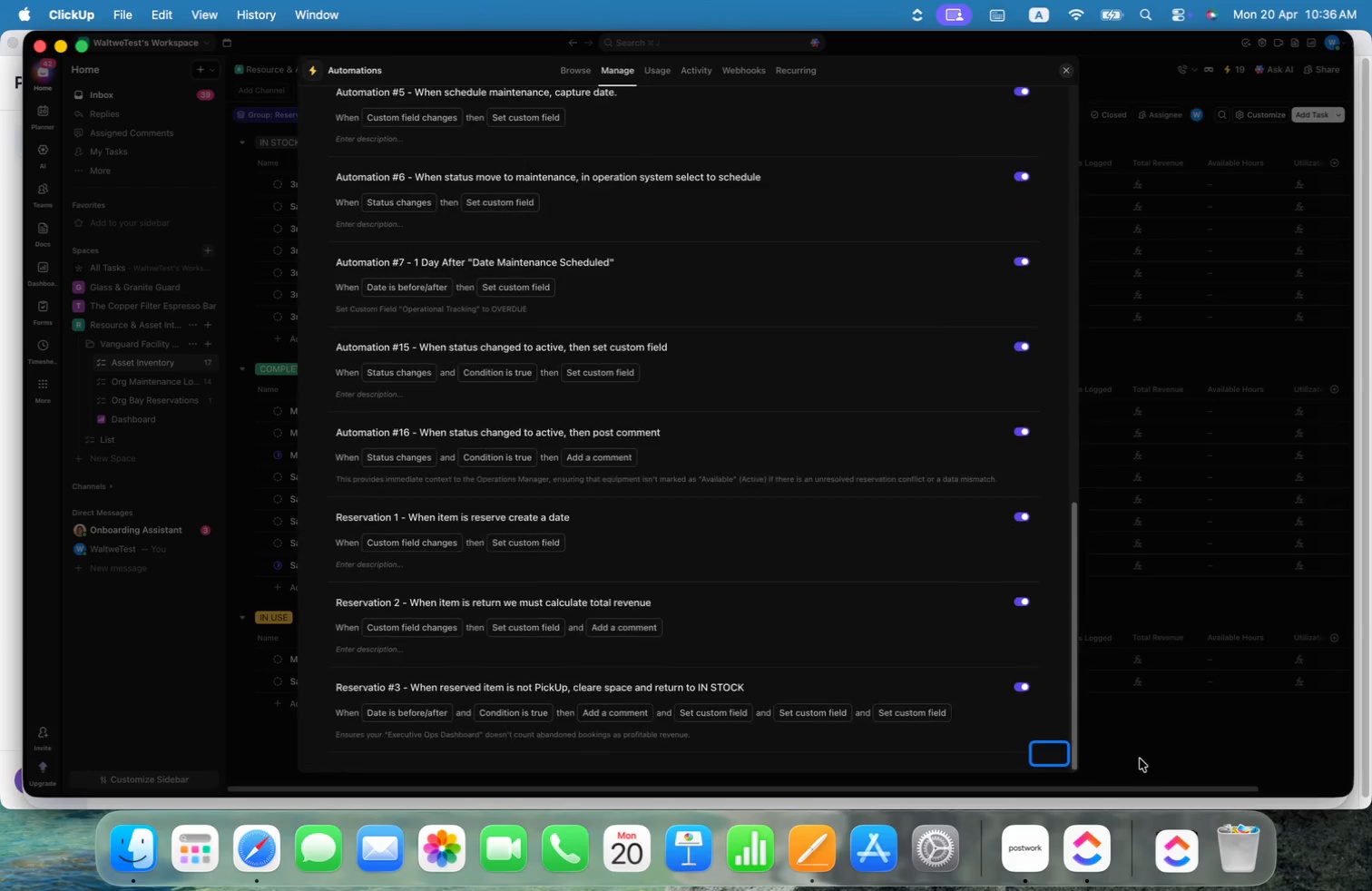 
left_click([1140, 759])
 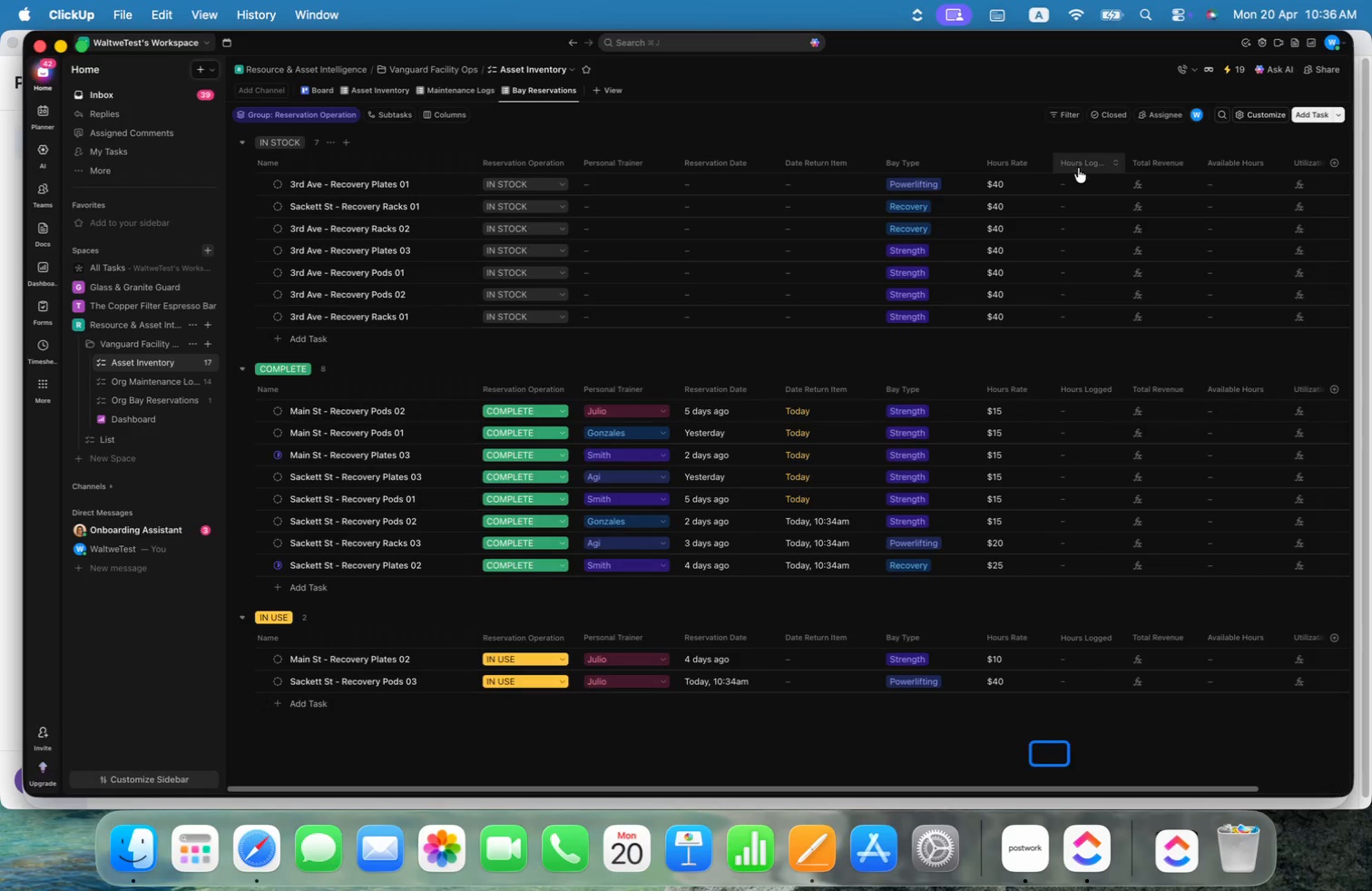 
right_click([1080, 164])
 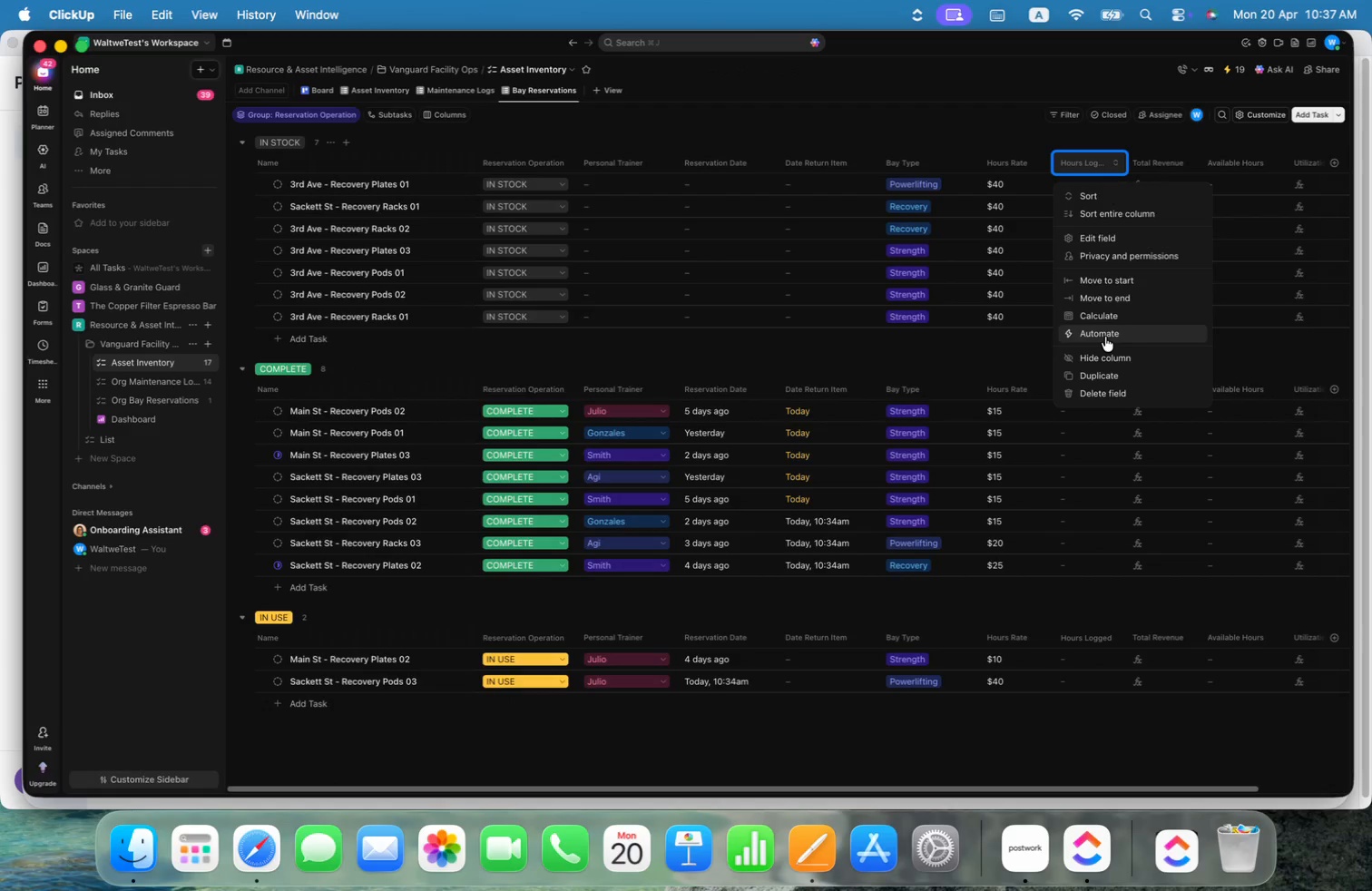 
left_click([1105, 337])
 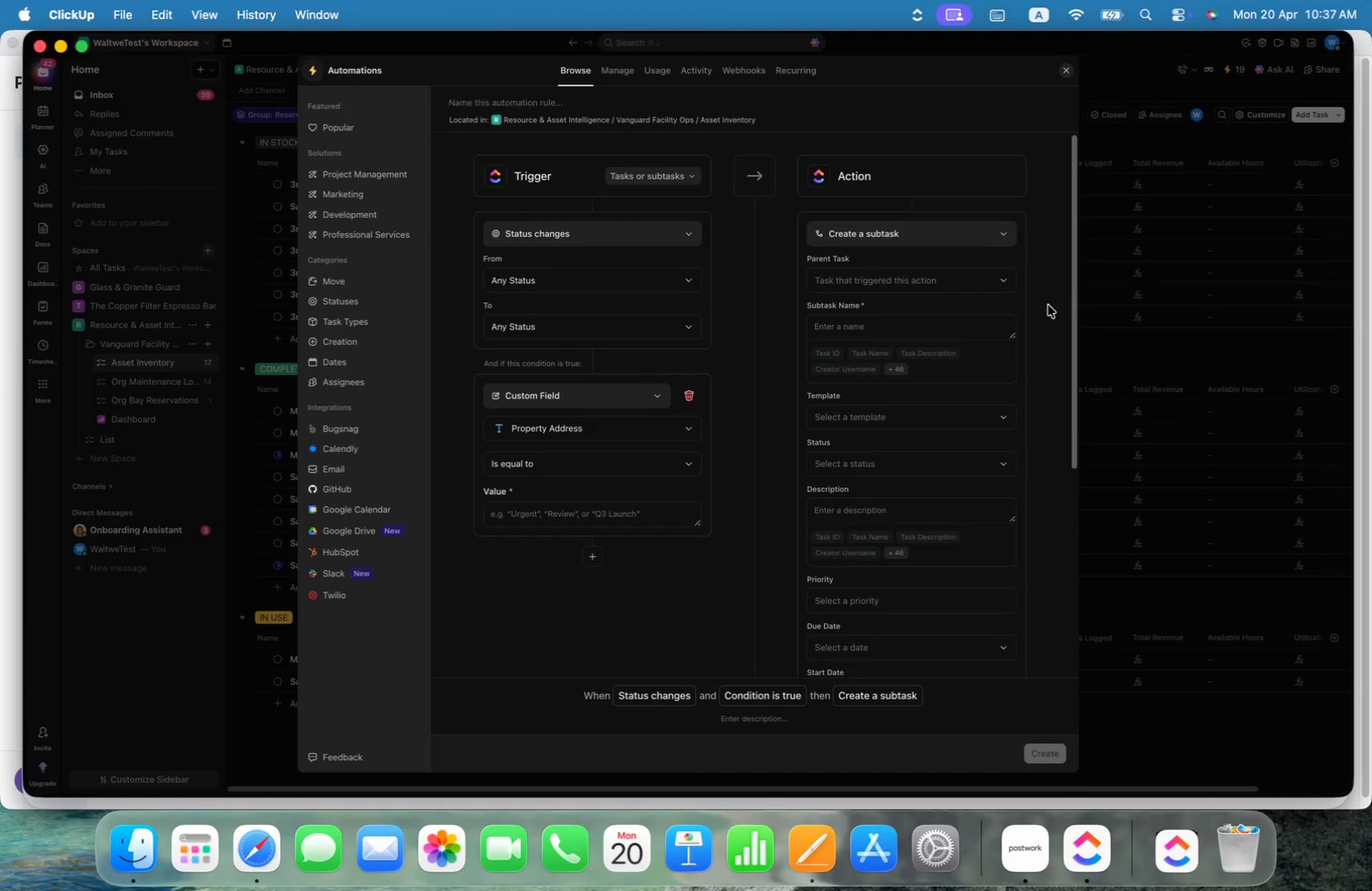 
wait(6.47)
 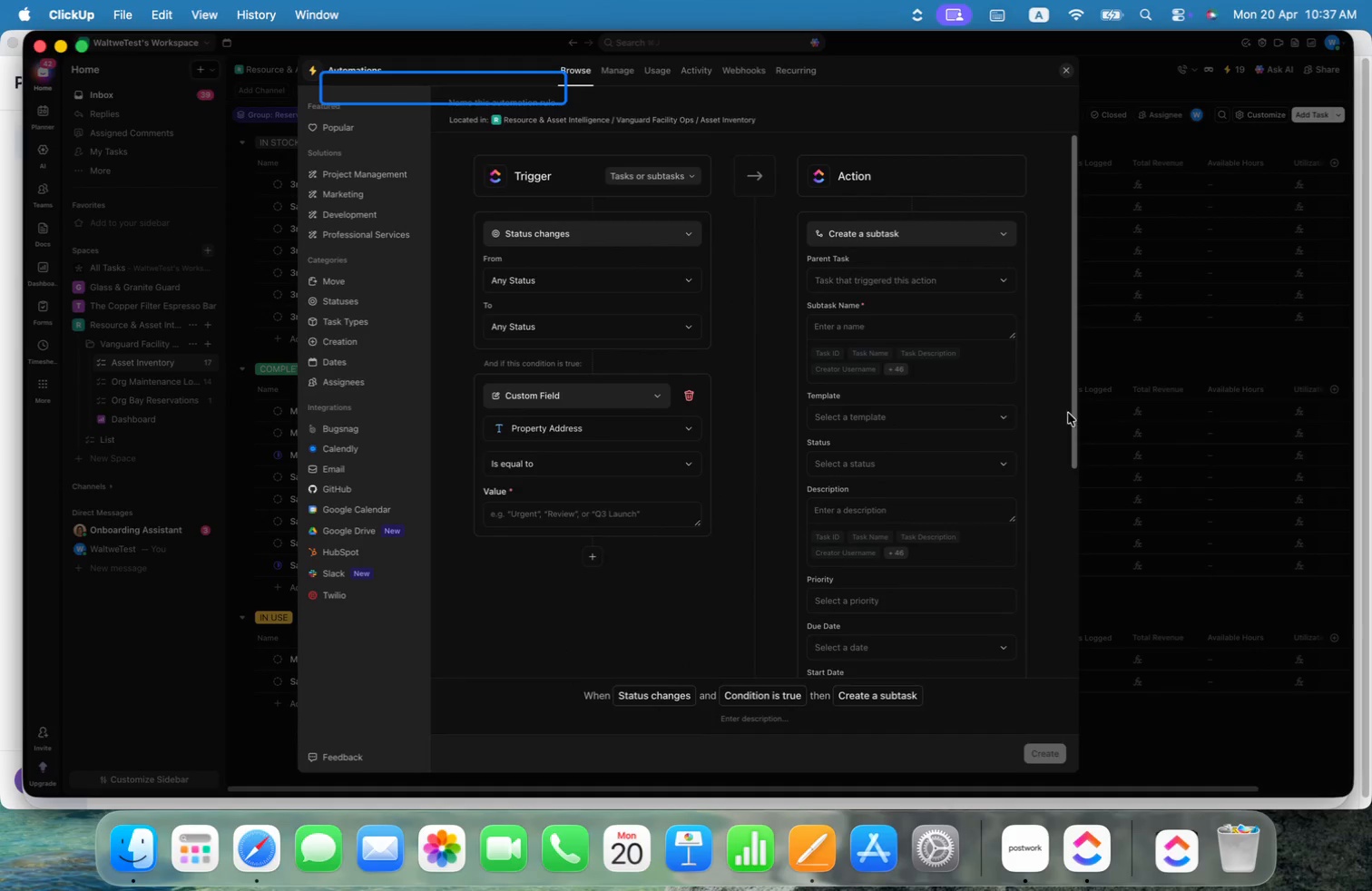 
left_click([1068, 63])
 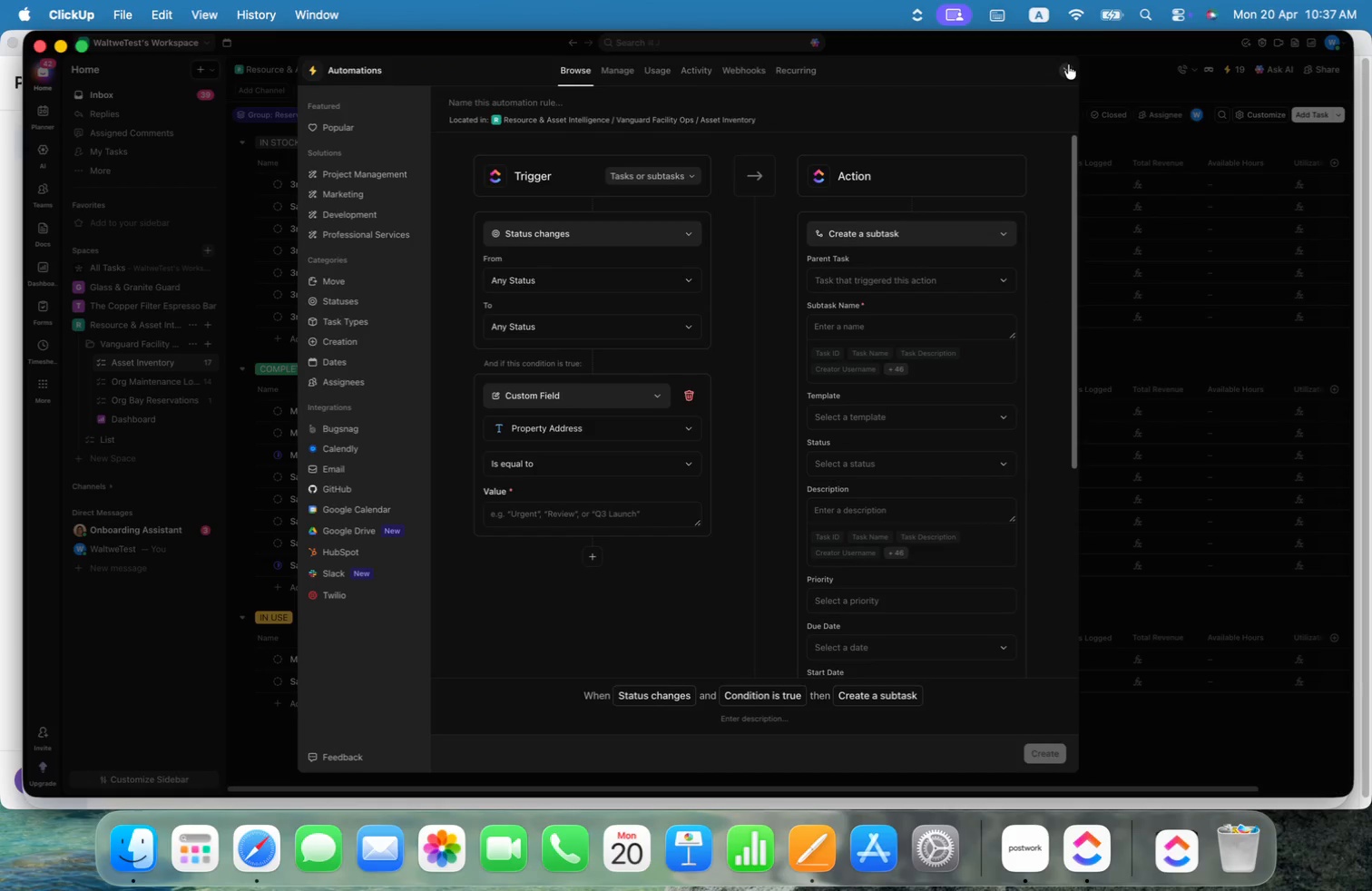 
left_click([1067, 67])
 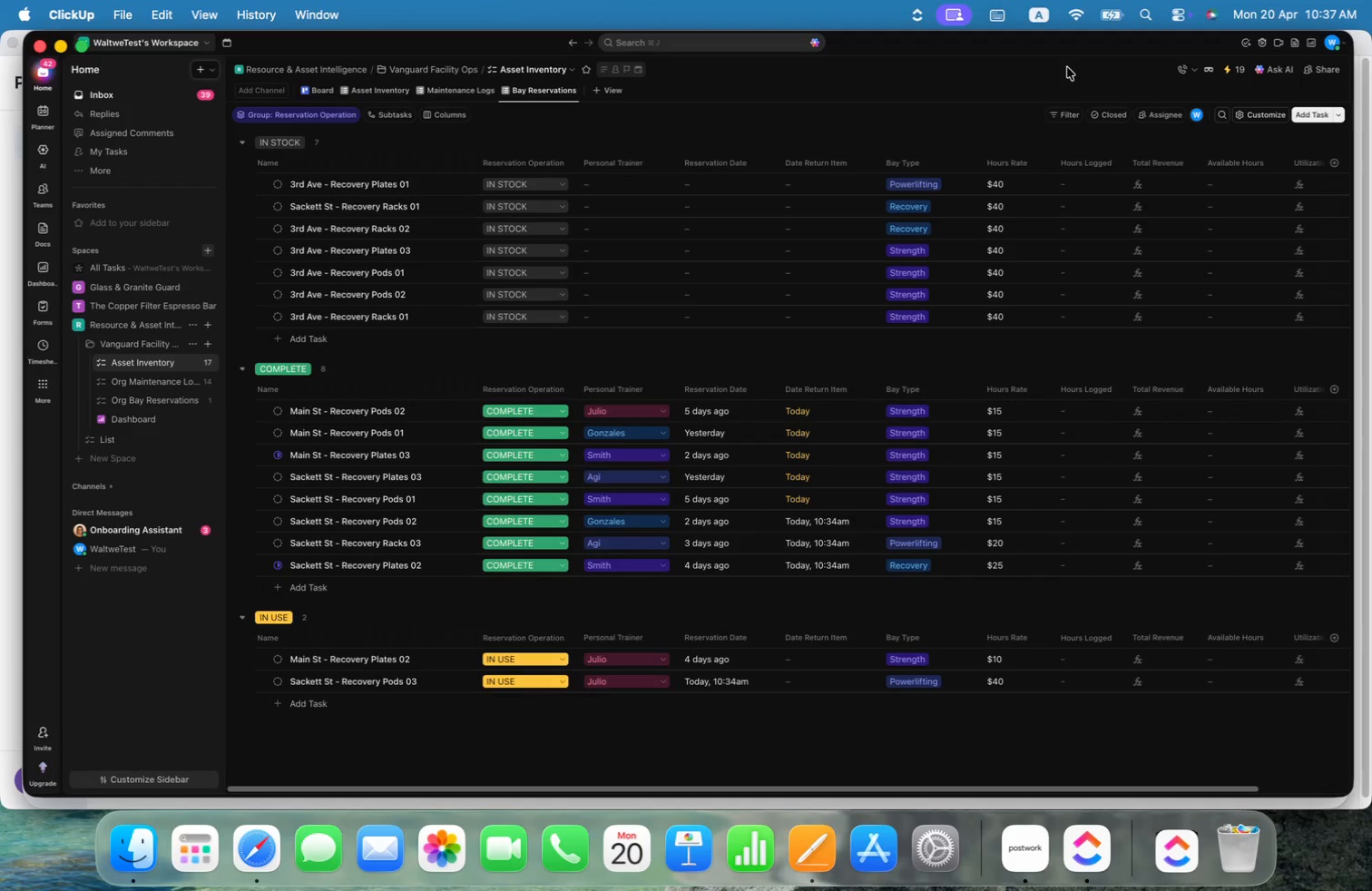 
left_click([1079, 411])
 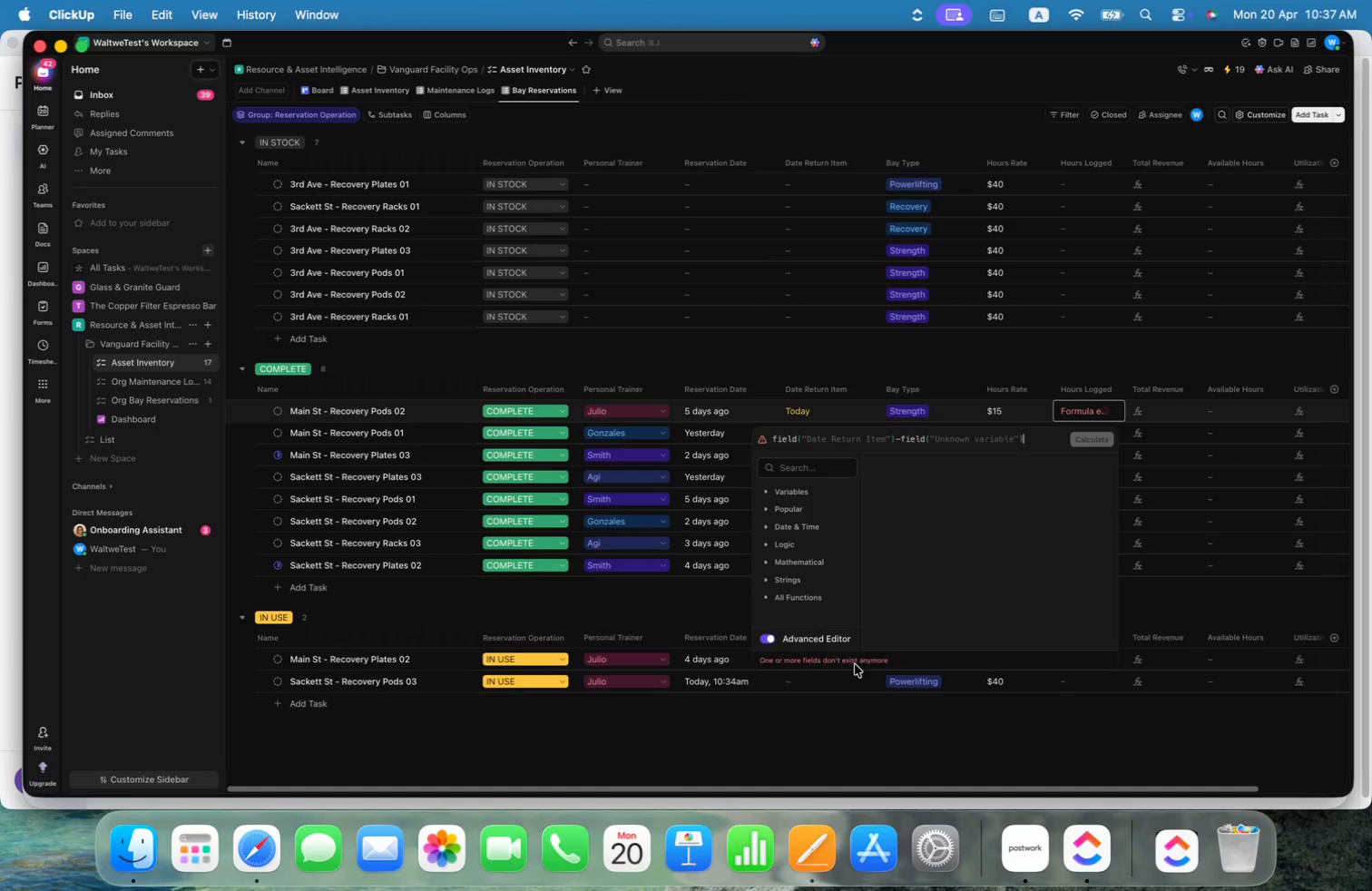 
wait(7.1)
 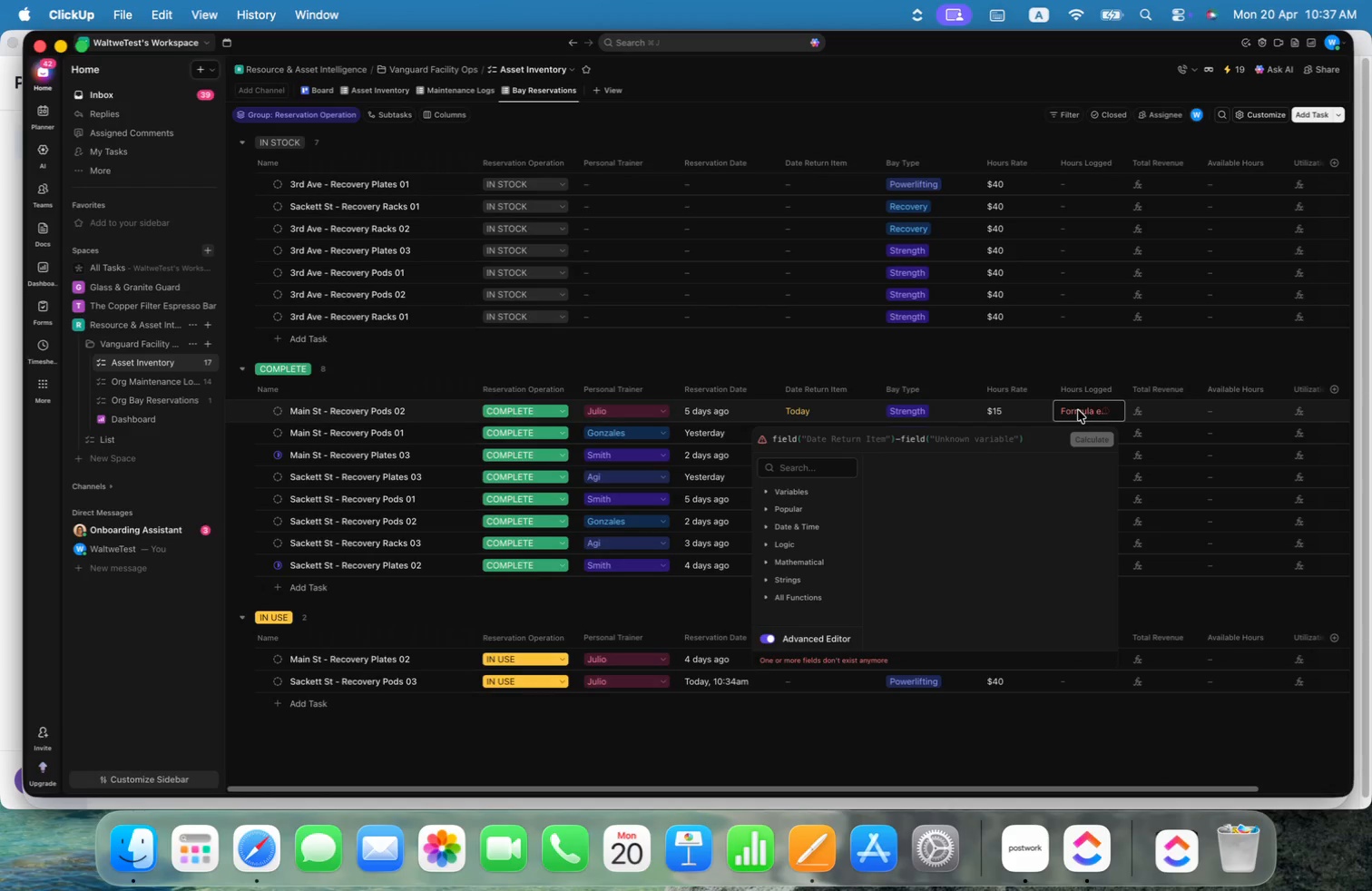 
left_click([1044, 732])
 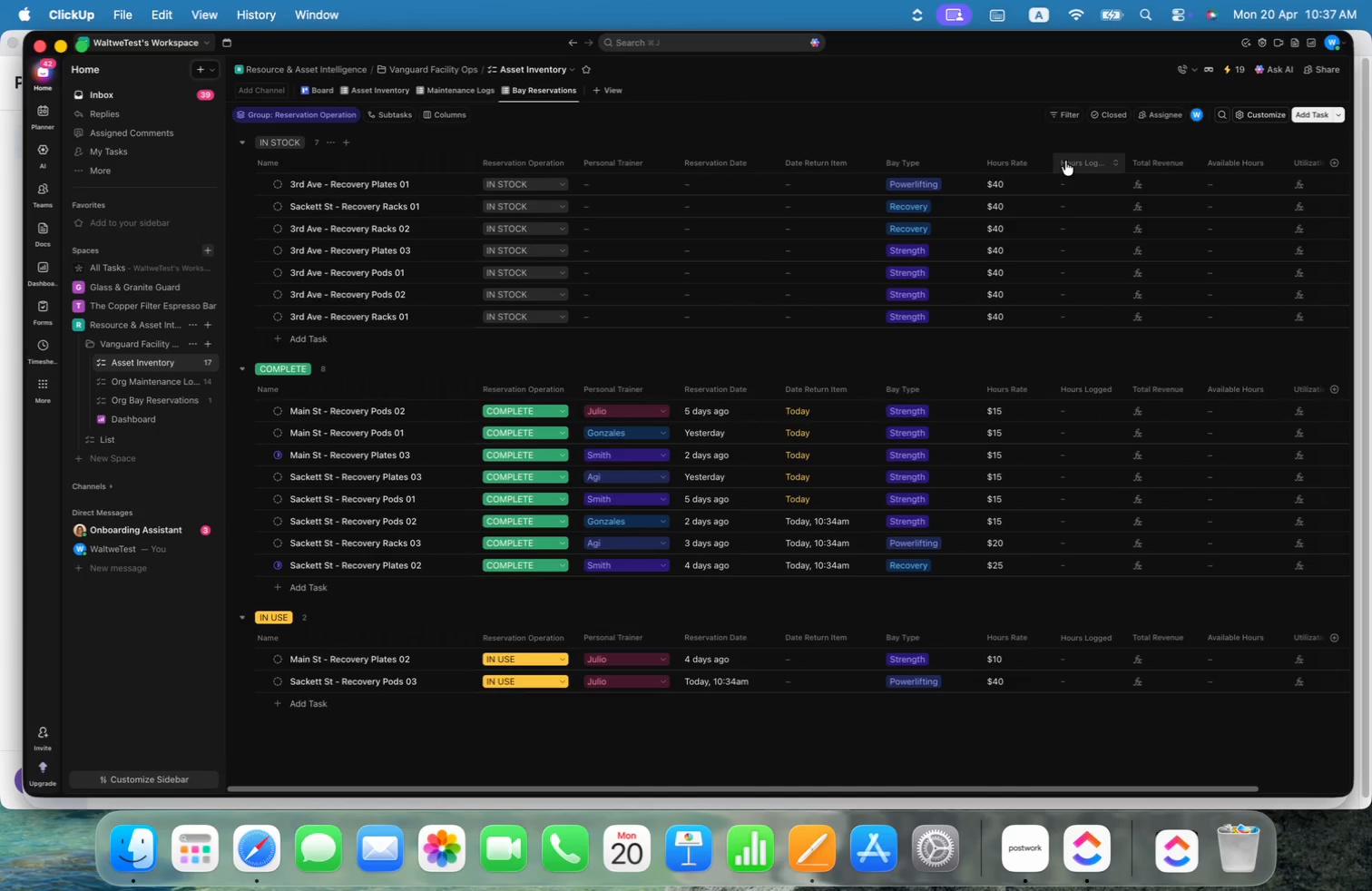 
wait(6.77)
 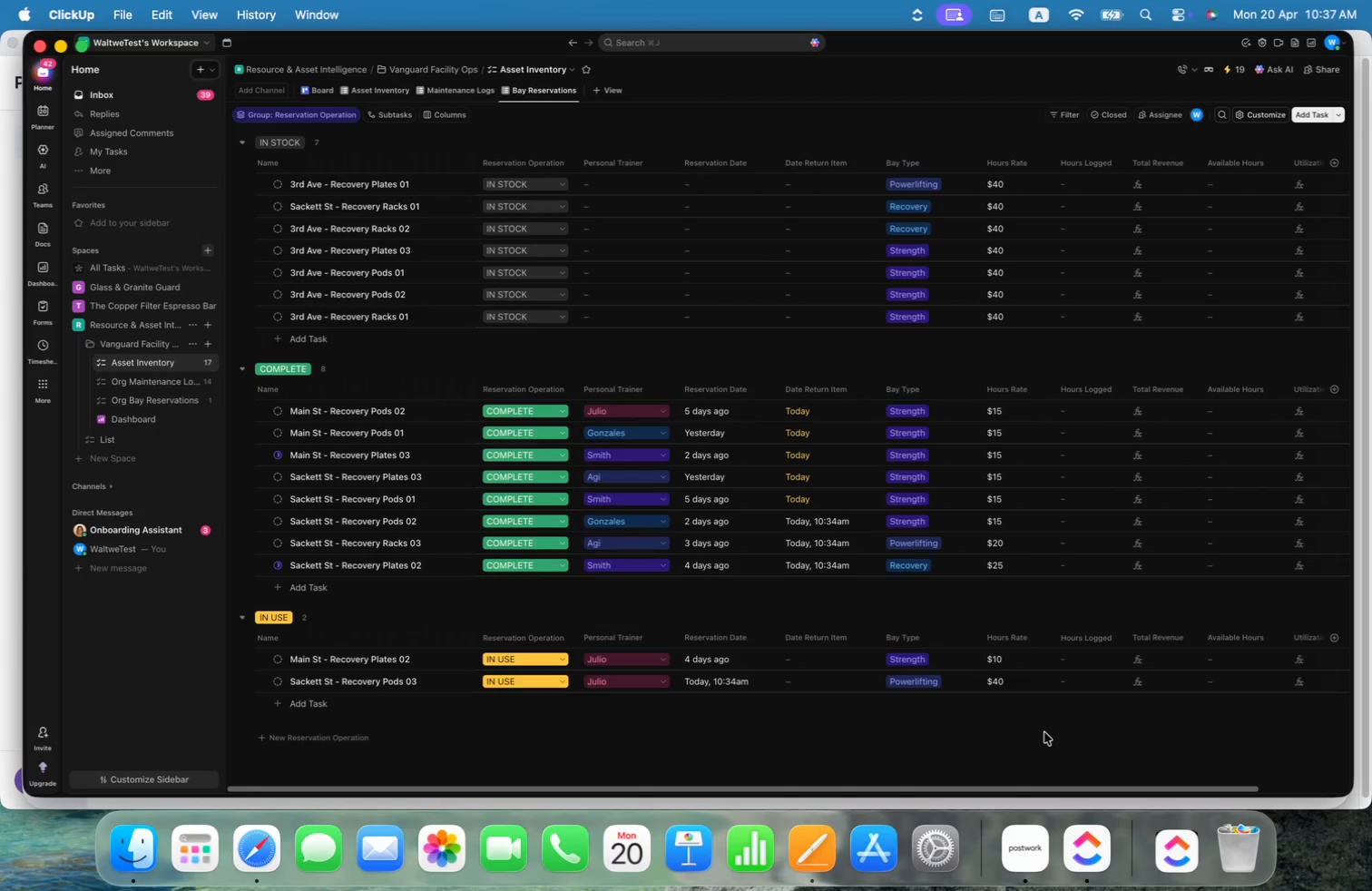 
left_click([1113, 234])
 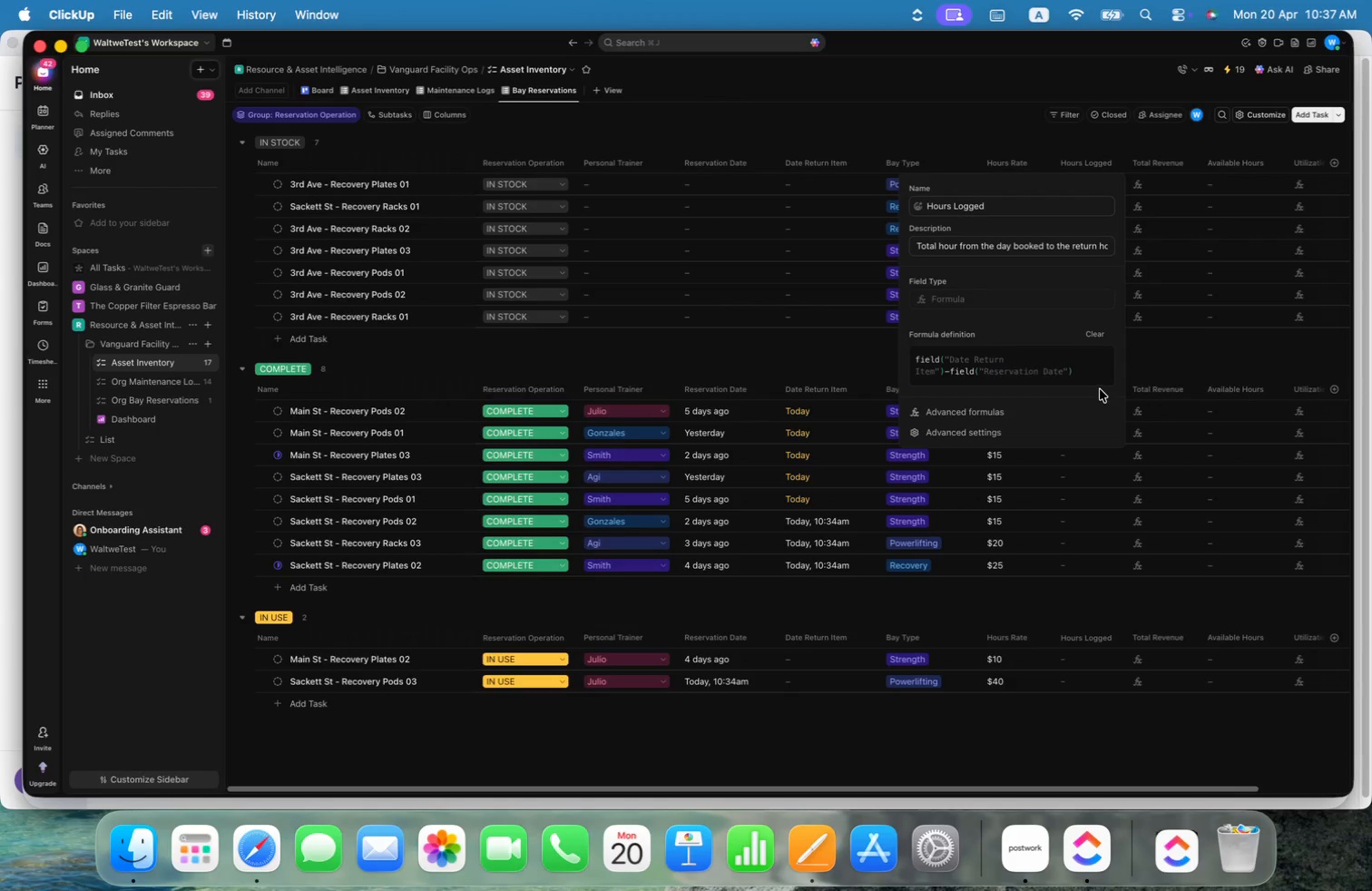 
left_click([995, 406])
 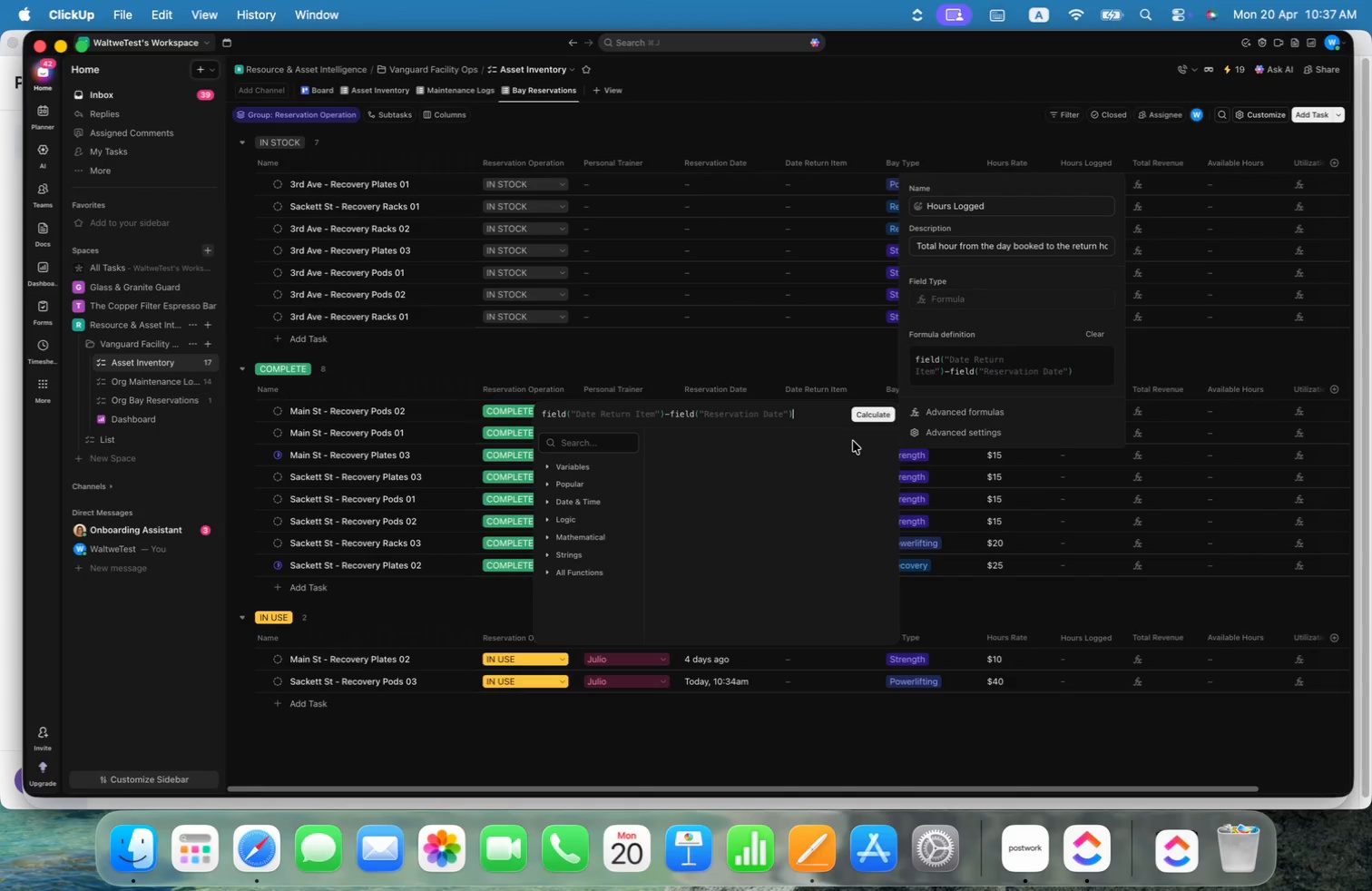 
key(Meta+Shift+ArrowLeft)
 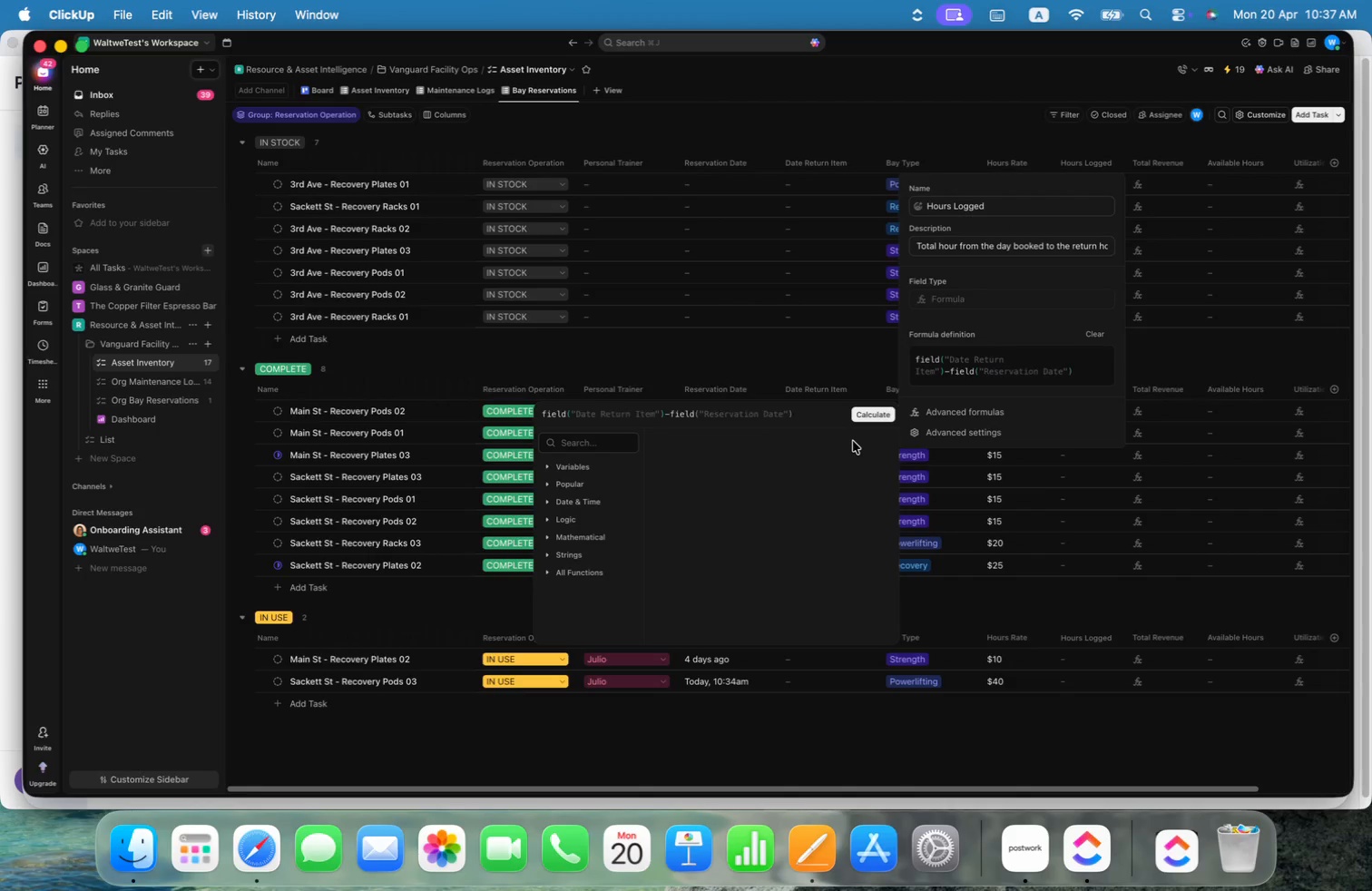 
key(Meta+Shift+ArrowUp)
 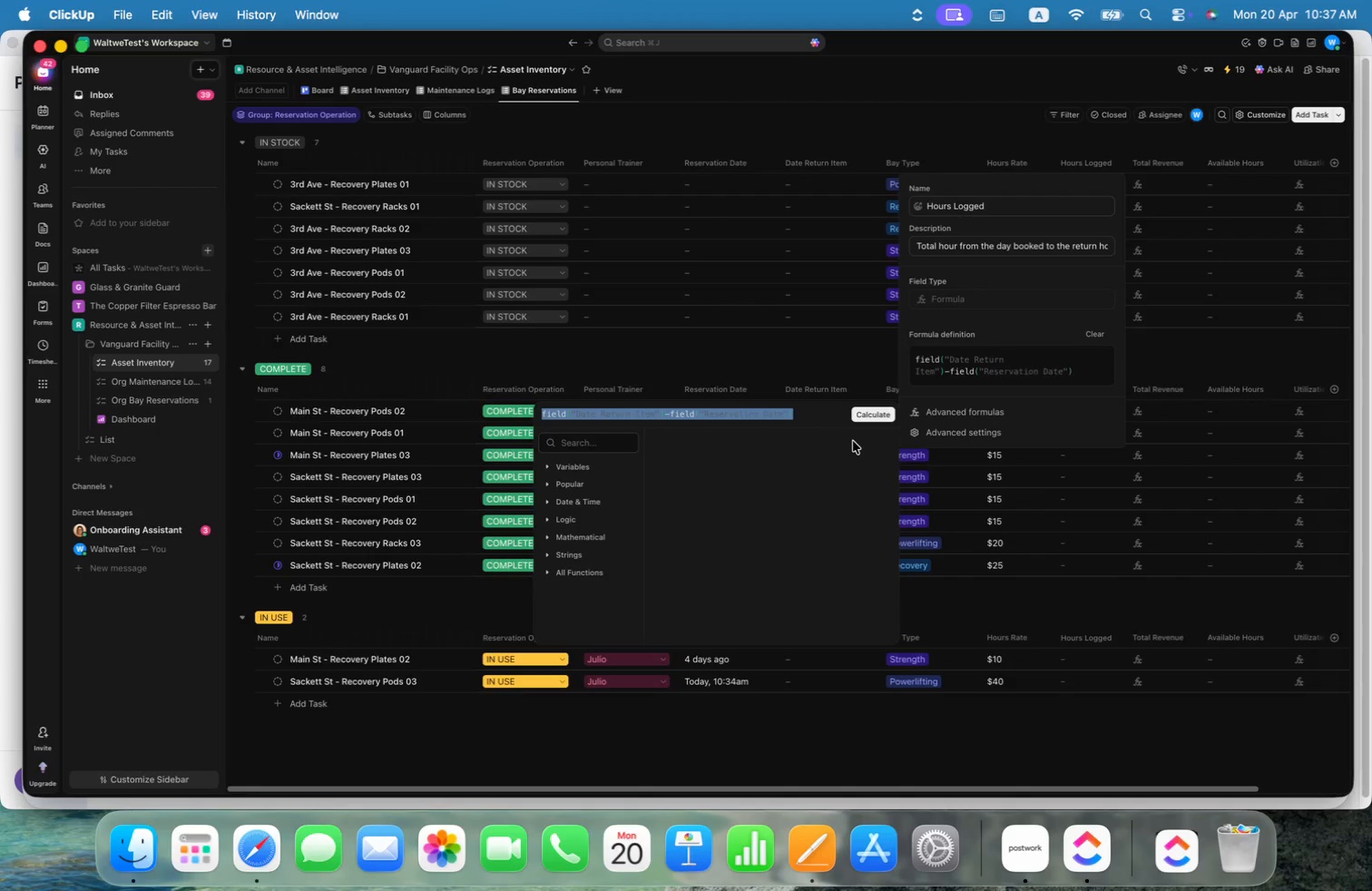 
key(Backspace)
 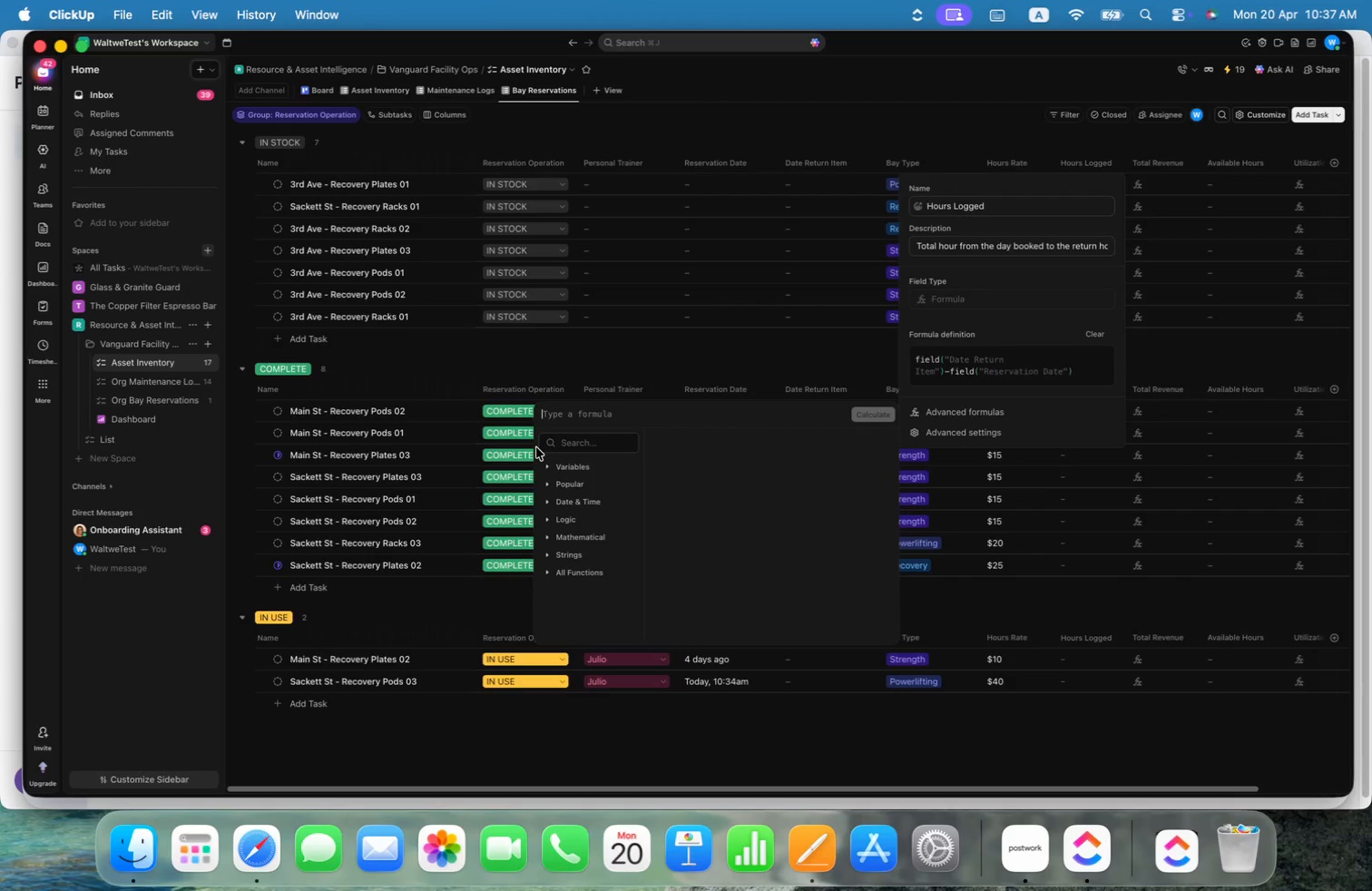 
left_click([551, 465])
 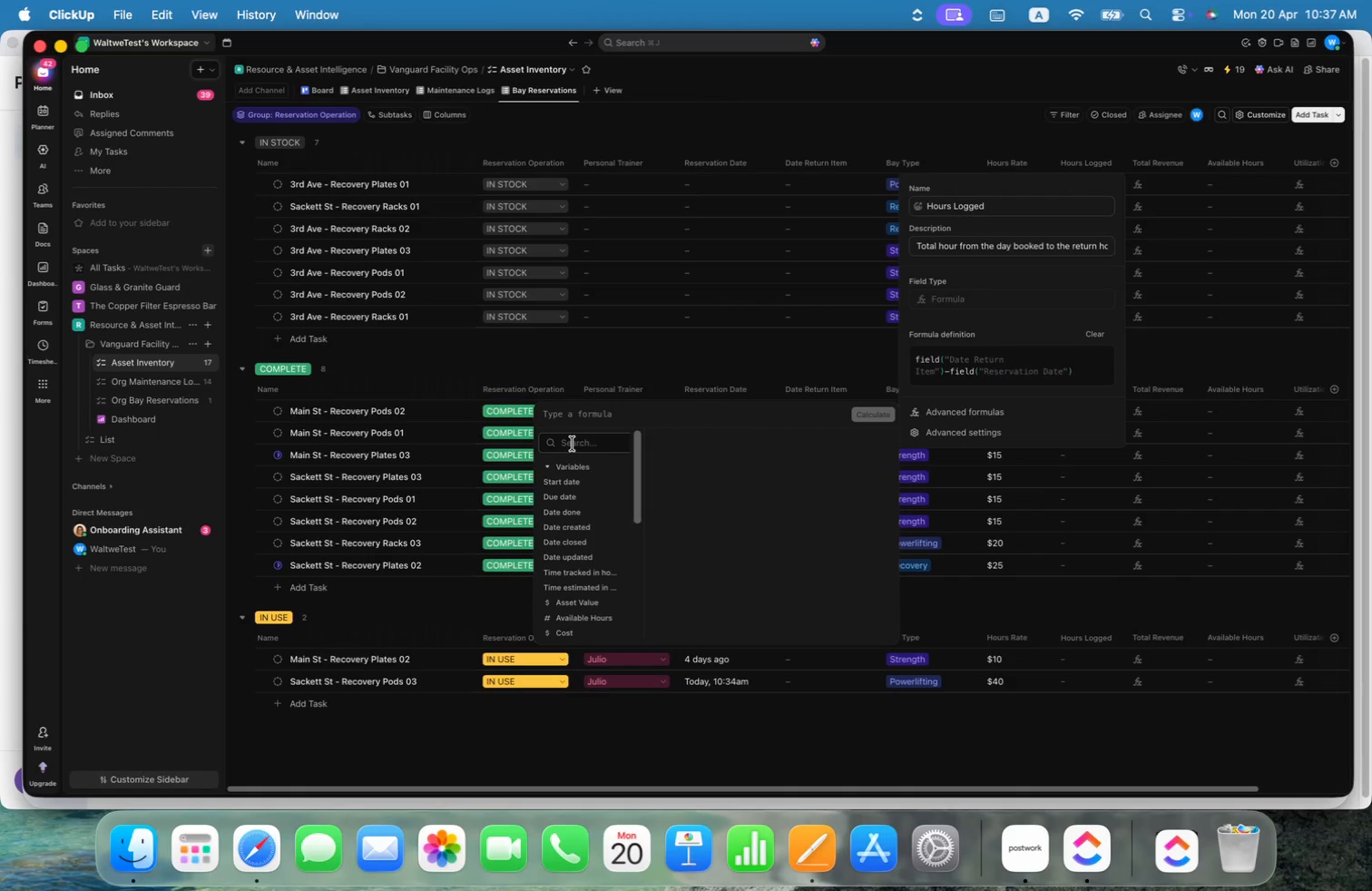 
left_click([573, 444])
 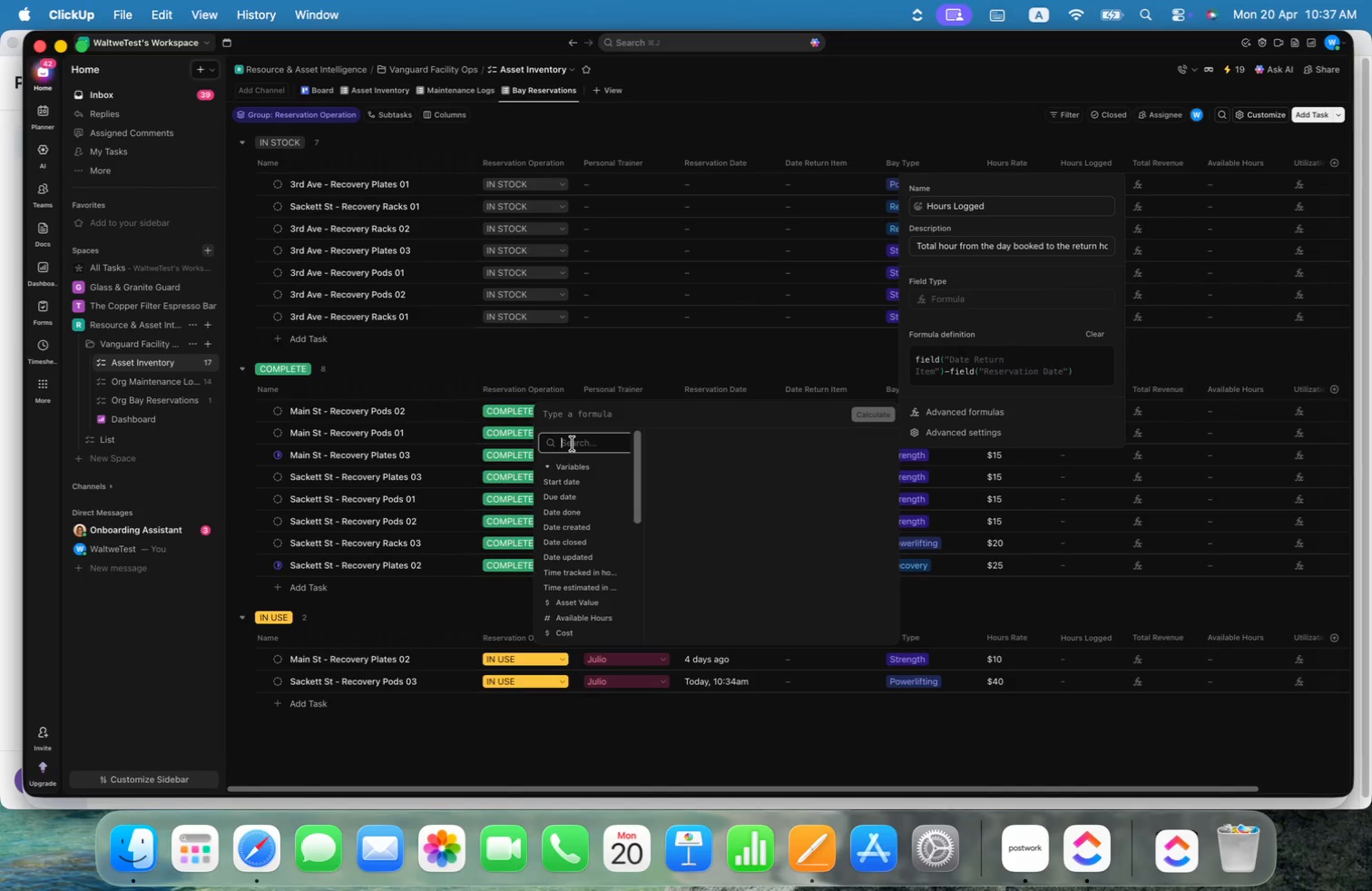 
type(date)
 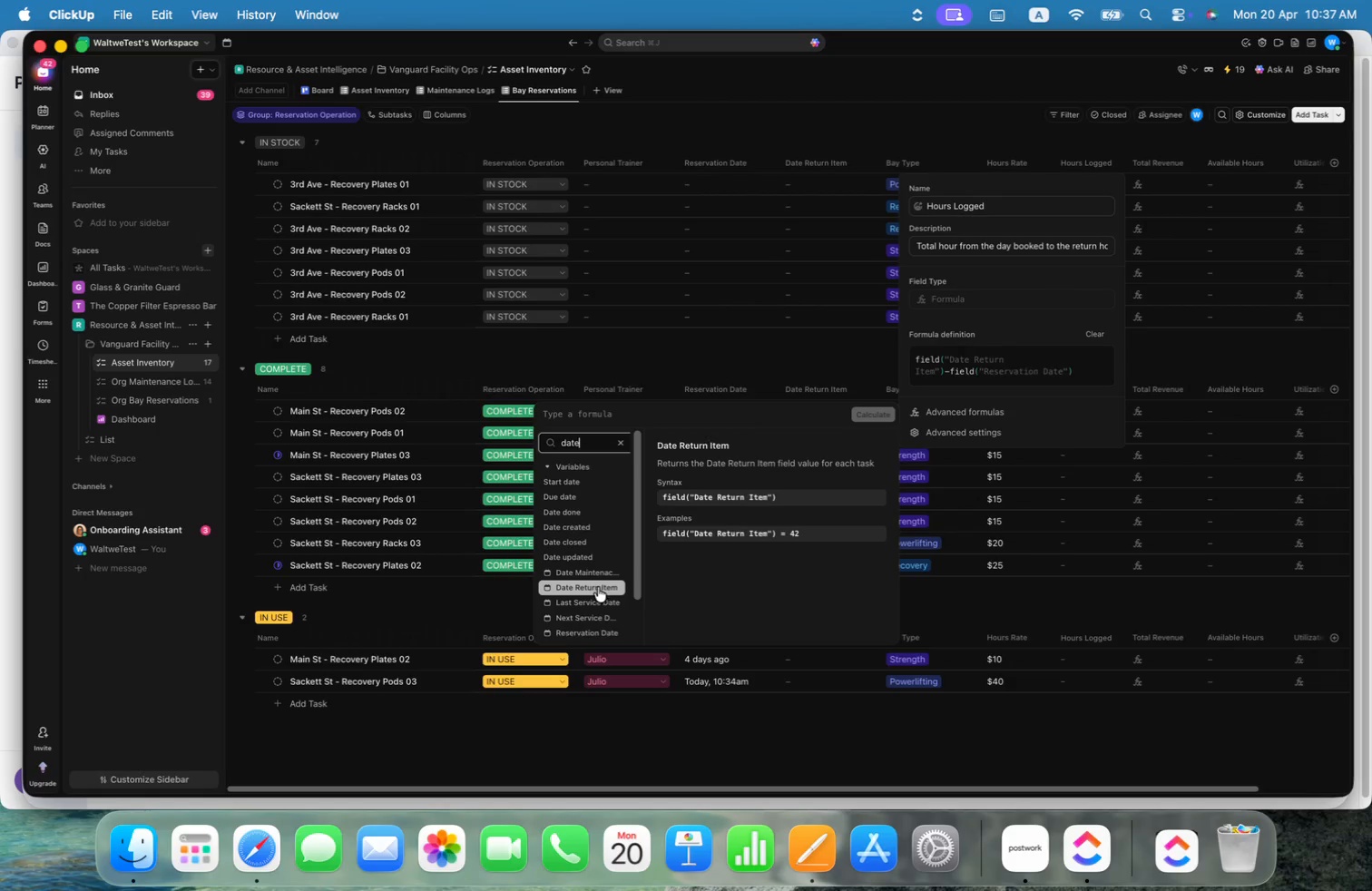 
left_click([598, 587])
 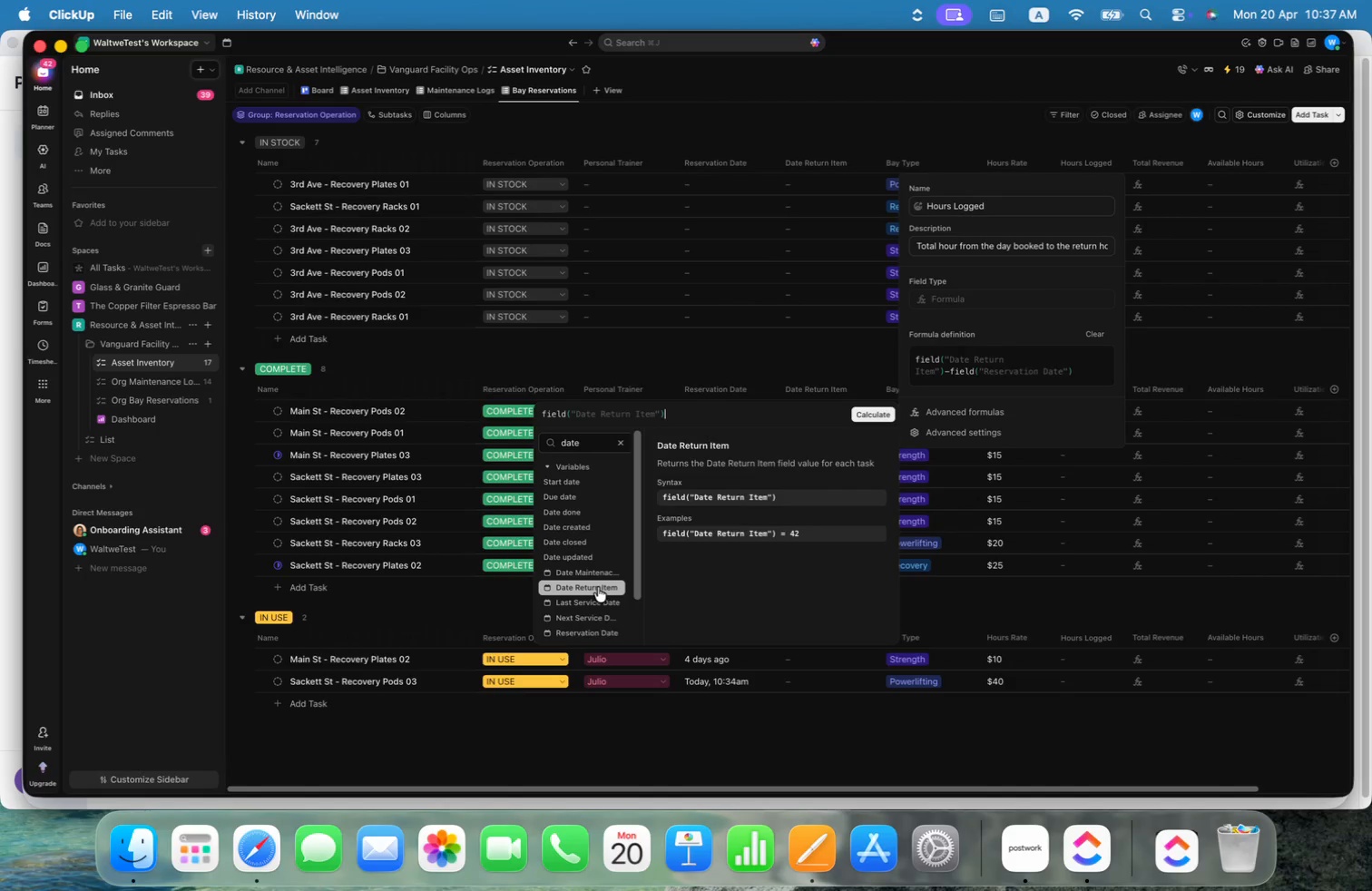 
key(Minus)
 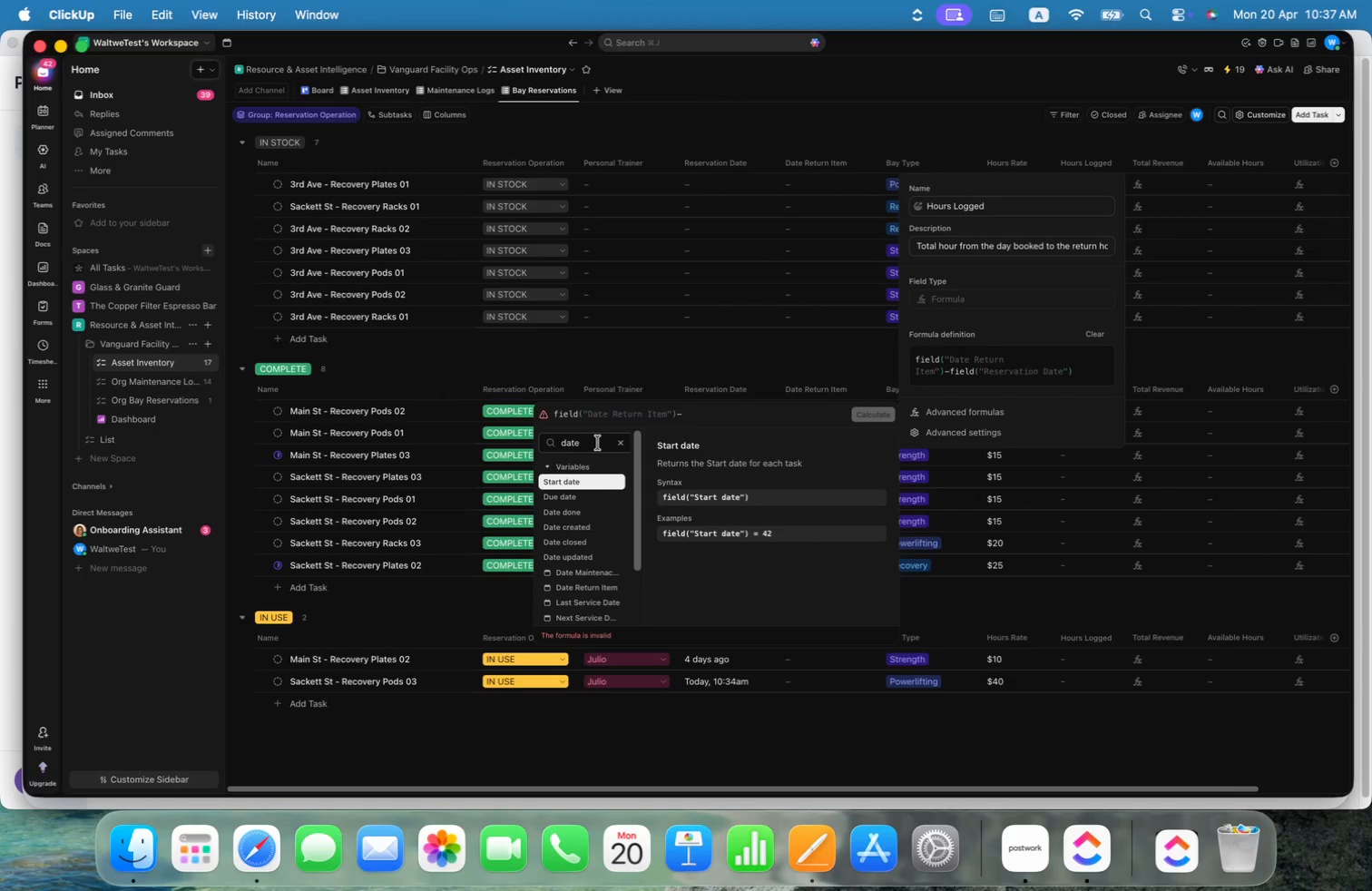 
wait(7.52)
 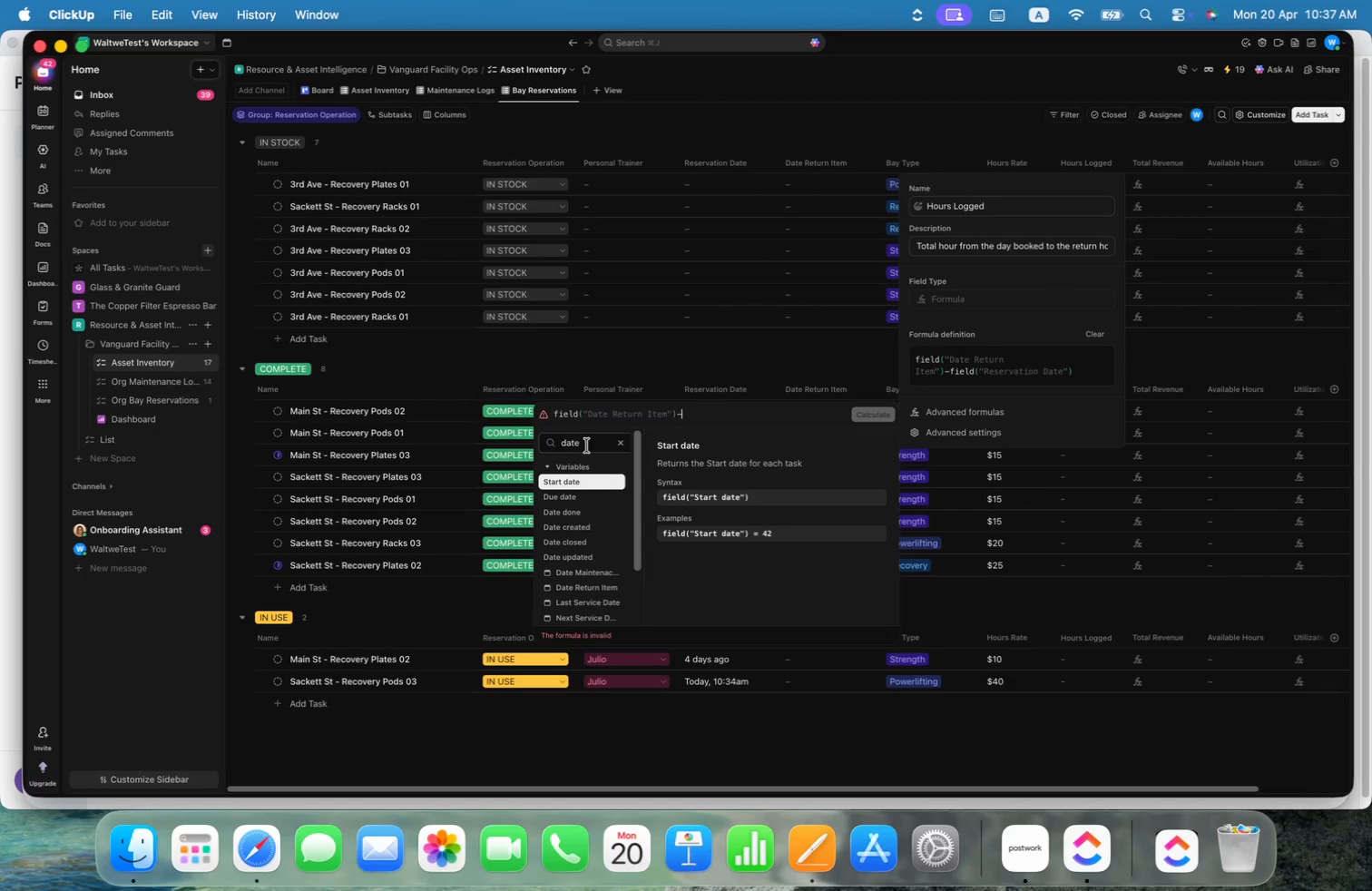 
left_click_drag(start_coordinate=[639, 524], to_coordinate=[647, 568])
 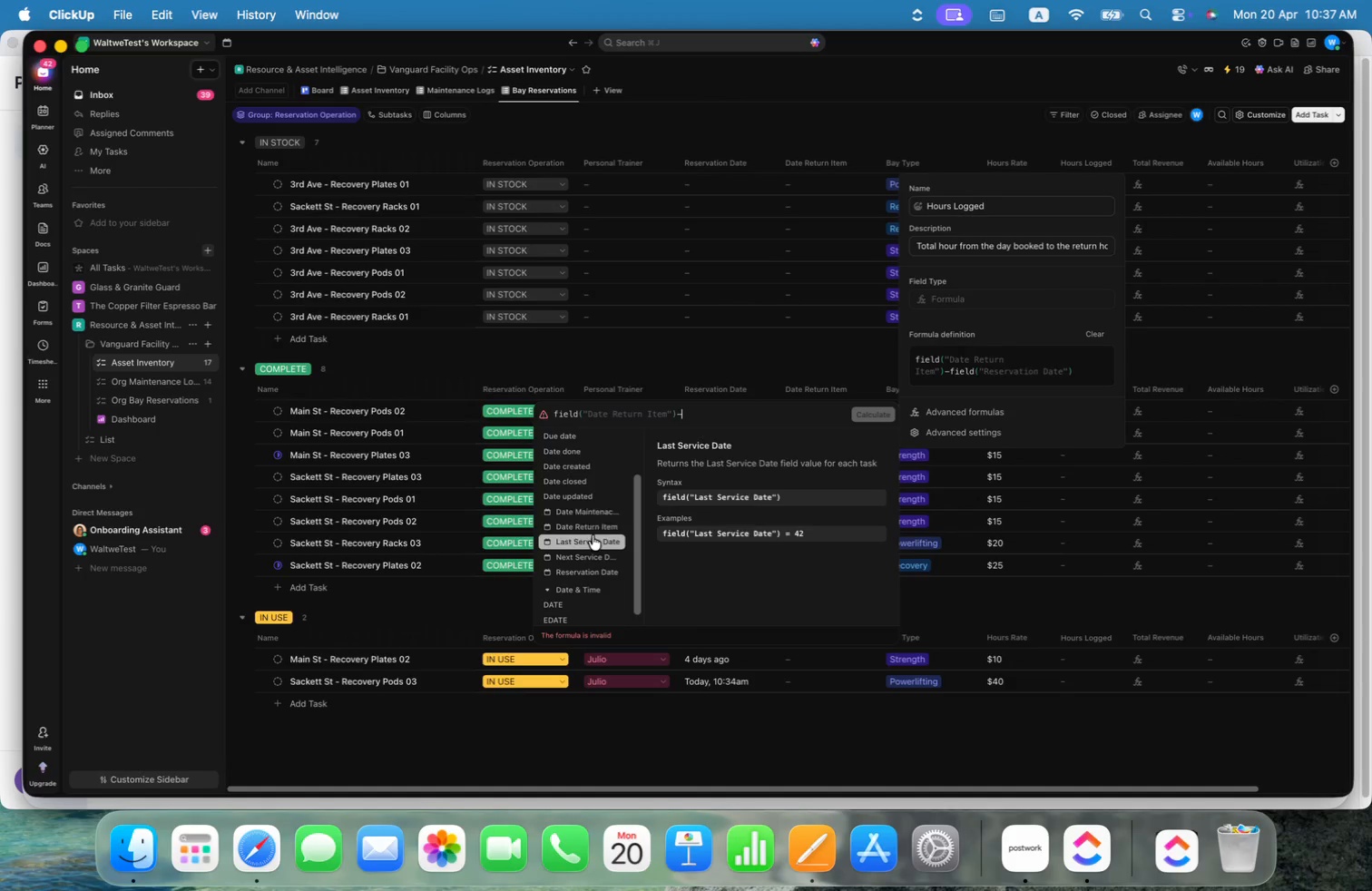 
left_click([591, 527])
 